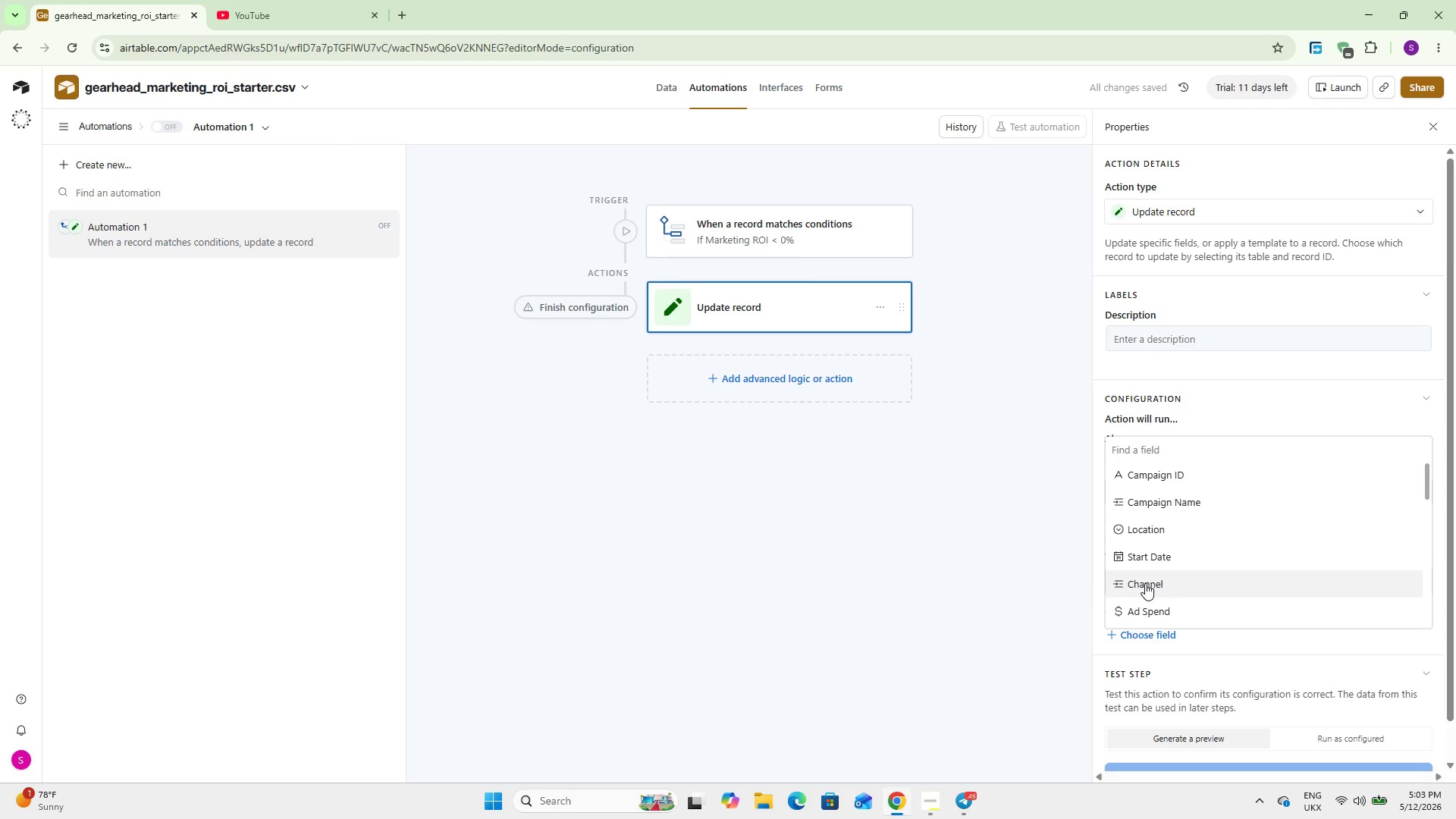 
scroll: coordinate [1145, 582], scroll_direction: down, amount: 6.0
 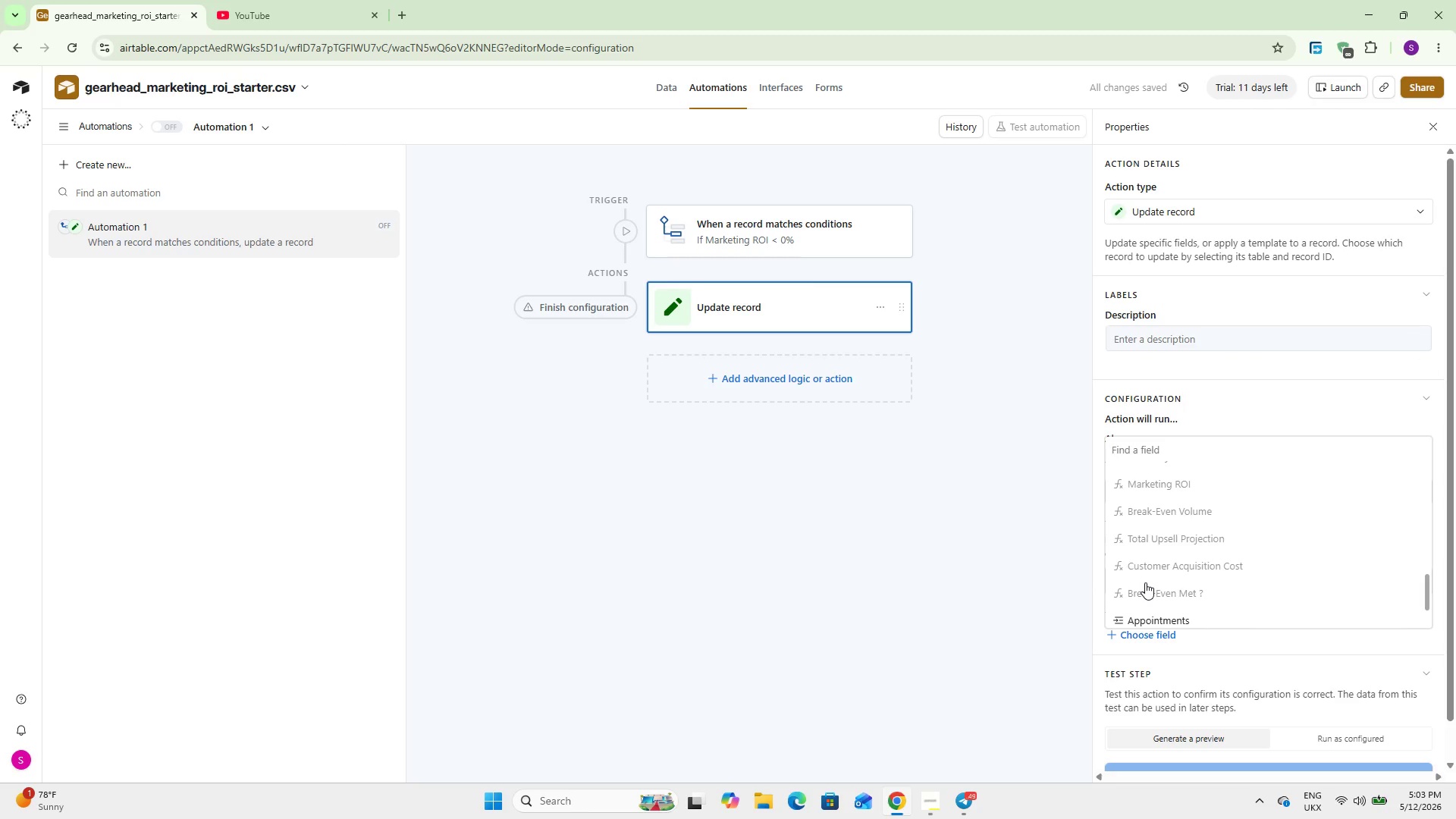 
scroll: coordinate [1145, 582], scroll_direction: up, amount: 2.0
 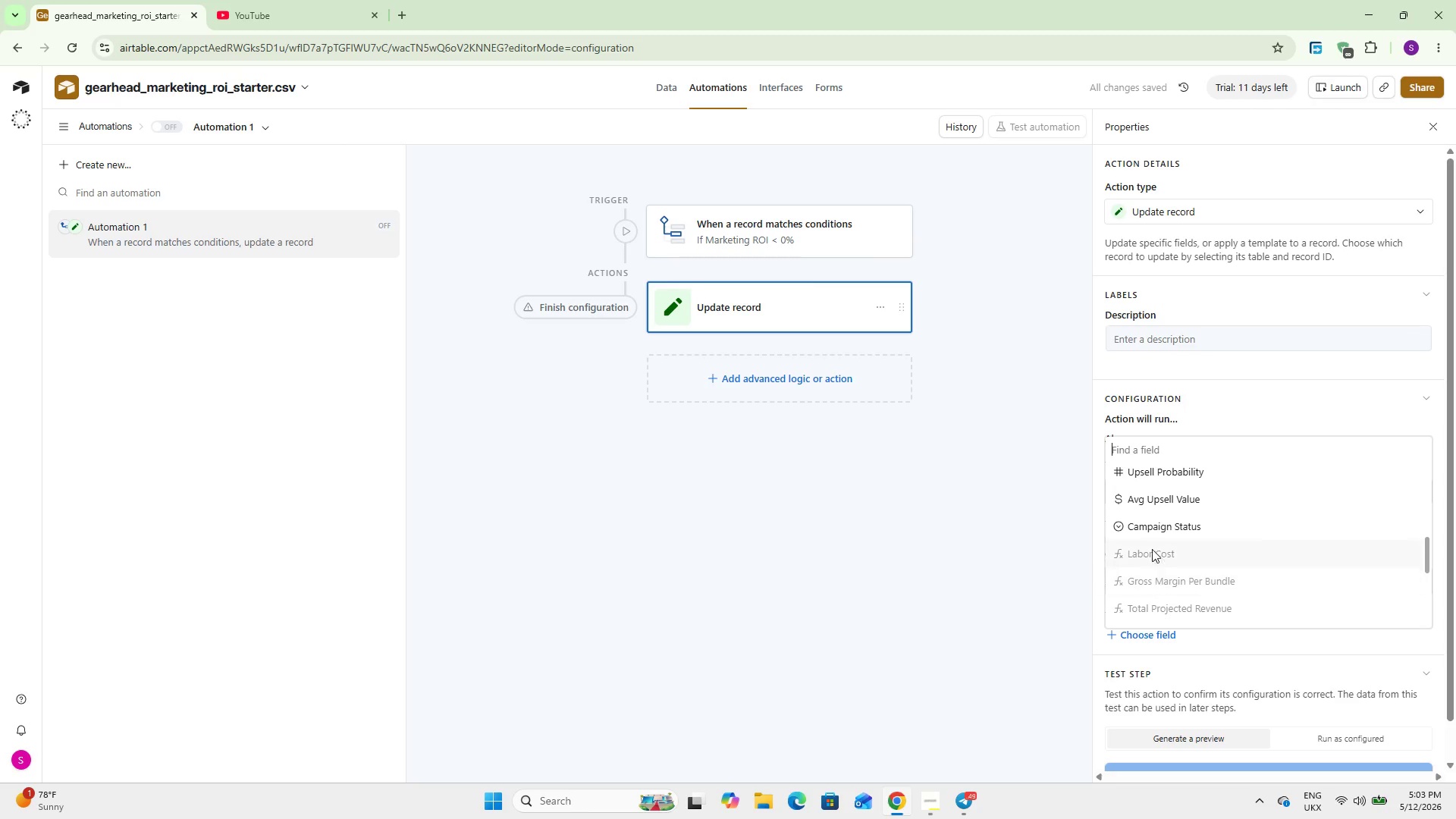 
left_click([1156, 535])
 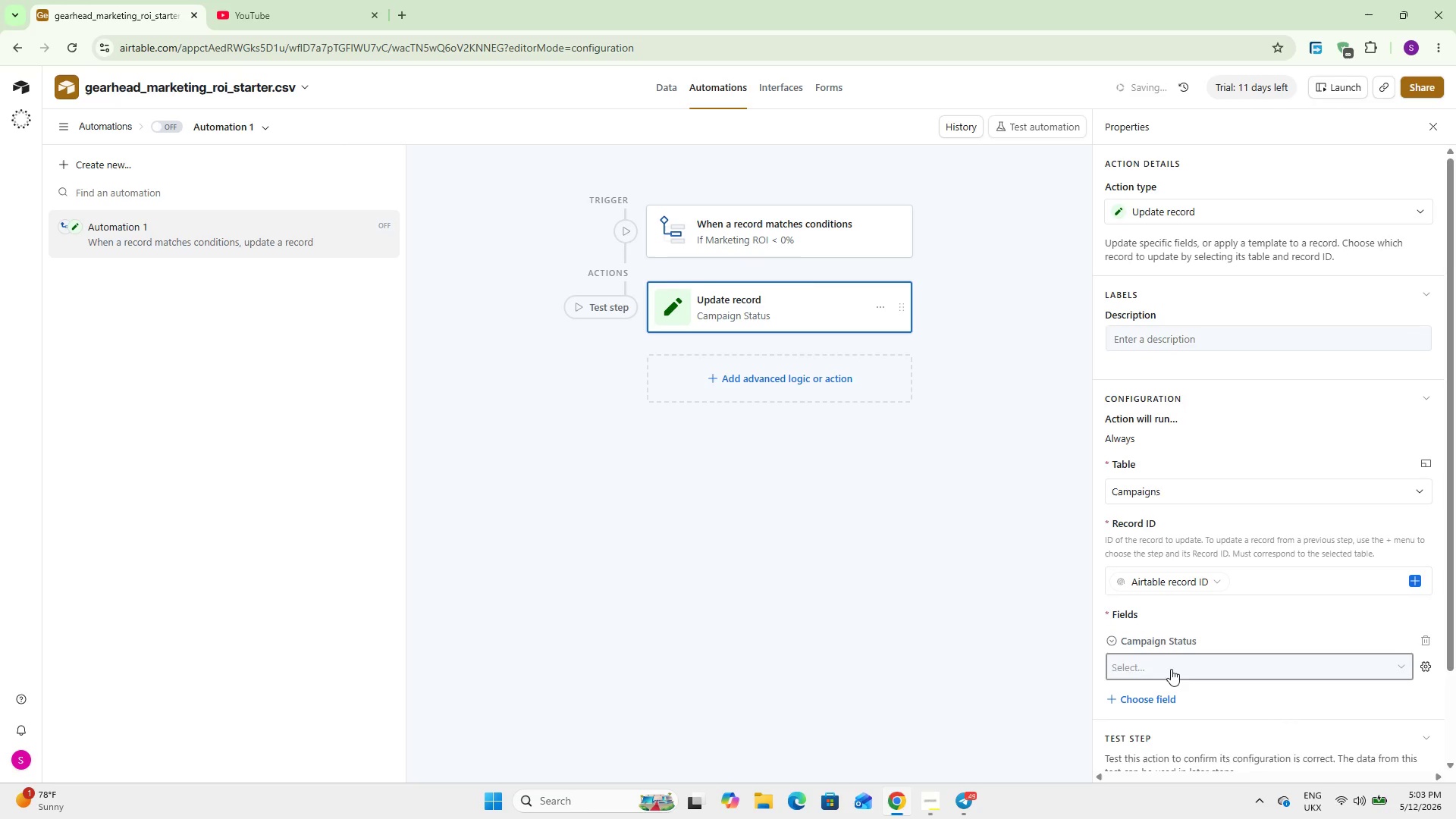 
left_click([1169, 669])
 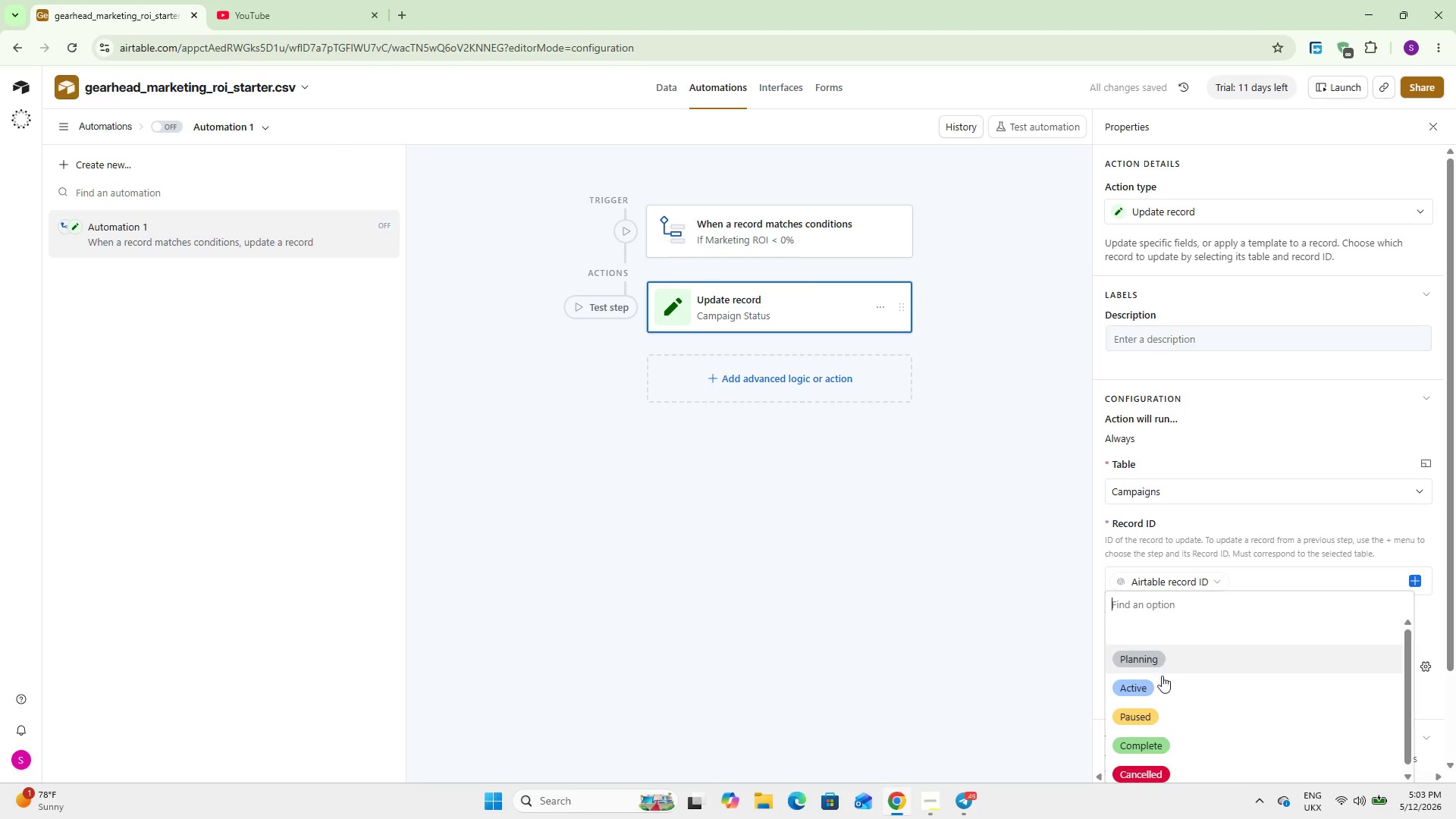 
left_click([1164, 704])
 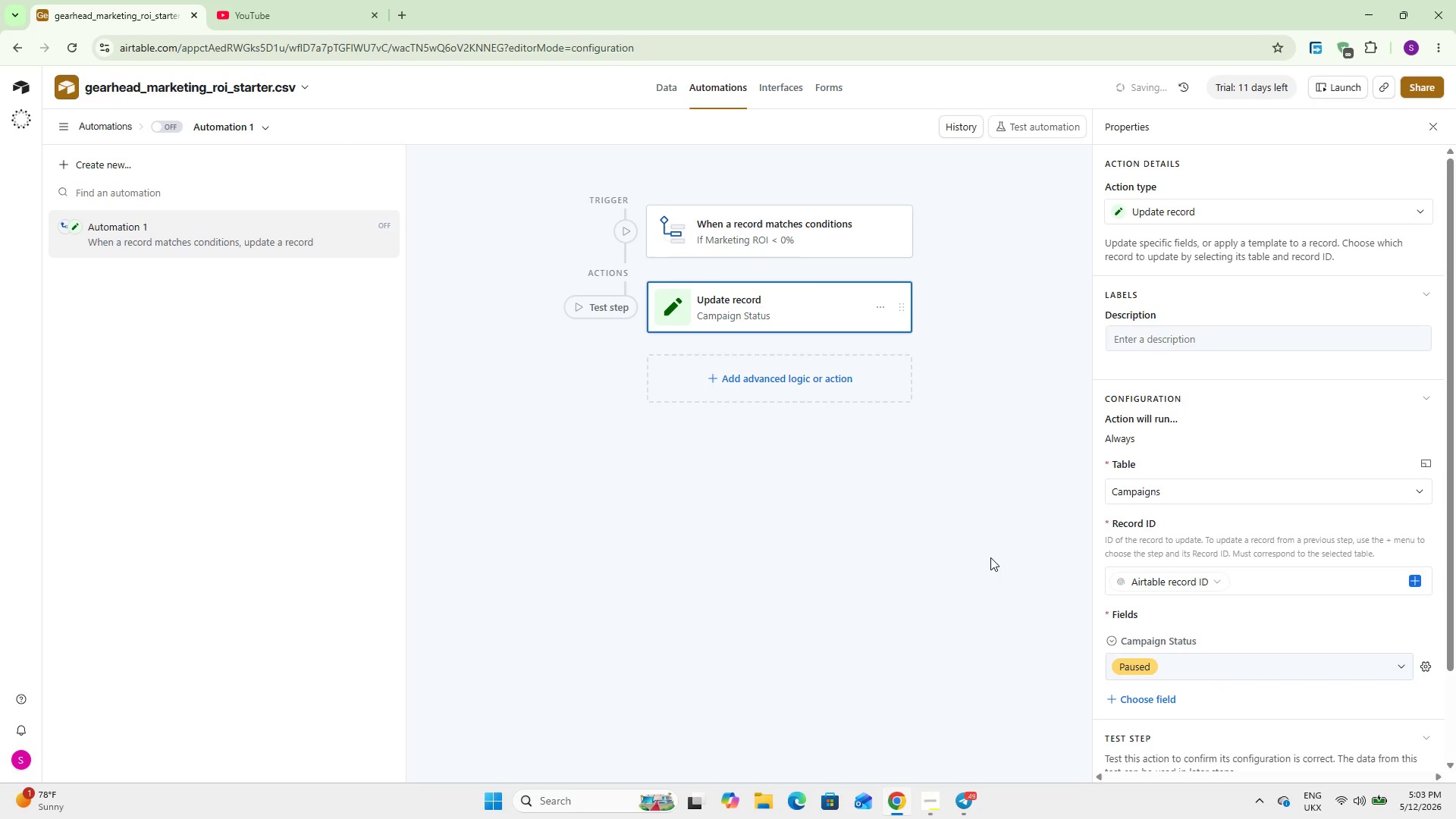 
left_click([993, 541])
 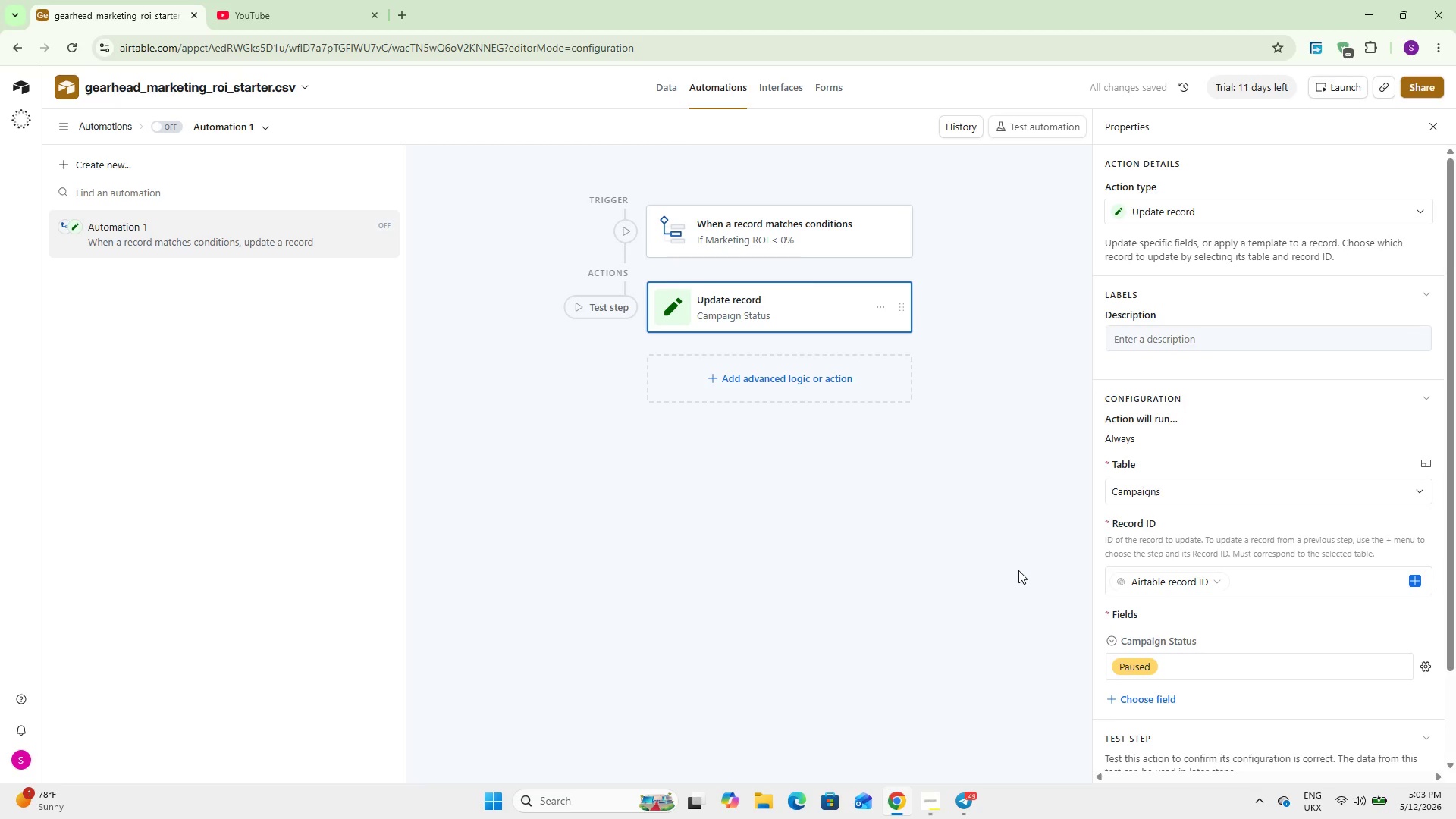 
scroll: coordinate [990, 557], scroll_direction: down, amount: 5.0
 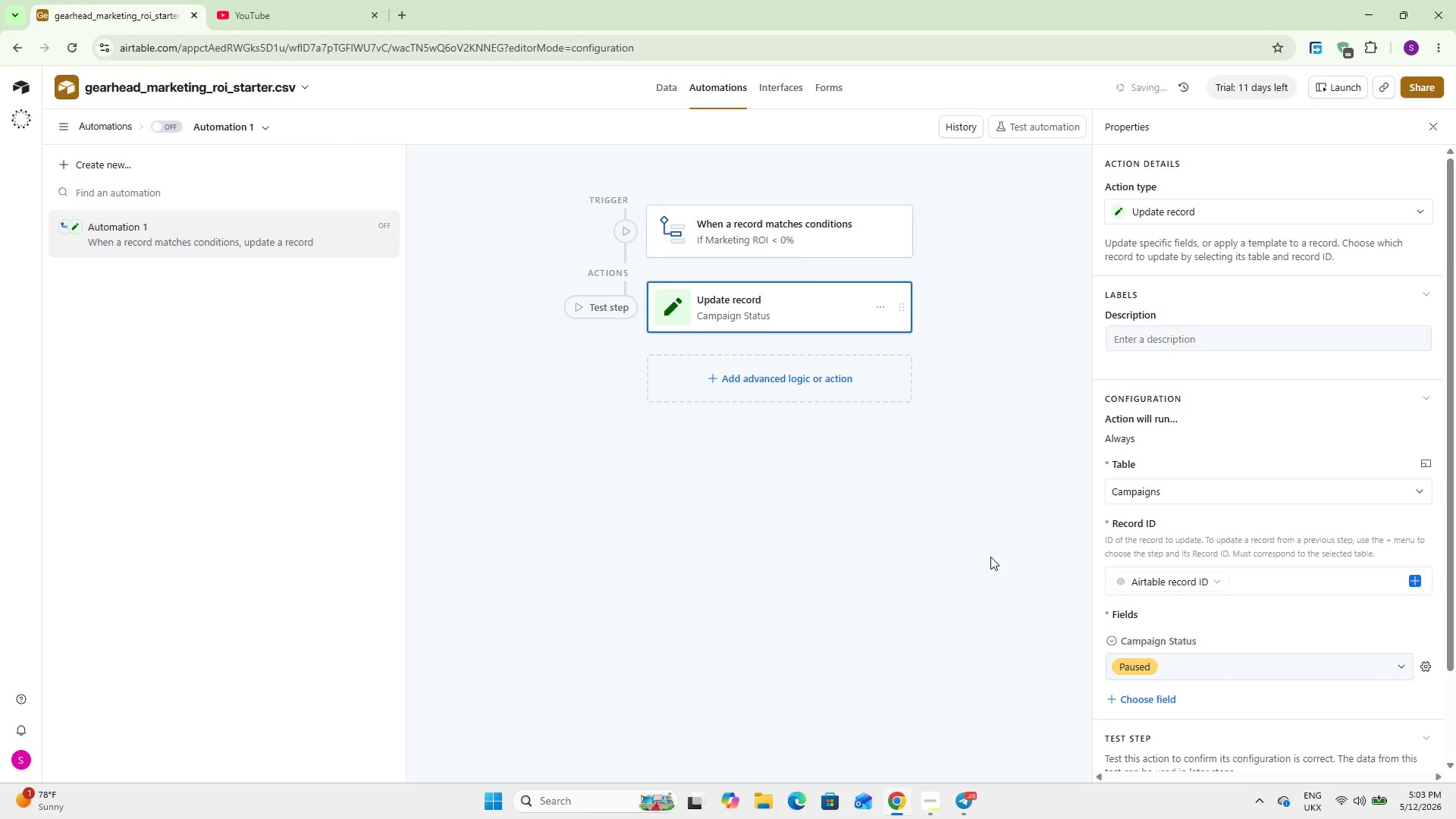 
wait(9.75)
 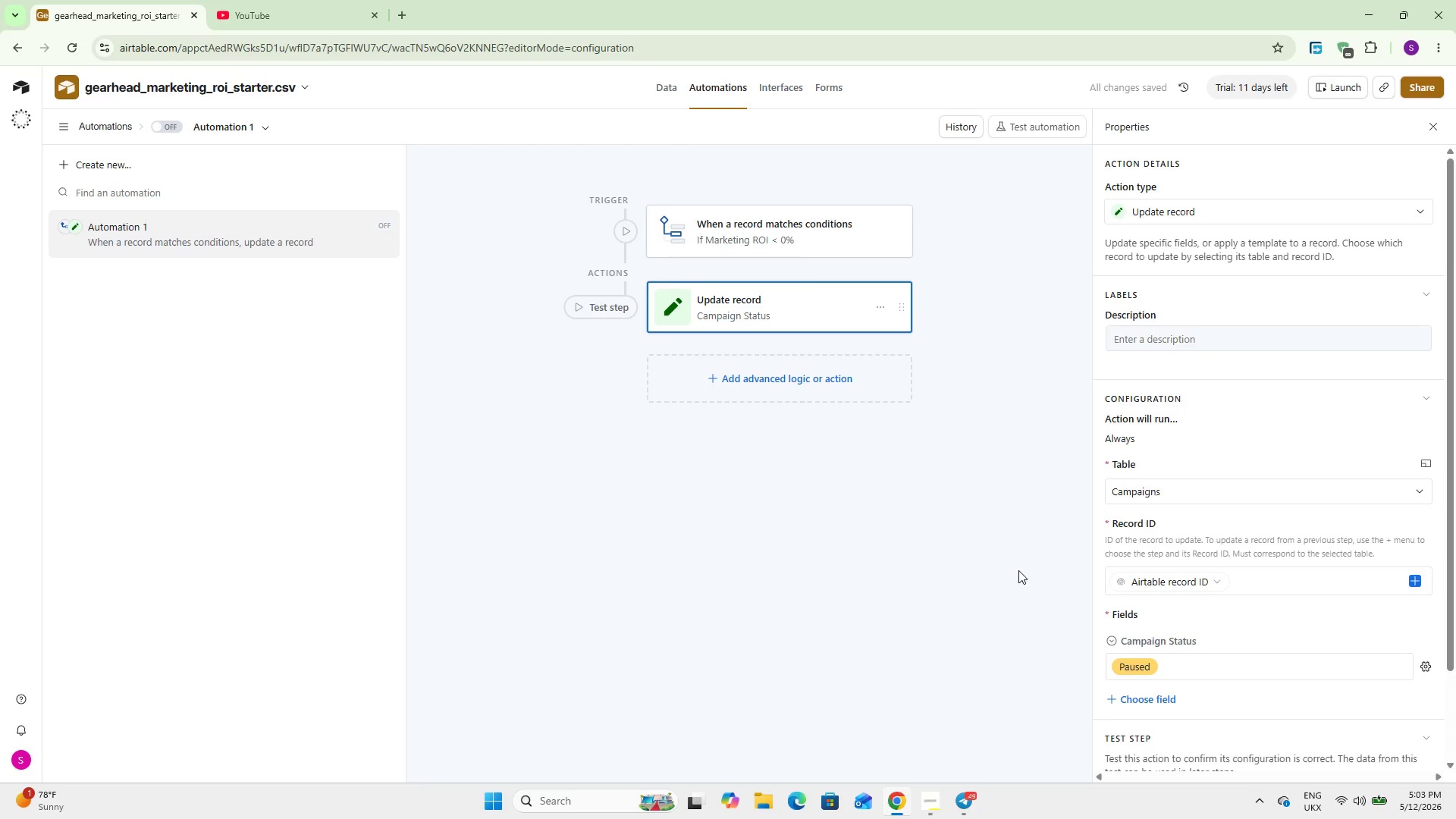 
left_click([1031, 128])
 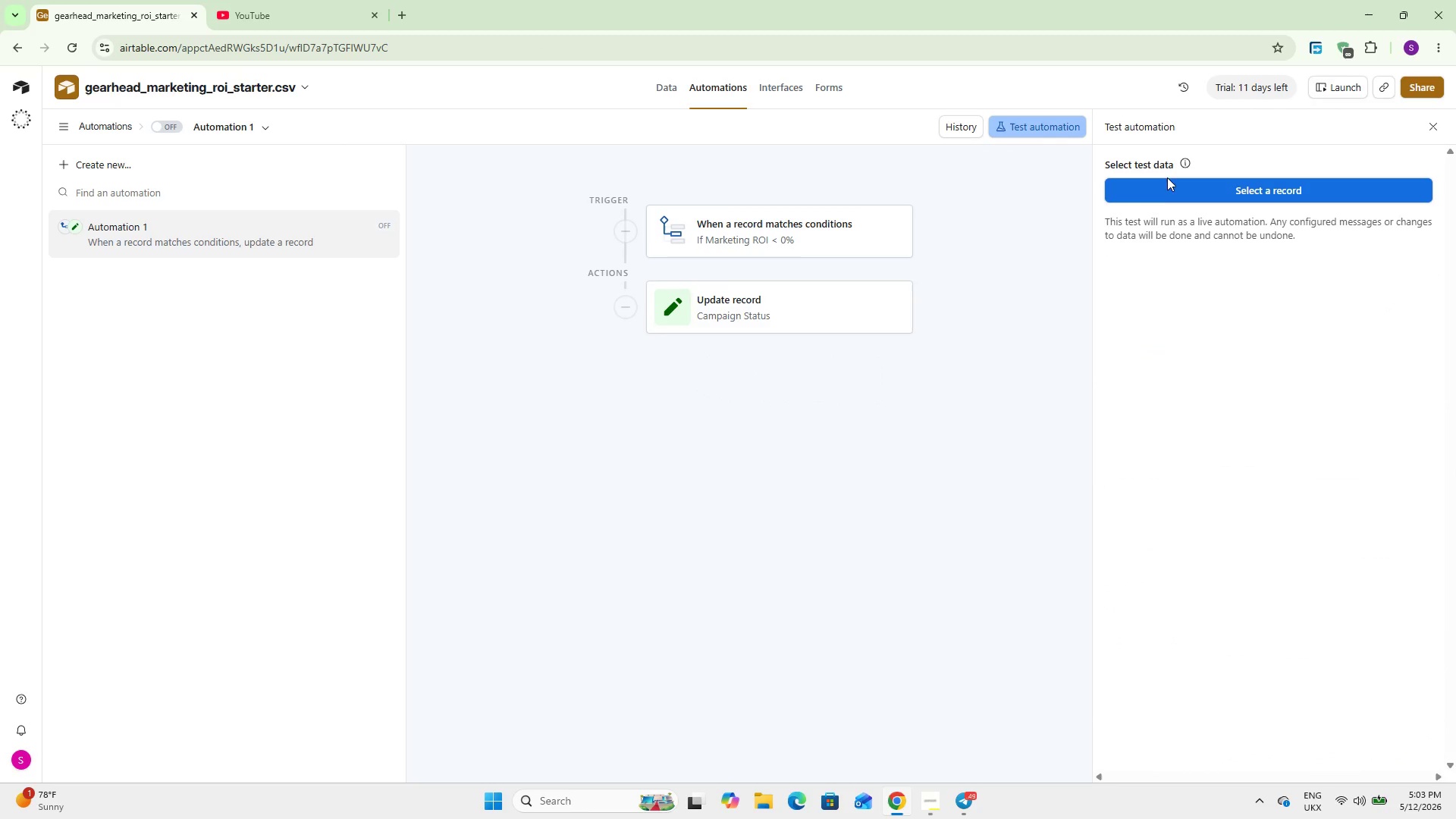 
double_click([1163, 188])
 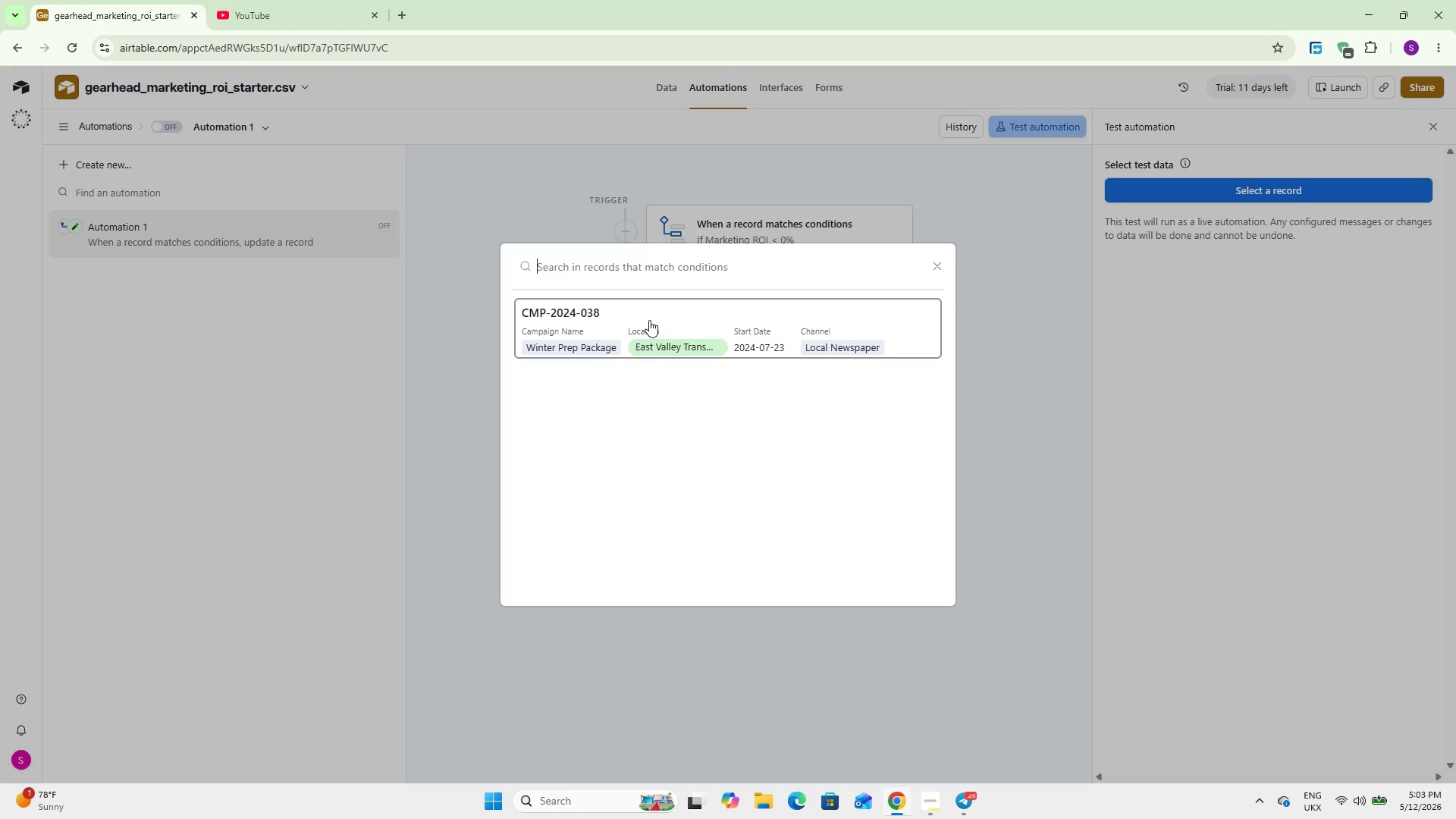 
double_click([652, 320])
 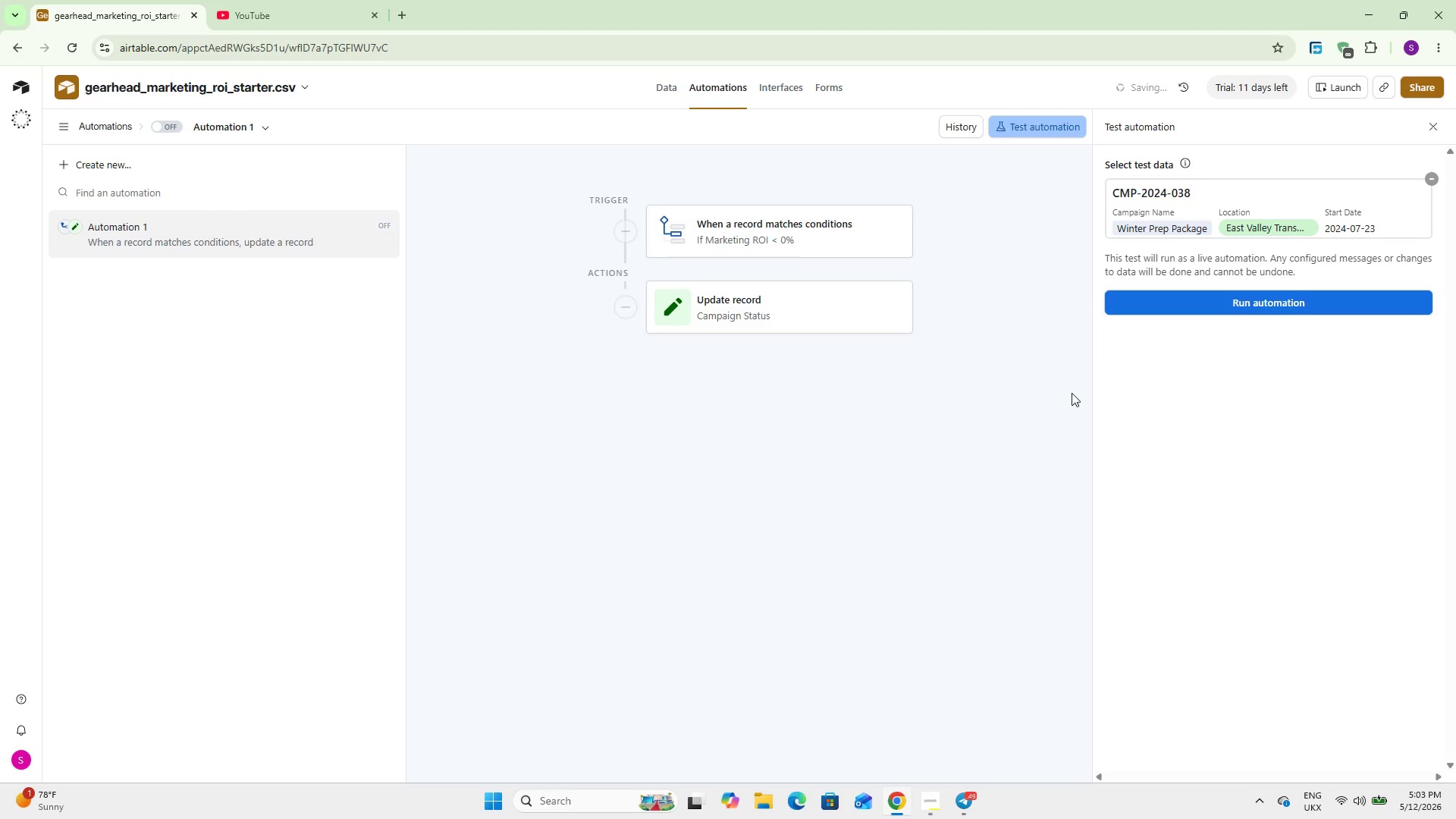 
left_click([1164, 307])
 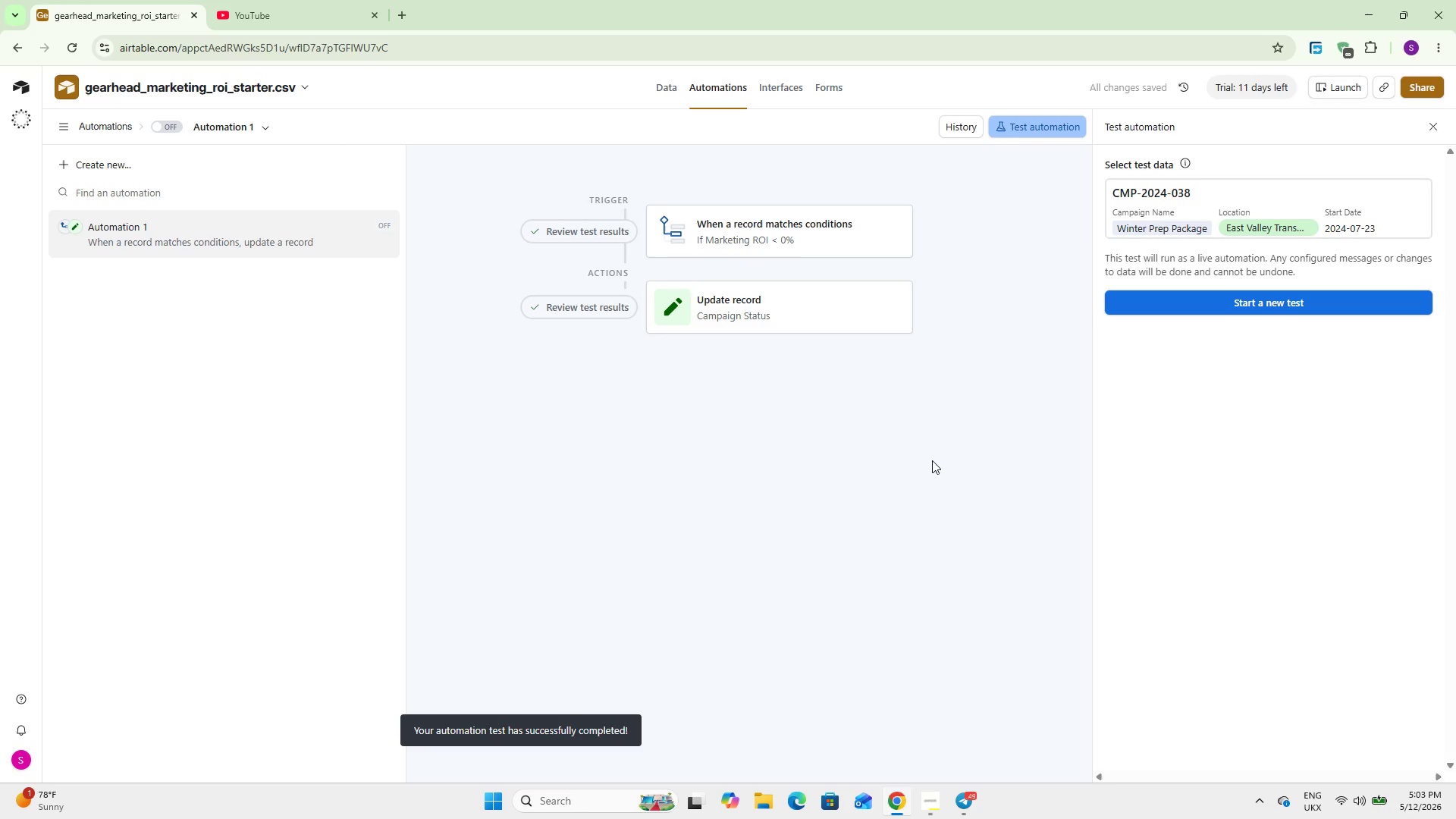 
wait(5.33)
 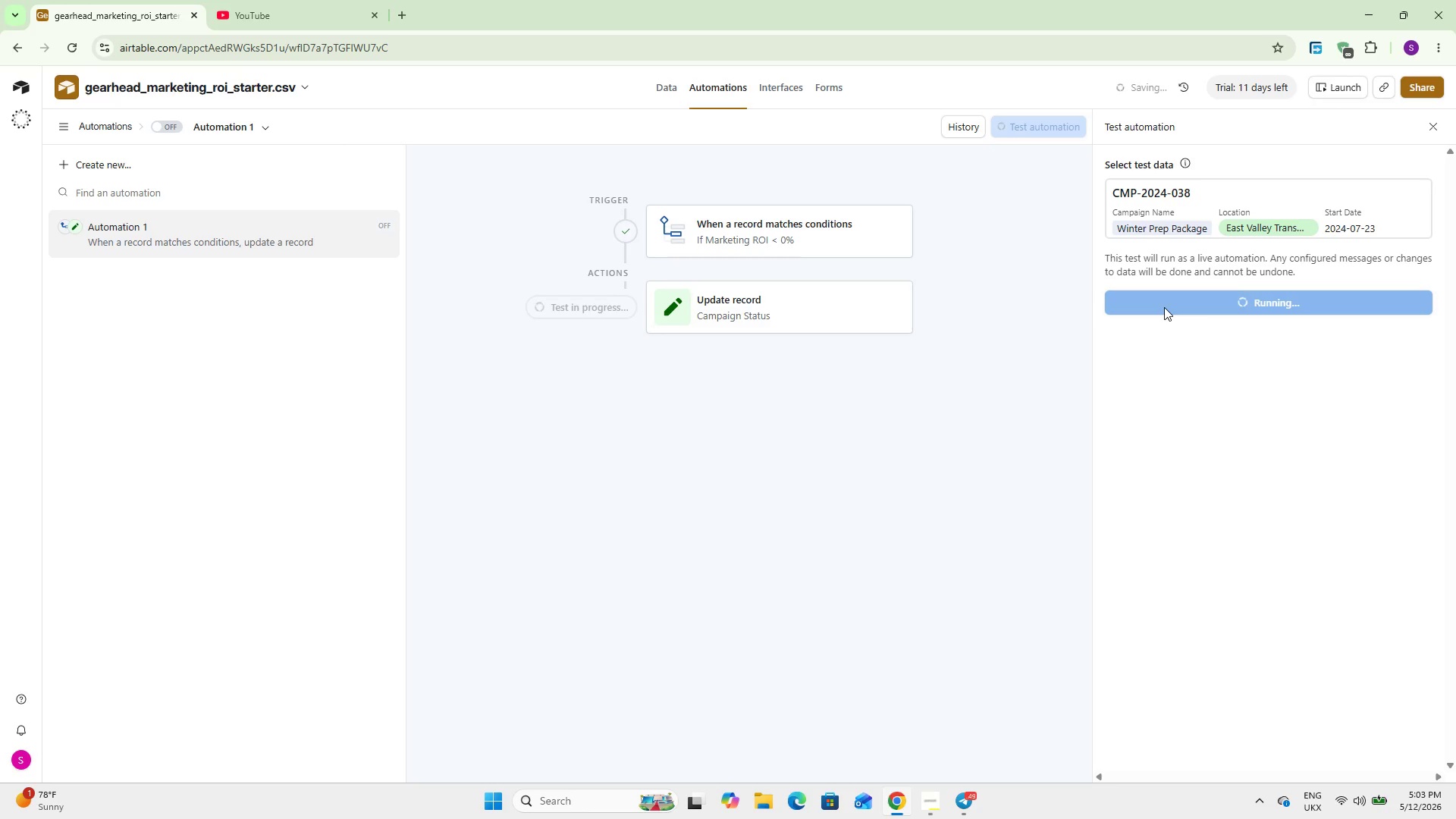 
left_click([730, 301])
 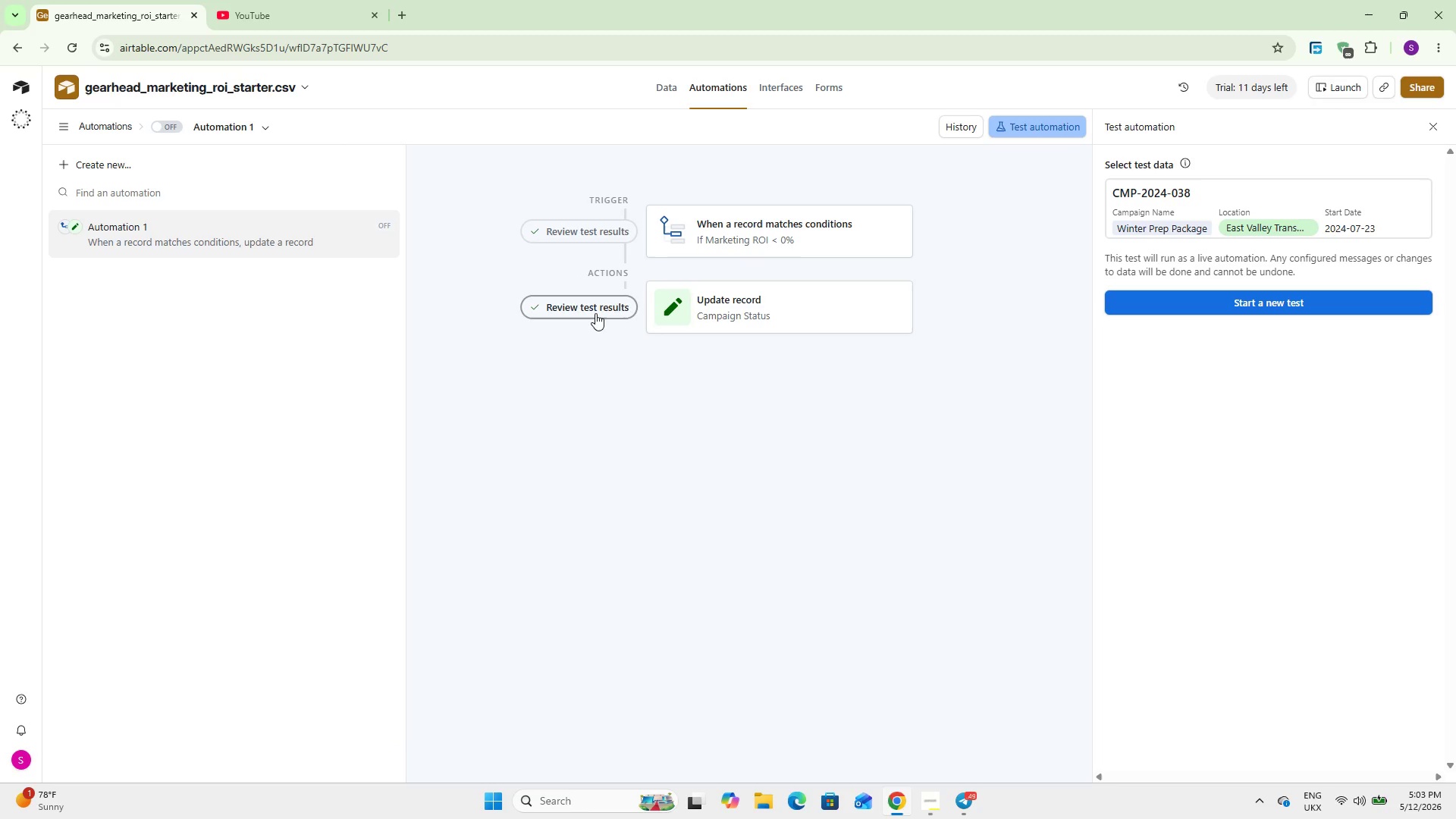 
left_click([595, 313])
 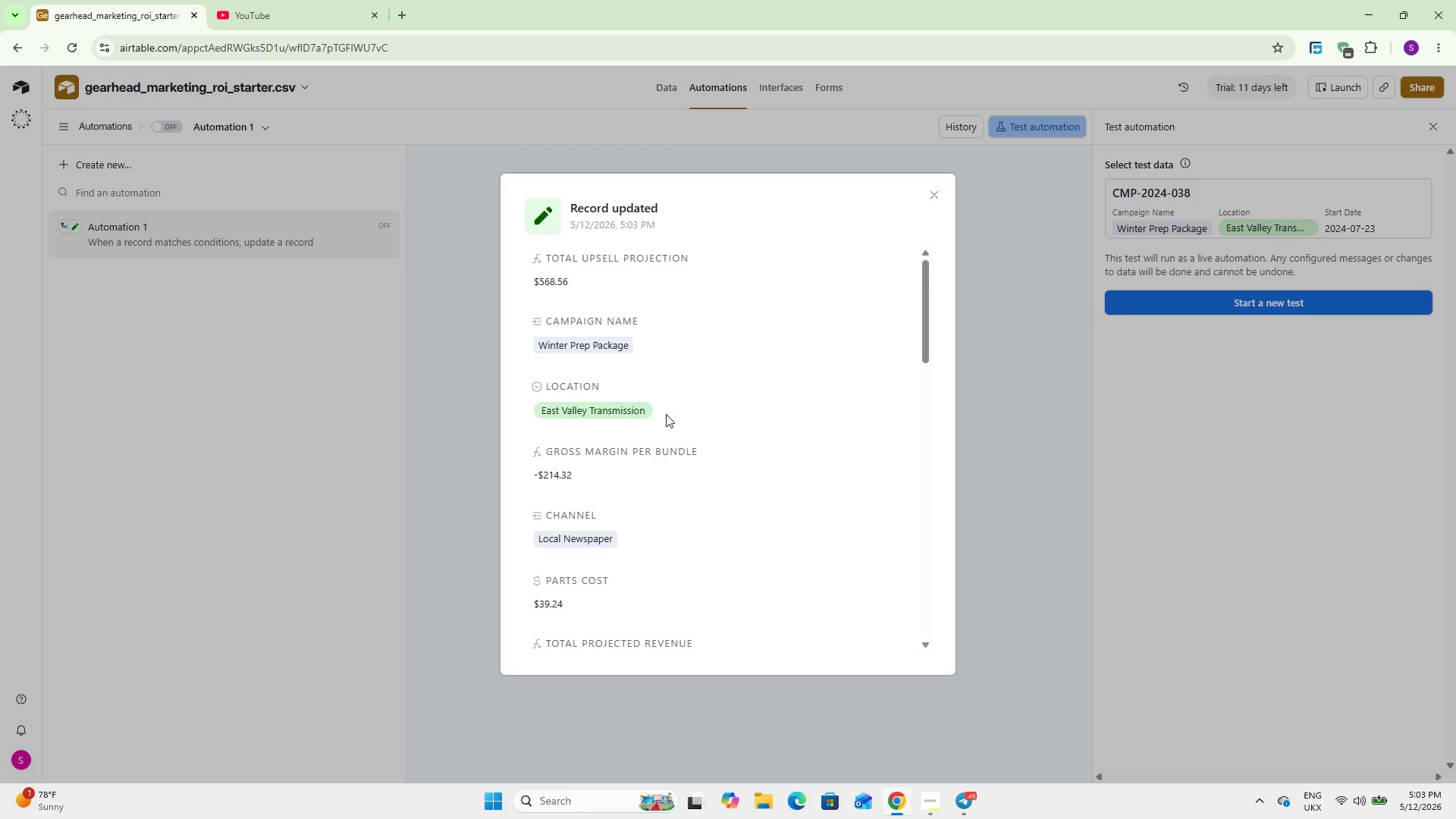 
scroll: coordinate [680, 414], scroll_direction: down, amount: 5.0
 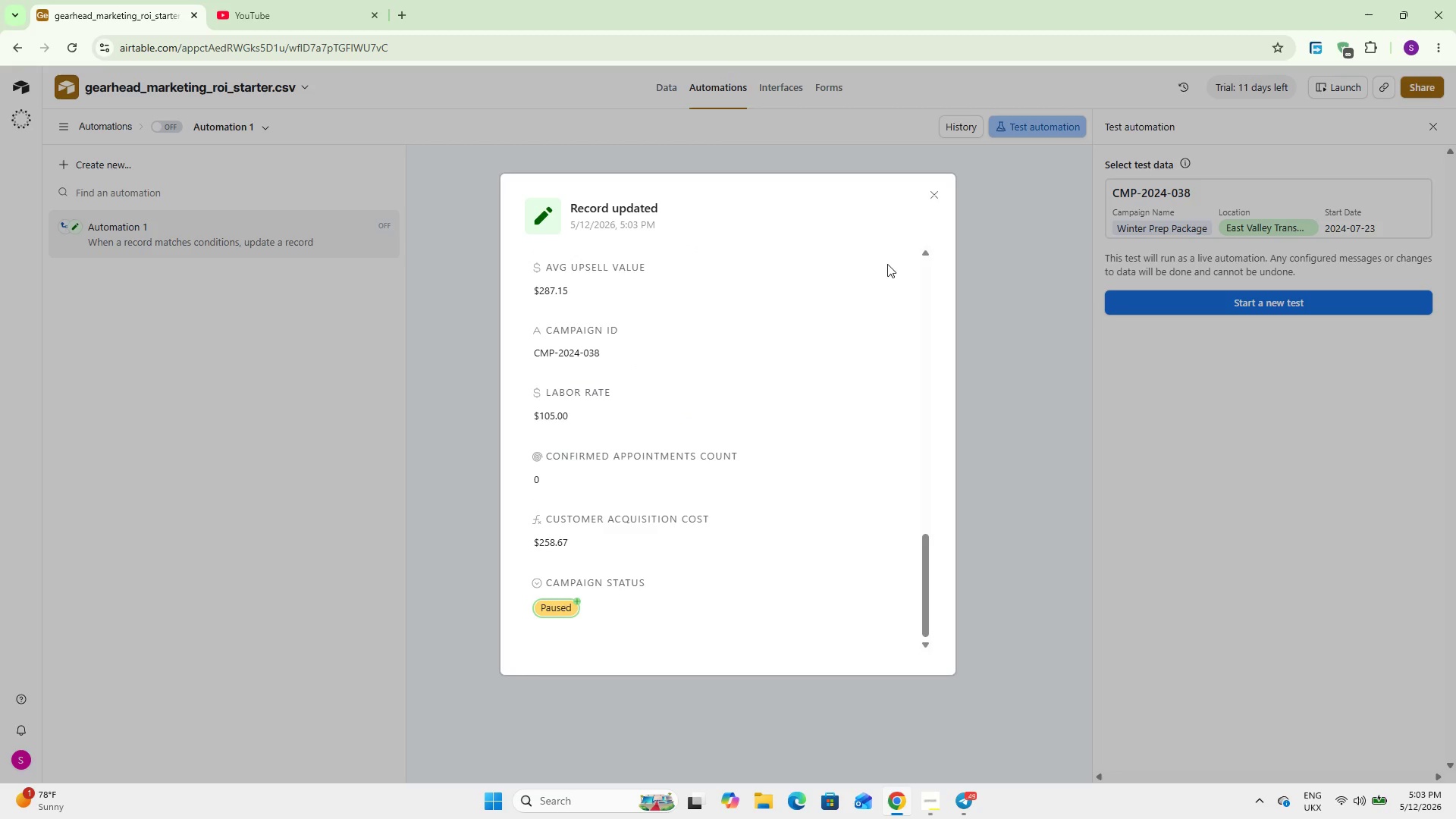 
double_click([867, 416])
 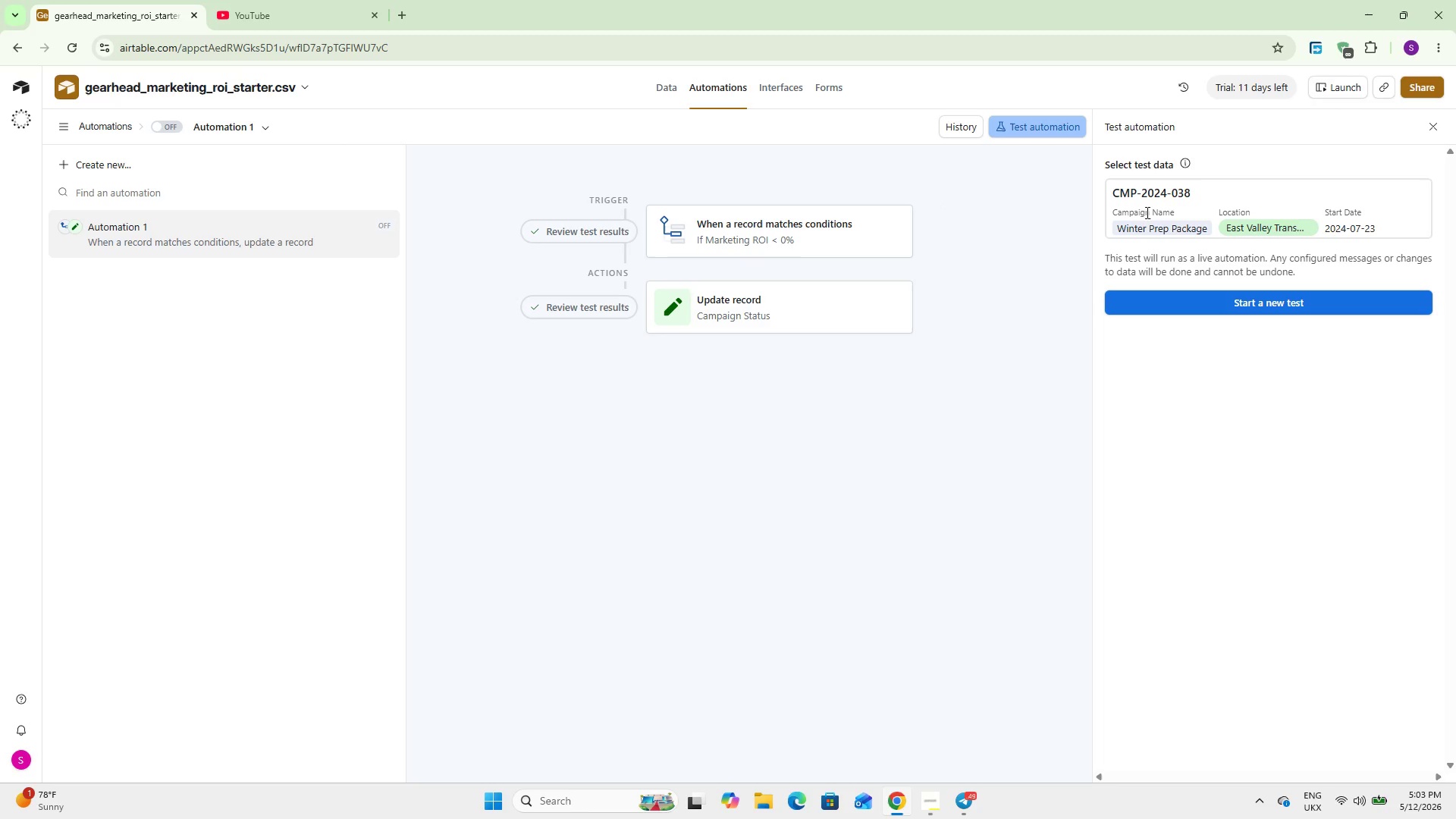 
left_click_drag(start_coordinate=[924, 391], to_coordinate=[918, 388])
 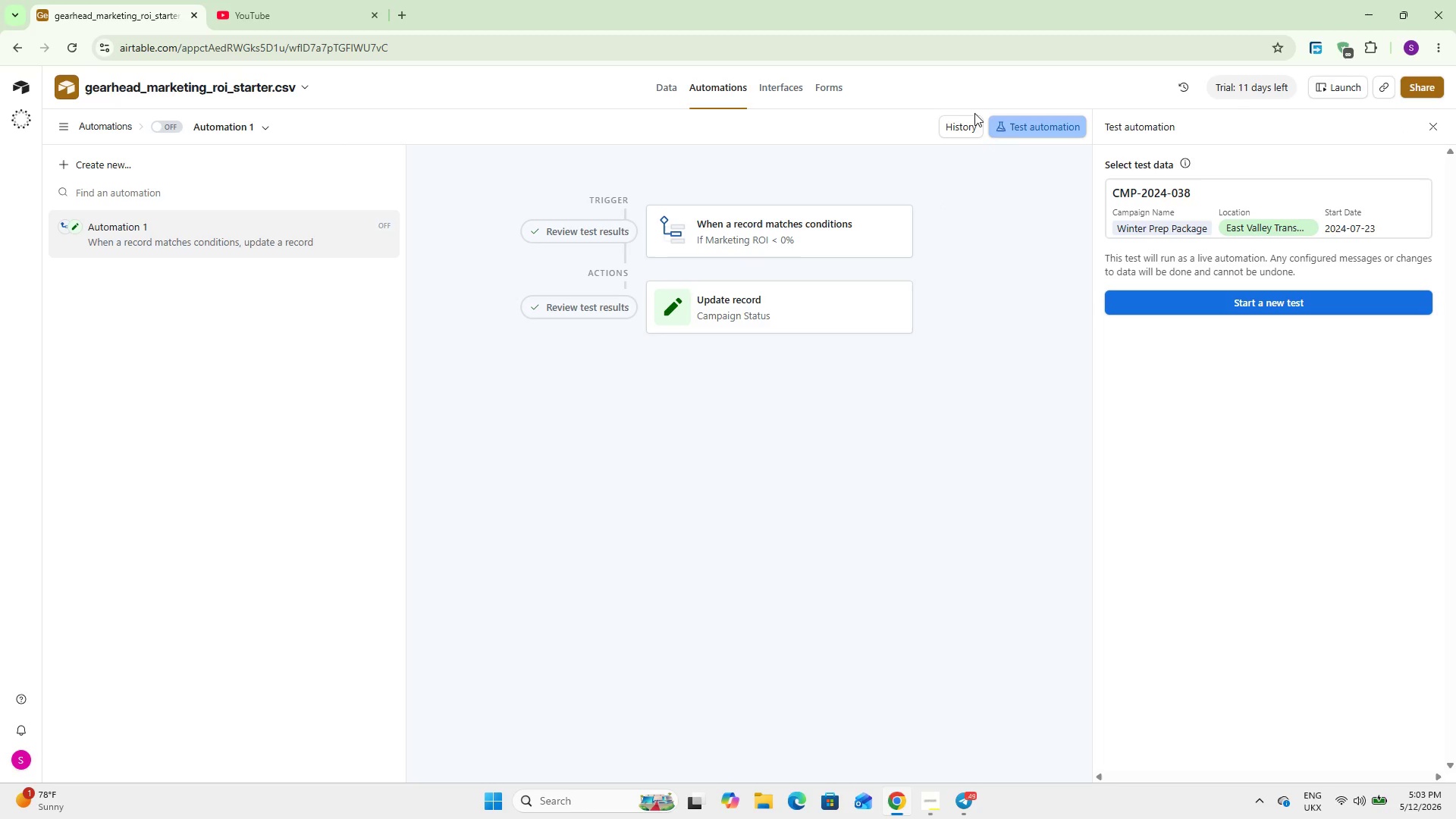 
left_click([1005, 118])
 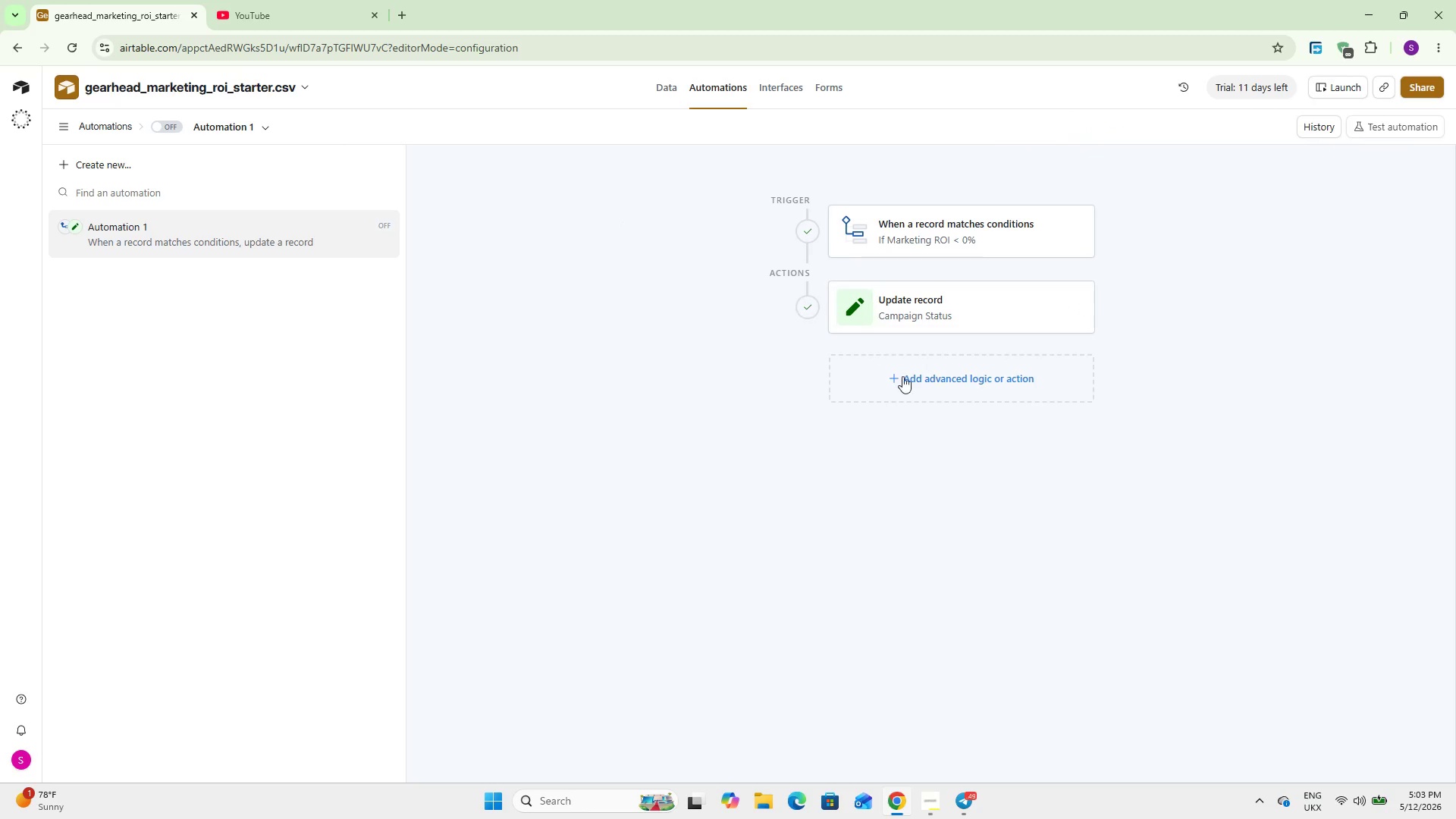 
left_click([906, 382])
 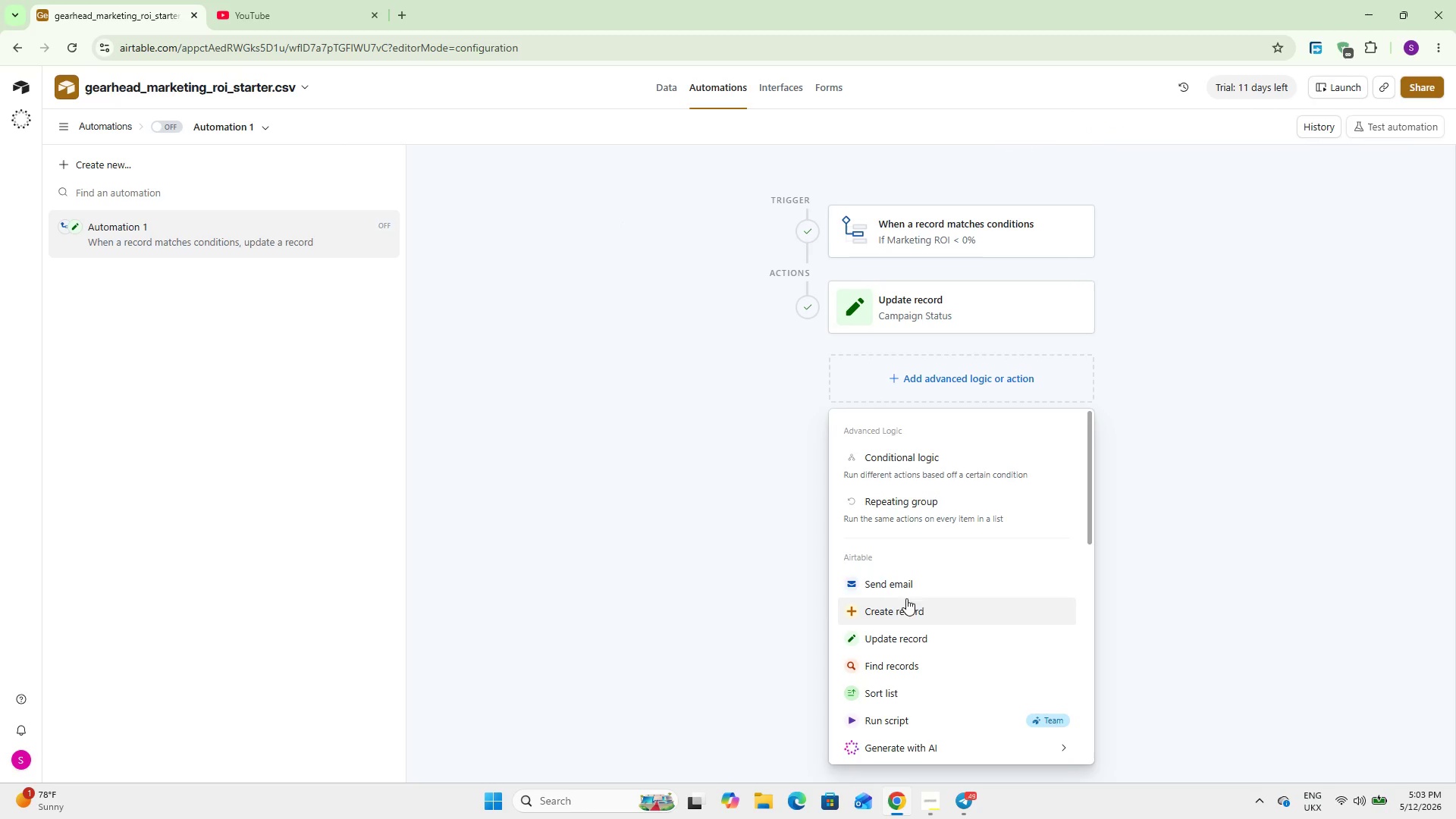 
left_click([913, 584])
 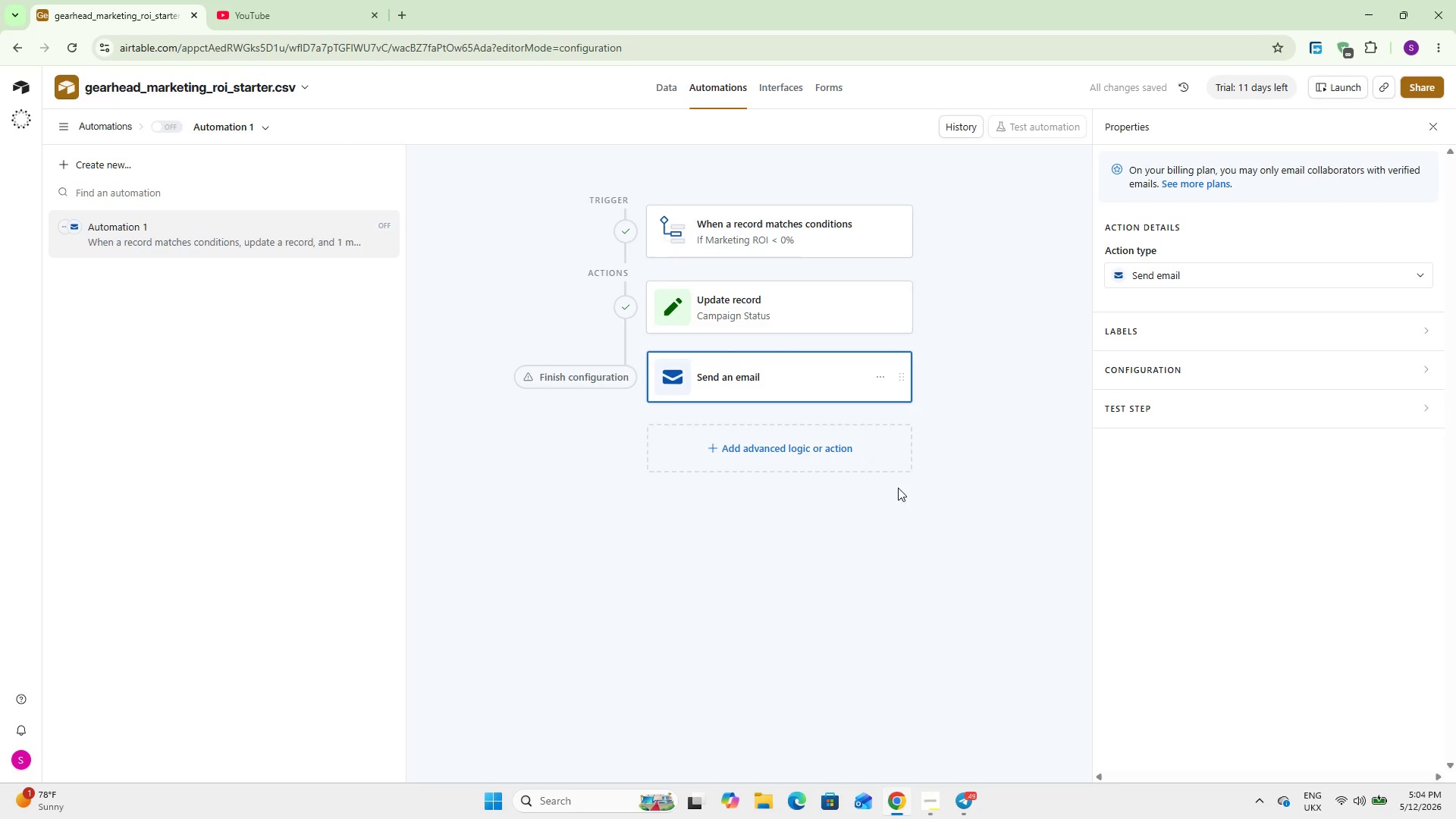 
wait(6.67)
 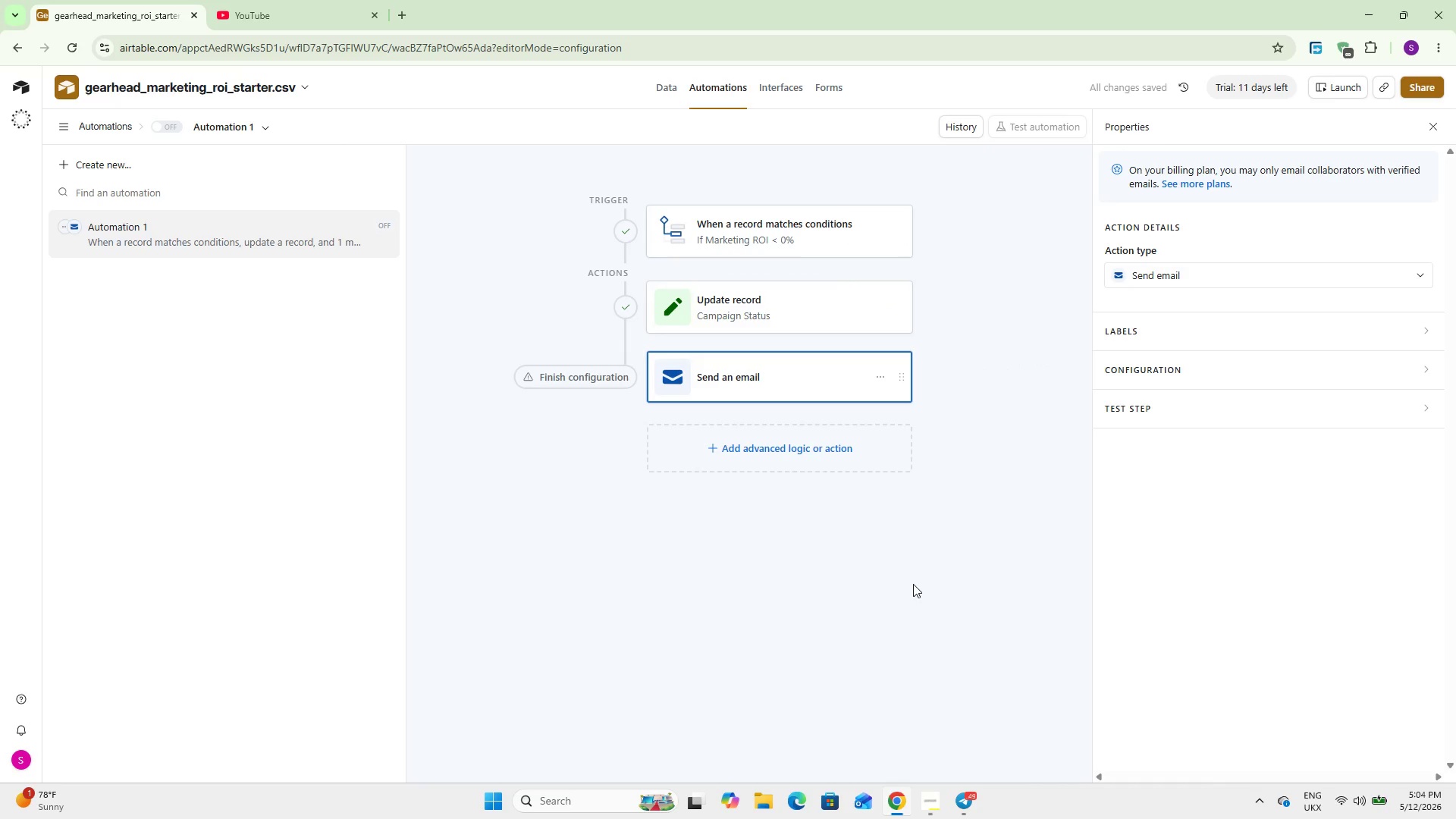 
left_click([1185, 316])
 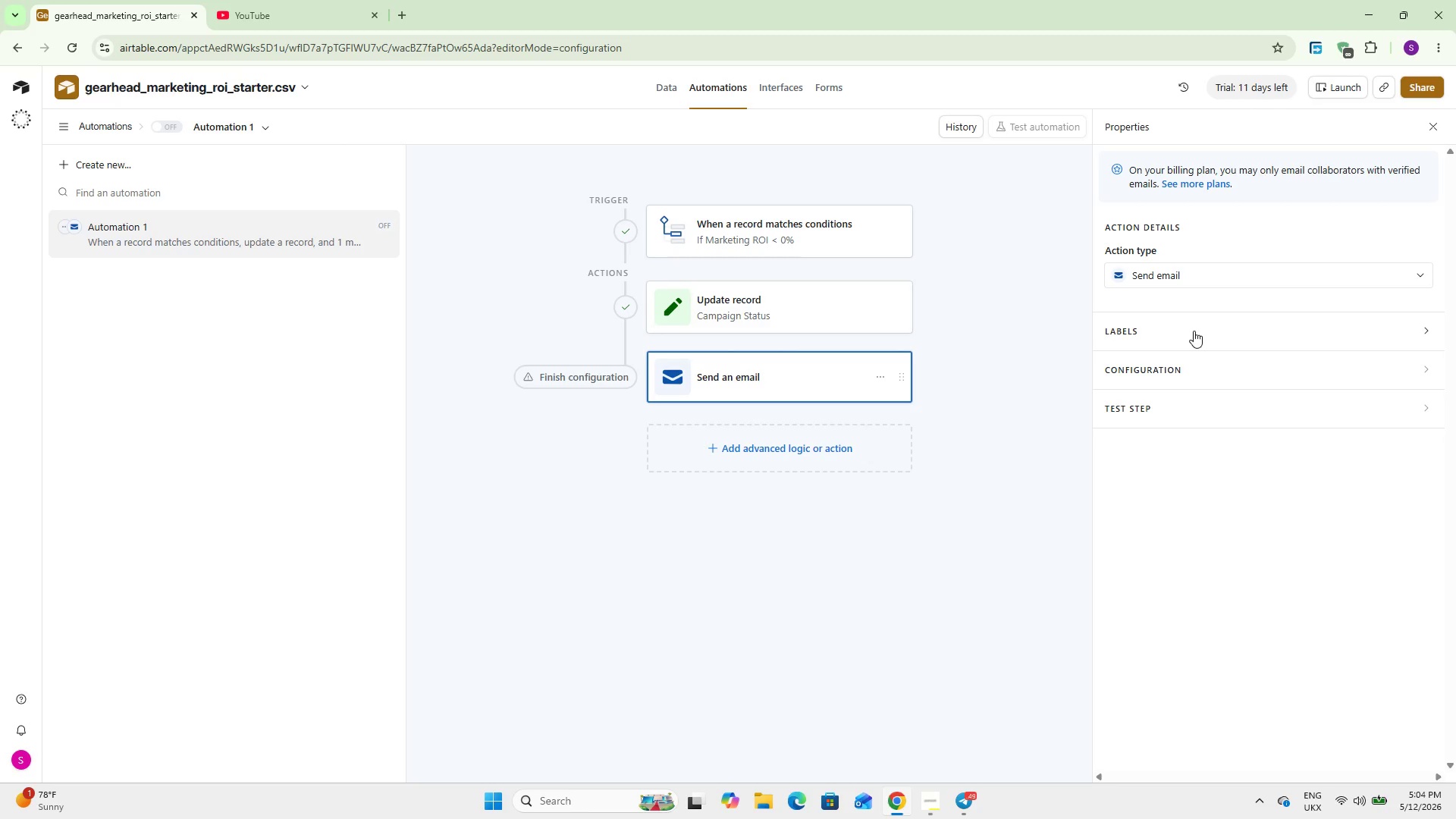 
left_click_drag(start_coordinate=[1194, 331], to_coordinate=[1210, 332])
 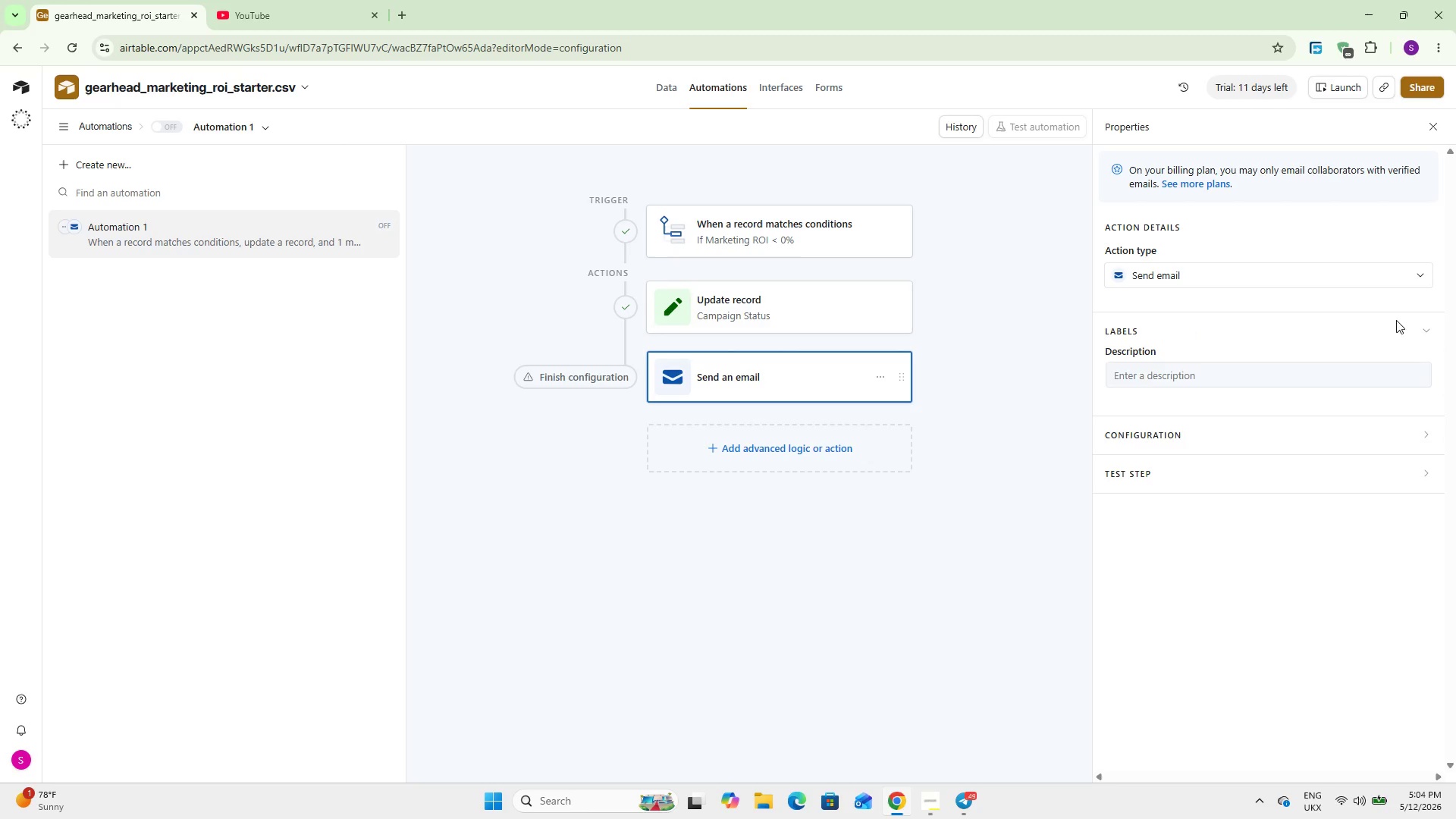 
left_click([1435, 331])
 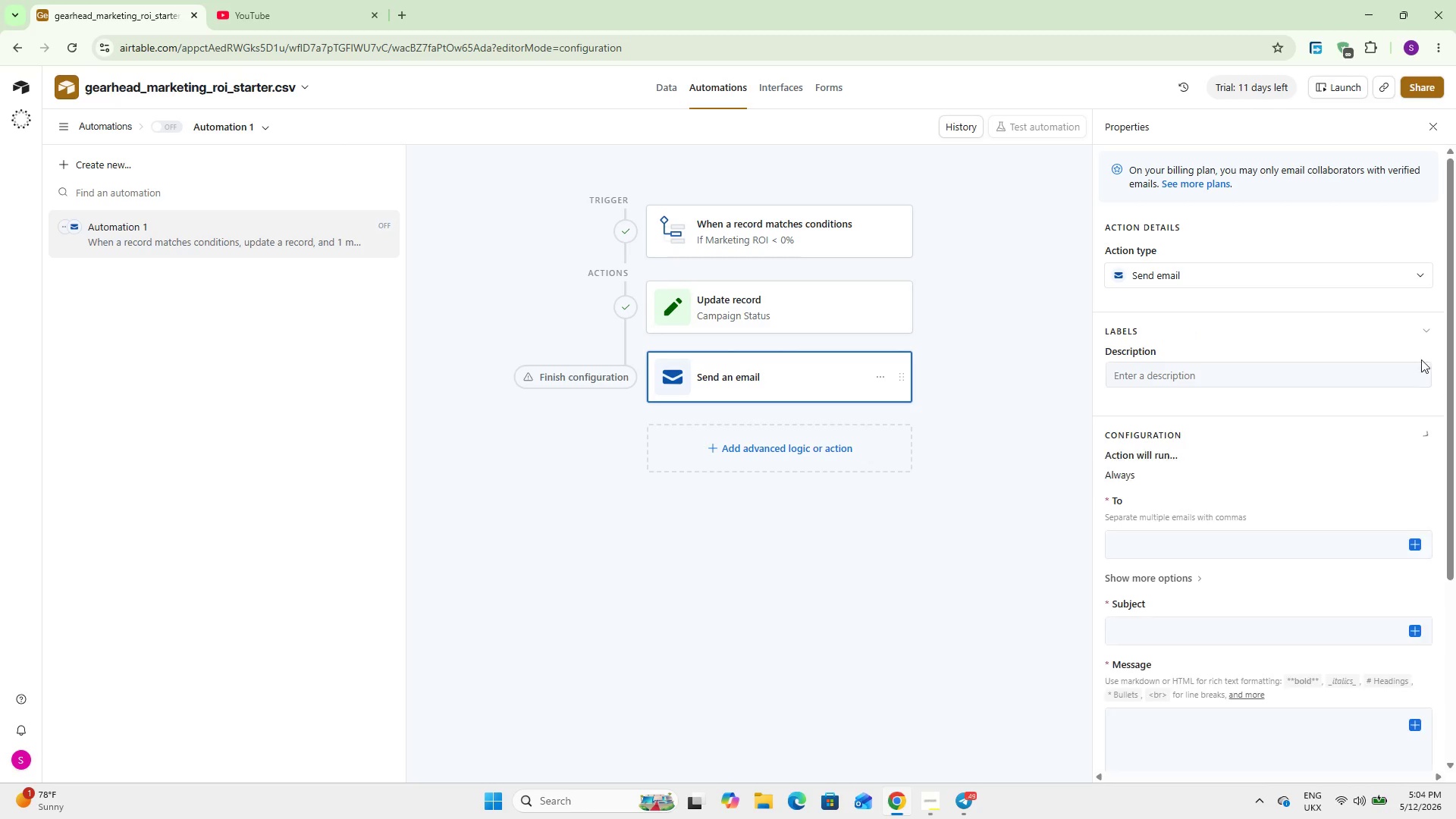 
left_click([1423, 332])
 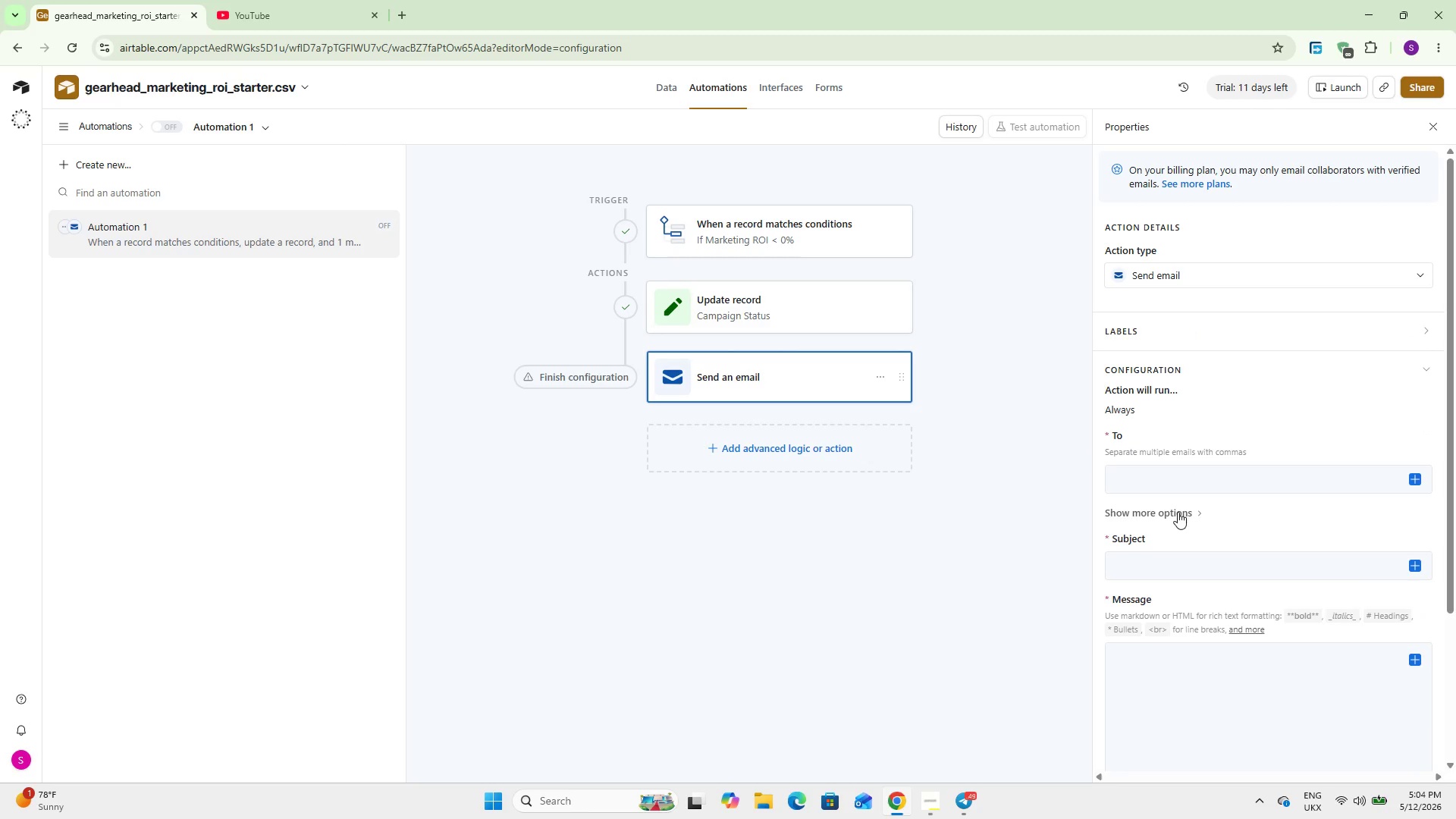 
left_click([1169, 480])
 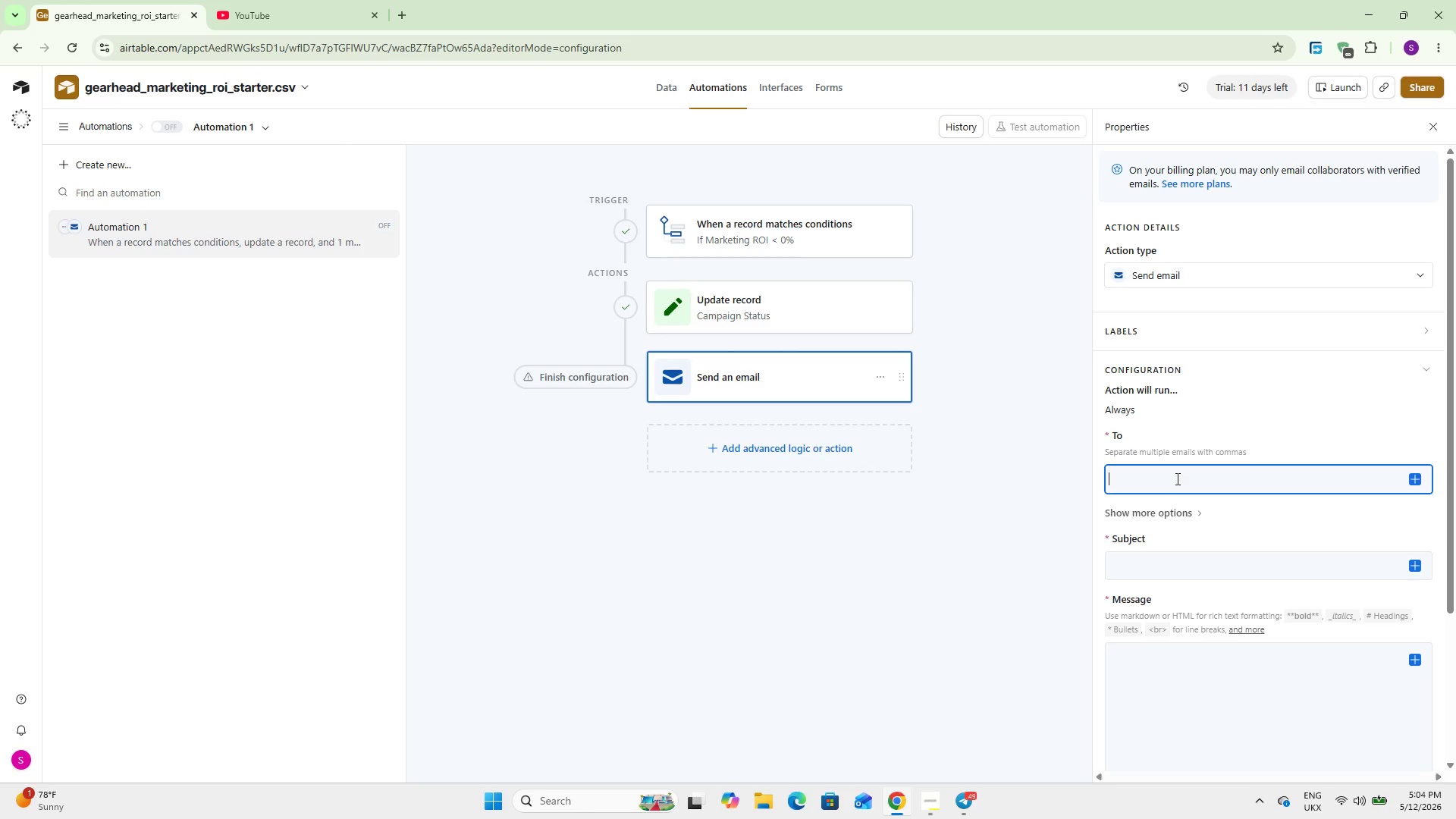 
wait(6.08)
 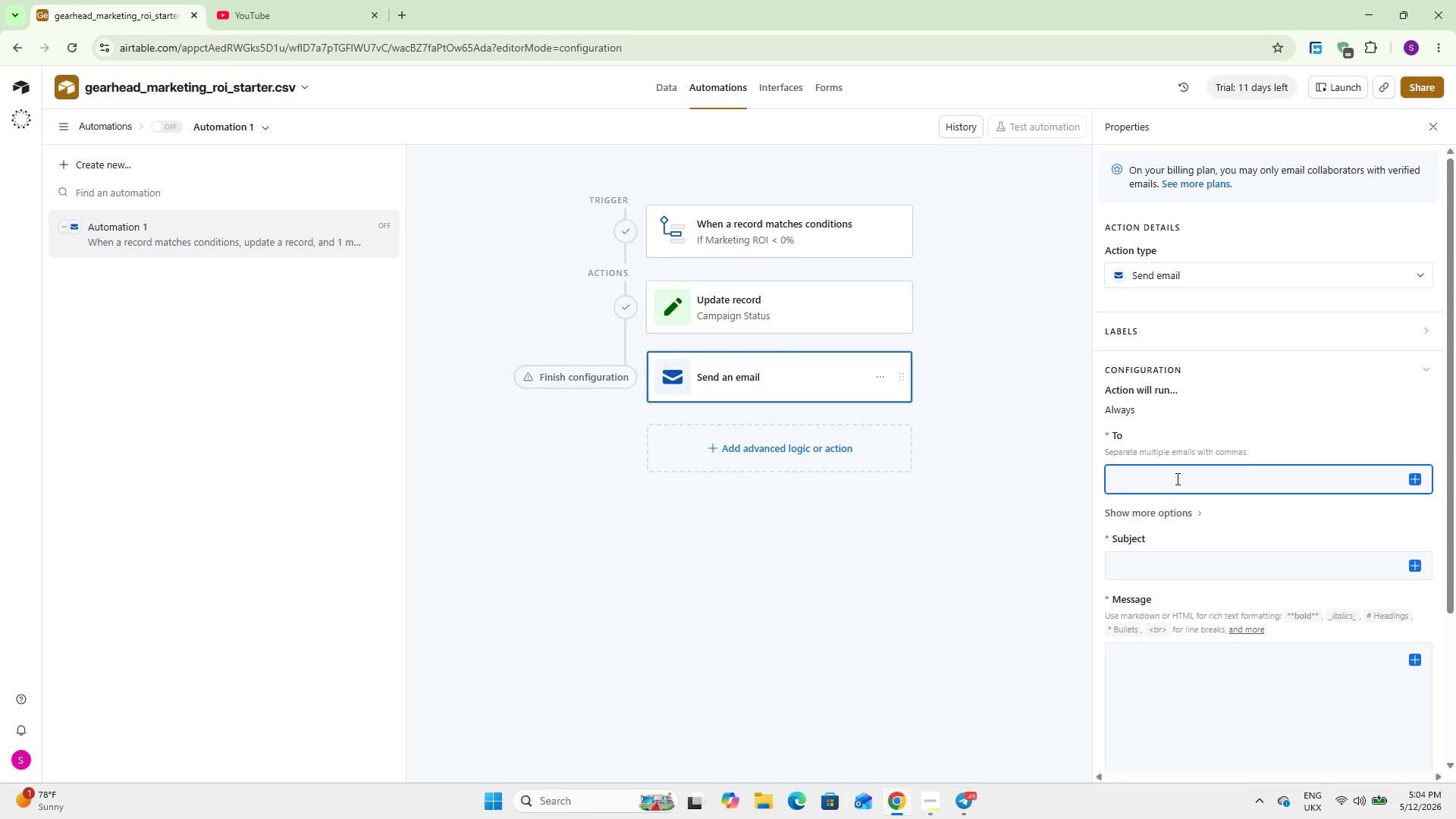 
type(totheowner~gma)
key(Backspace)
key(Backspace)
key(Backspace)
type(email.com)
 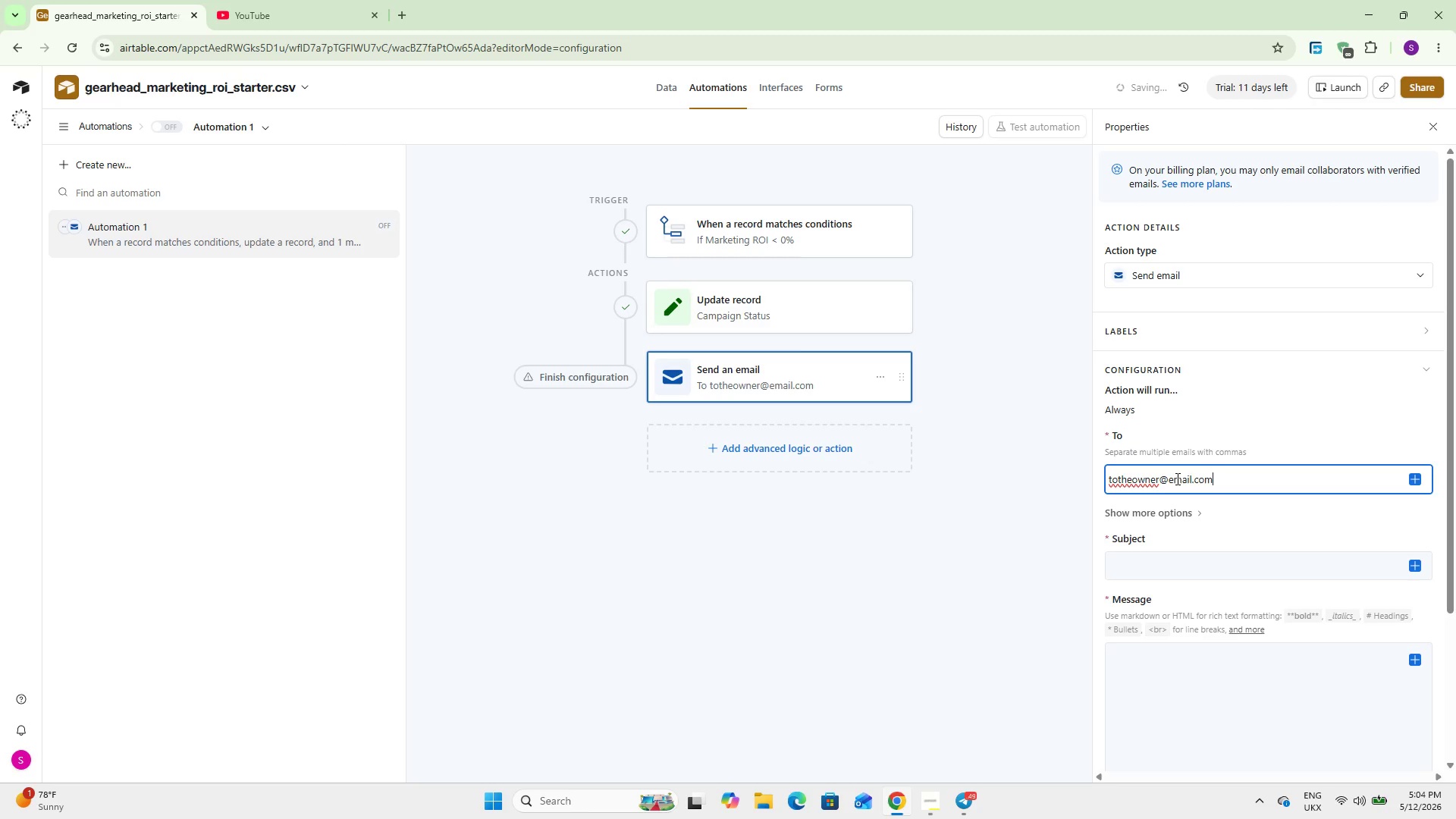 
left_click([1142, 572])
 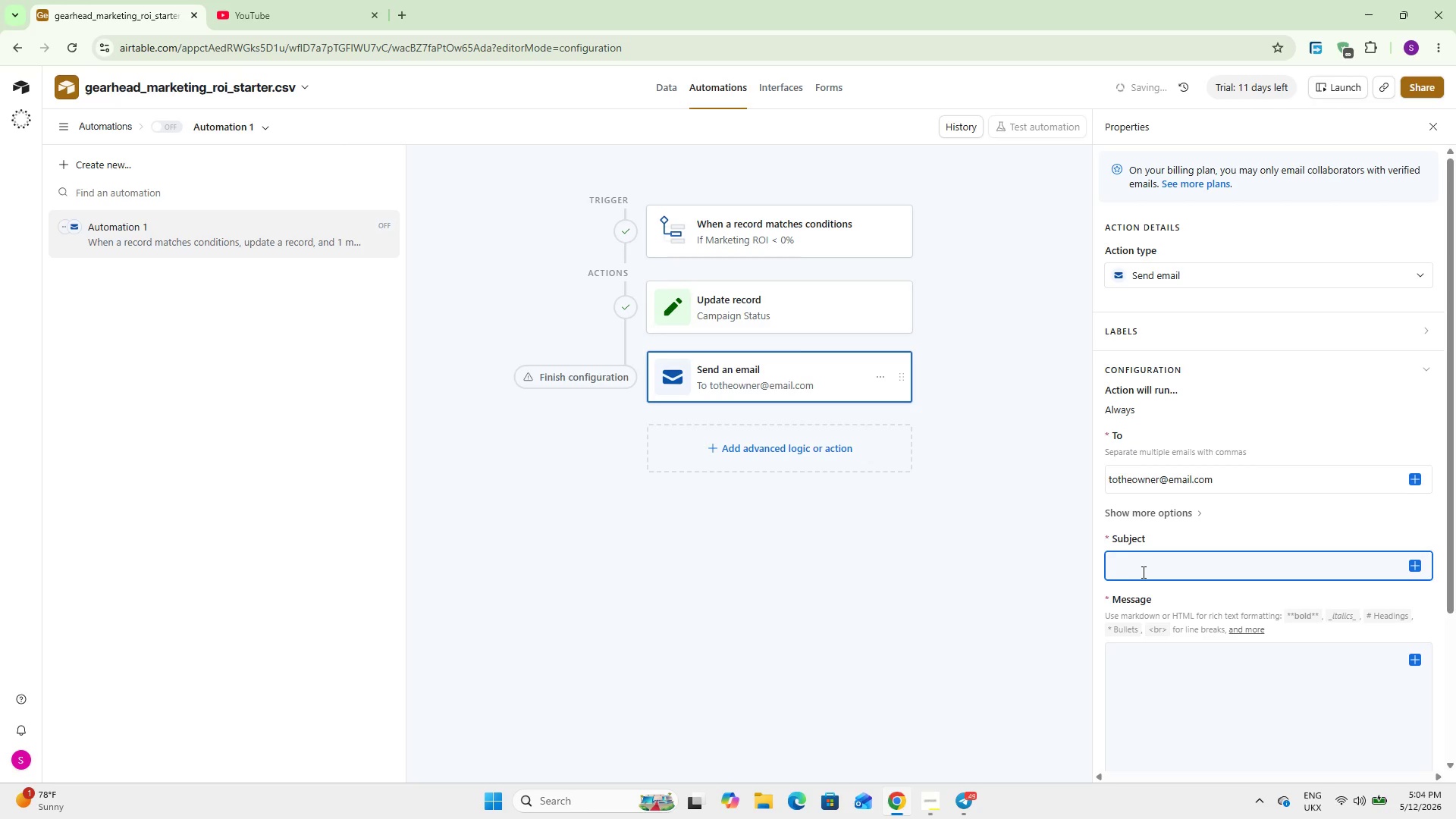 
wait(6.97)
 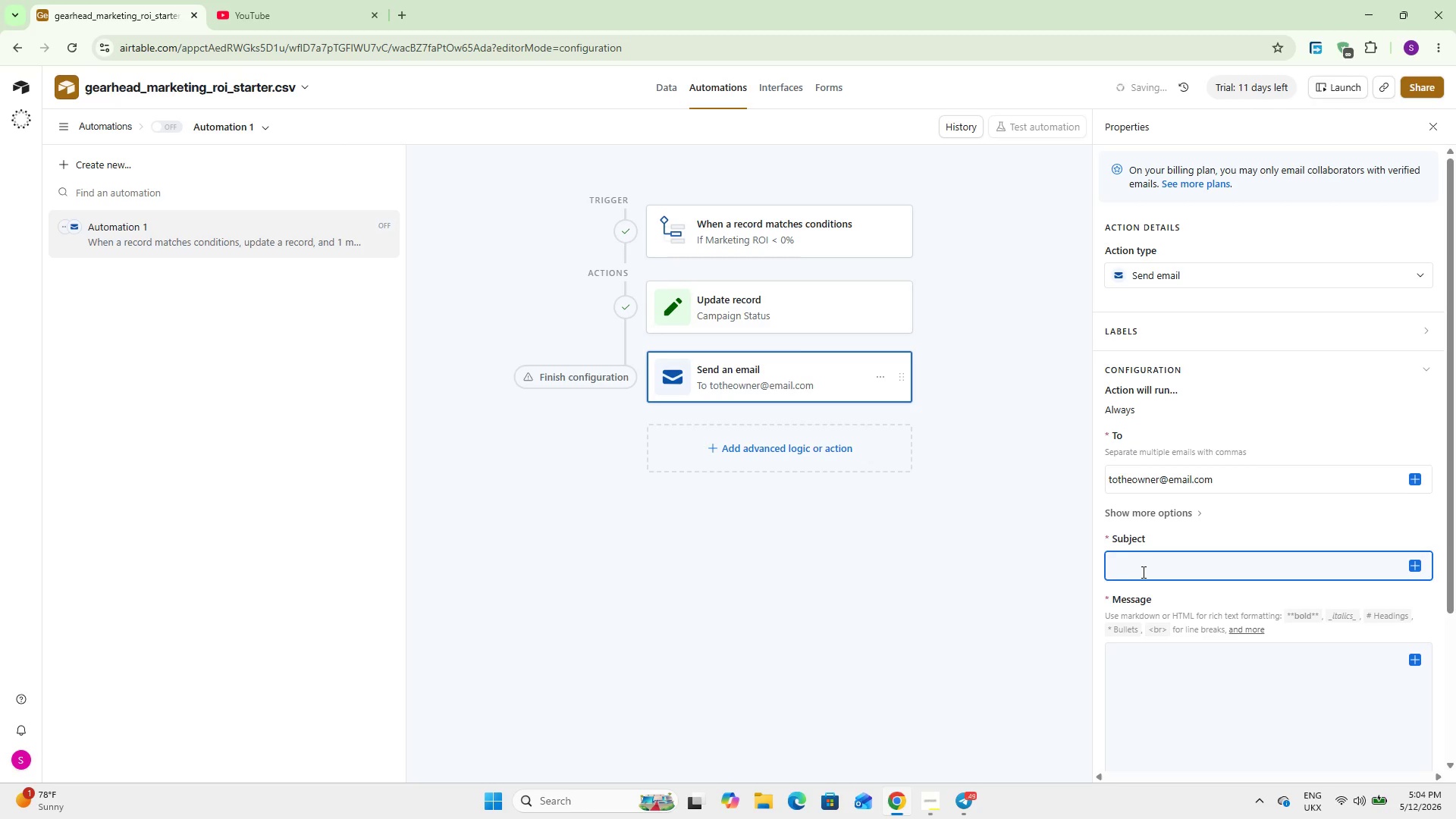 
type(Campaign ROI Alert: {Cam)
 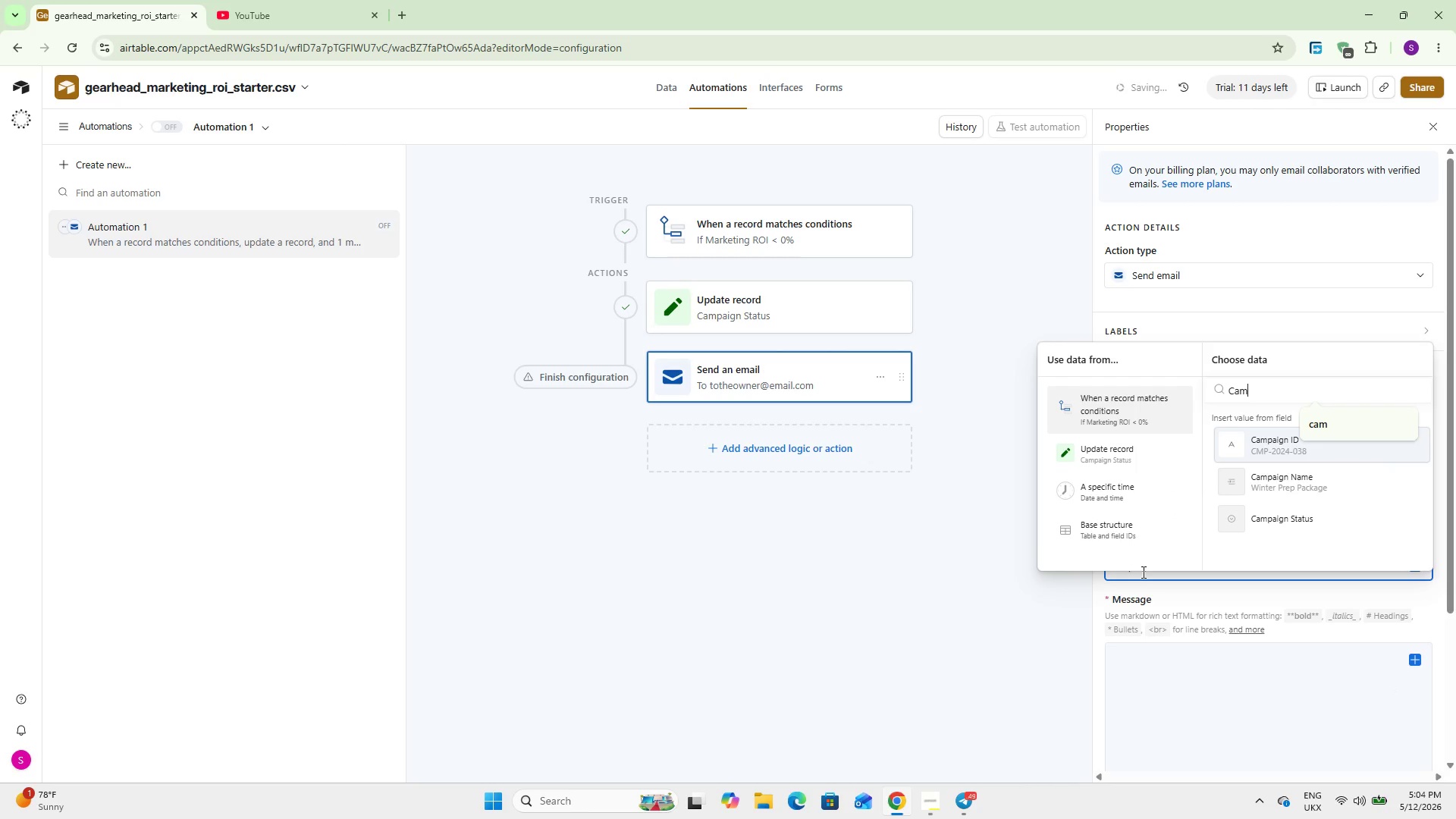 
key(ArrowDown)
 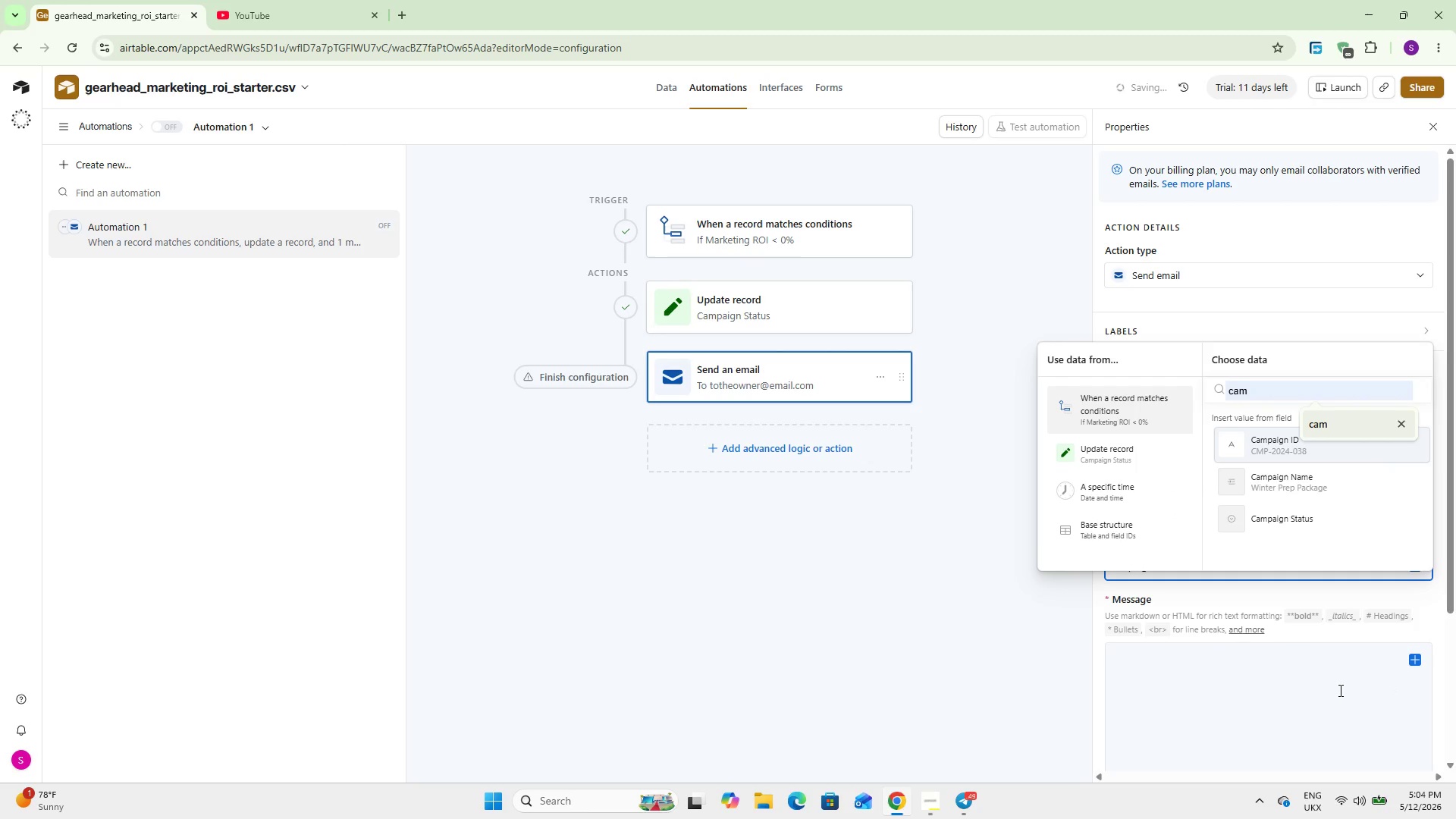 
left_click([1305, 485])
 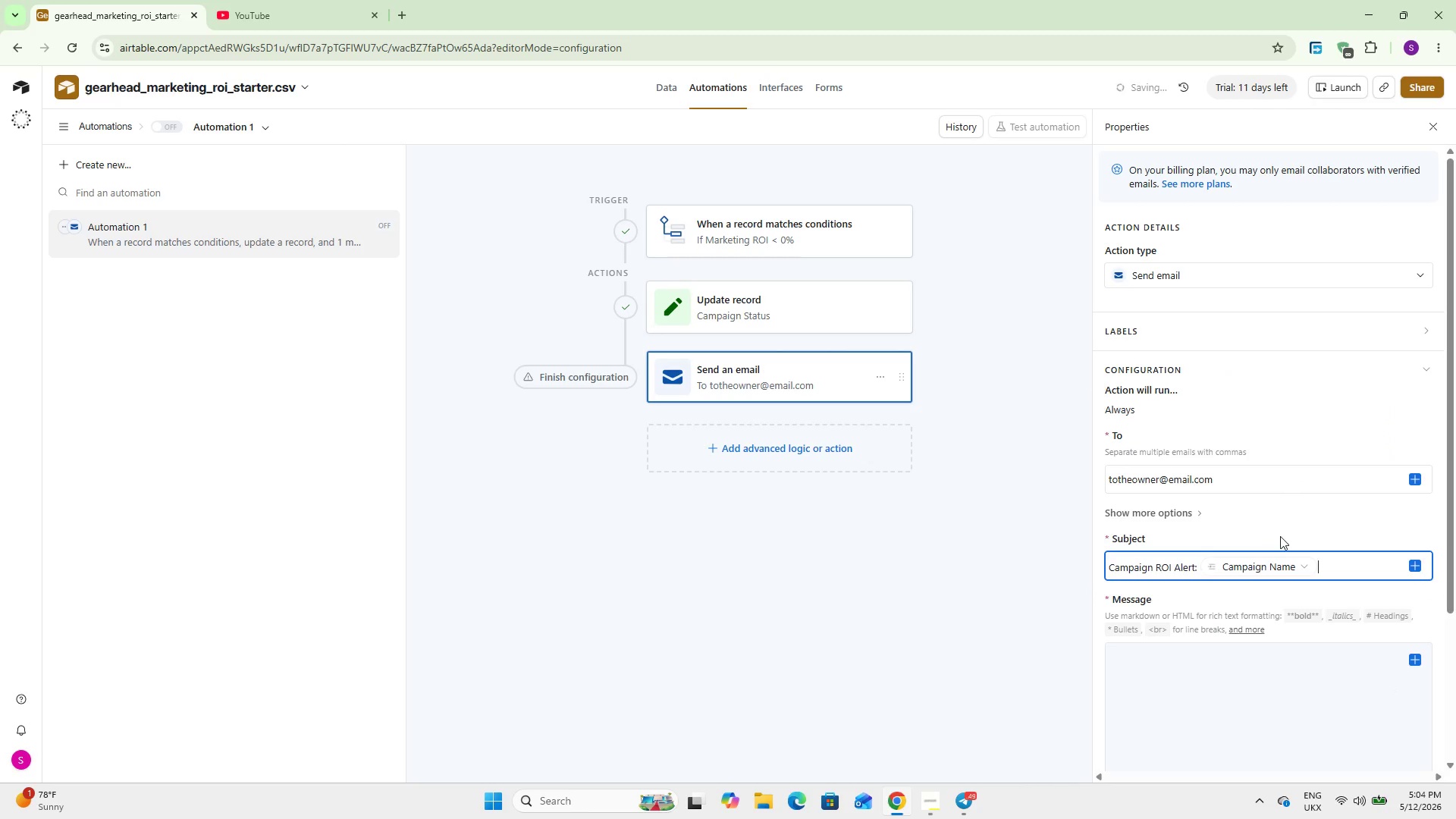 
scroll: coordinate [1279, 559], scroll_direction: down, amount: 3.0
 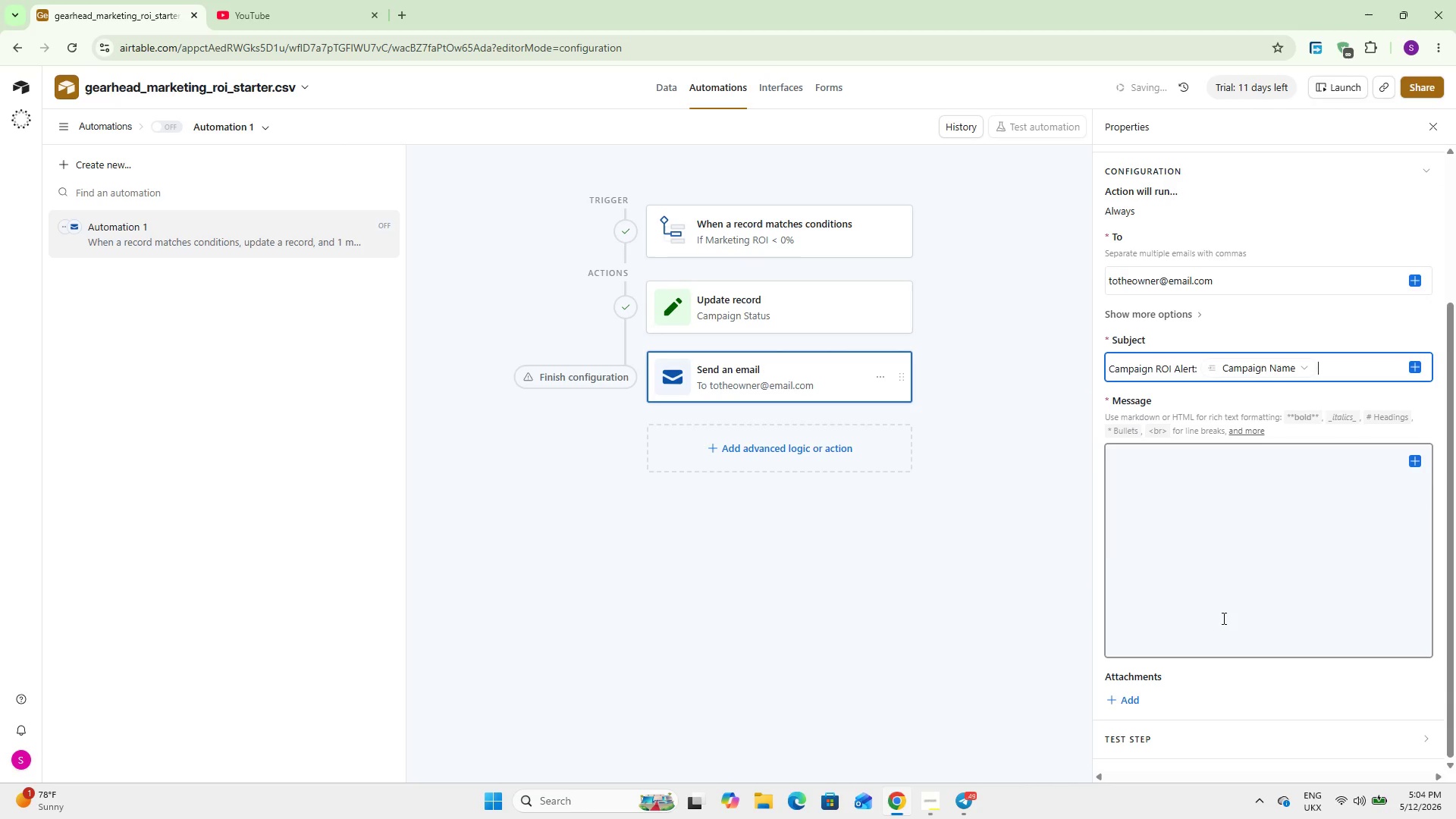 
left_click([1235, 531])
 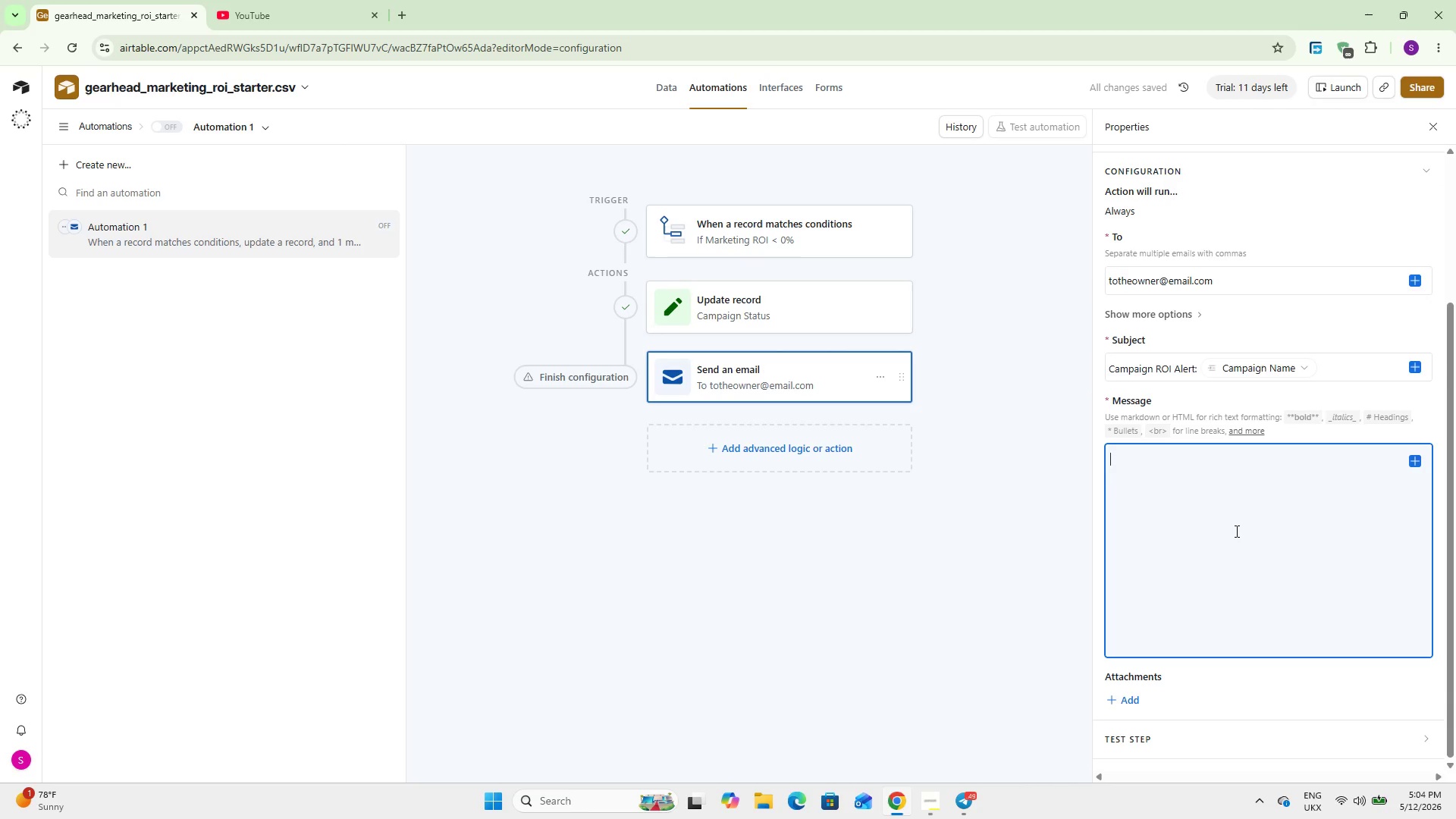 
type(The campaign {Cam)
 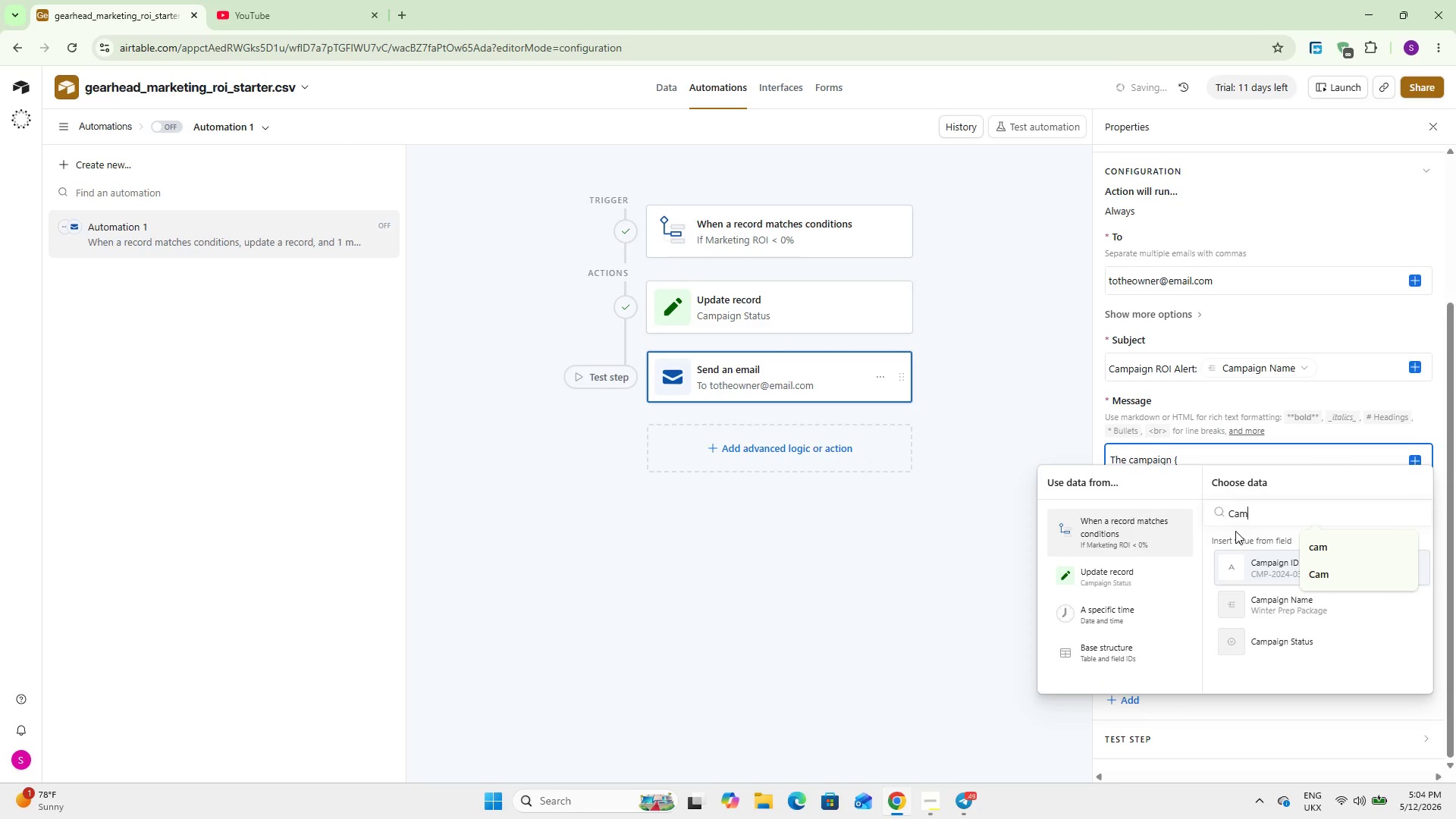 
key(ArrowDown)
 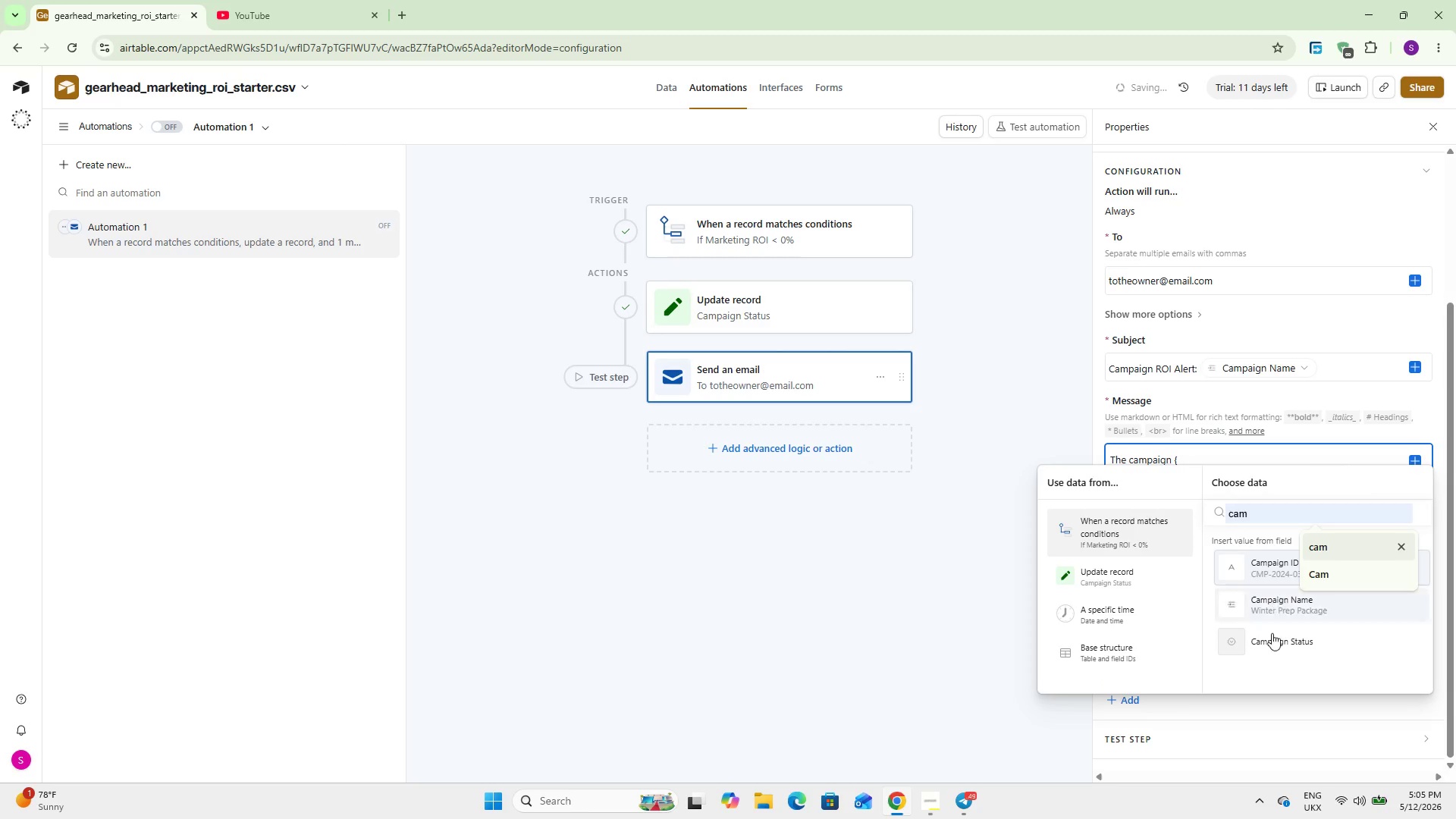 
left_click([1269, 608])
 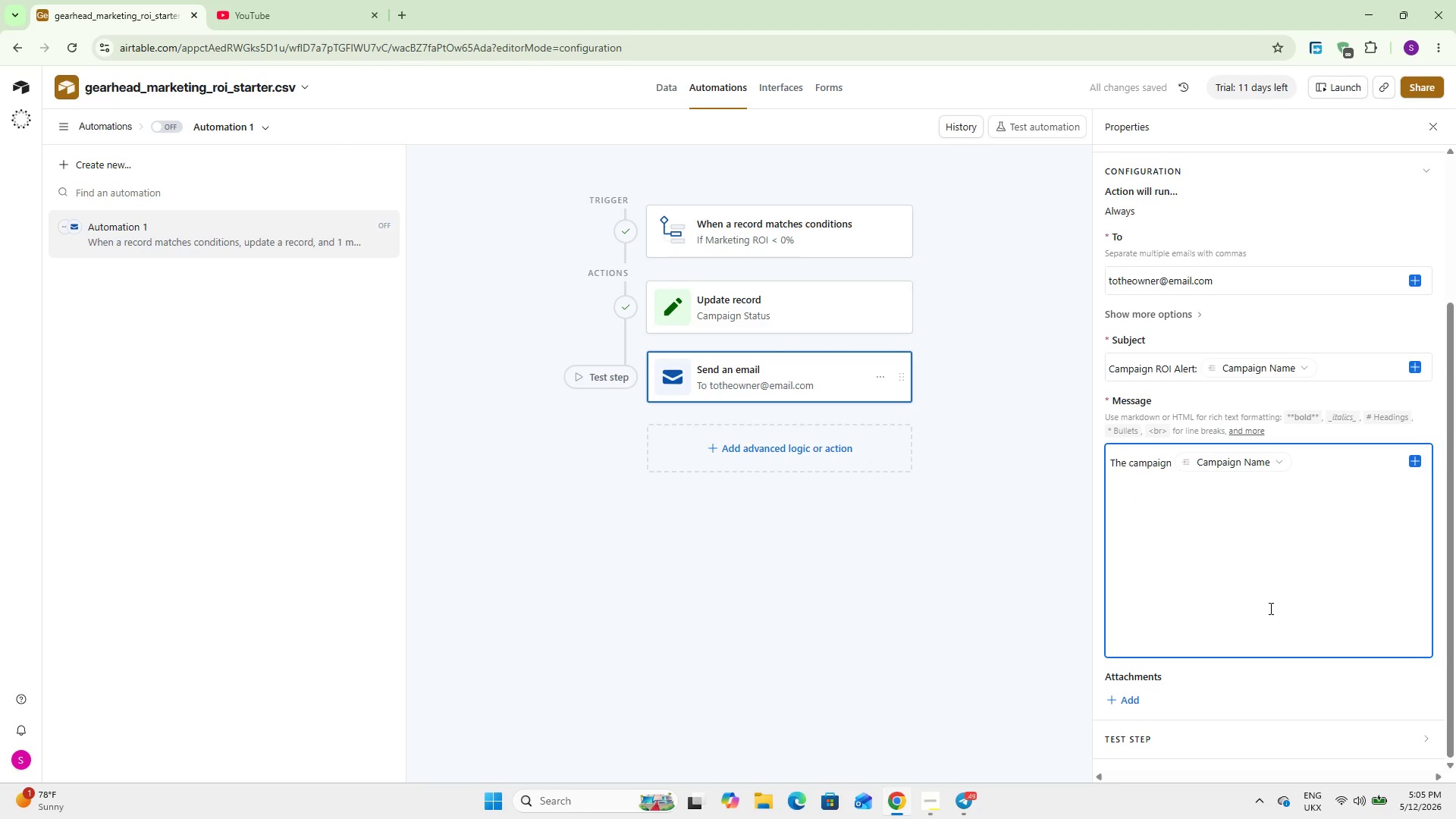 
type( at {Loca)
 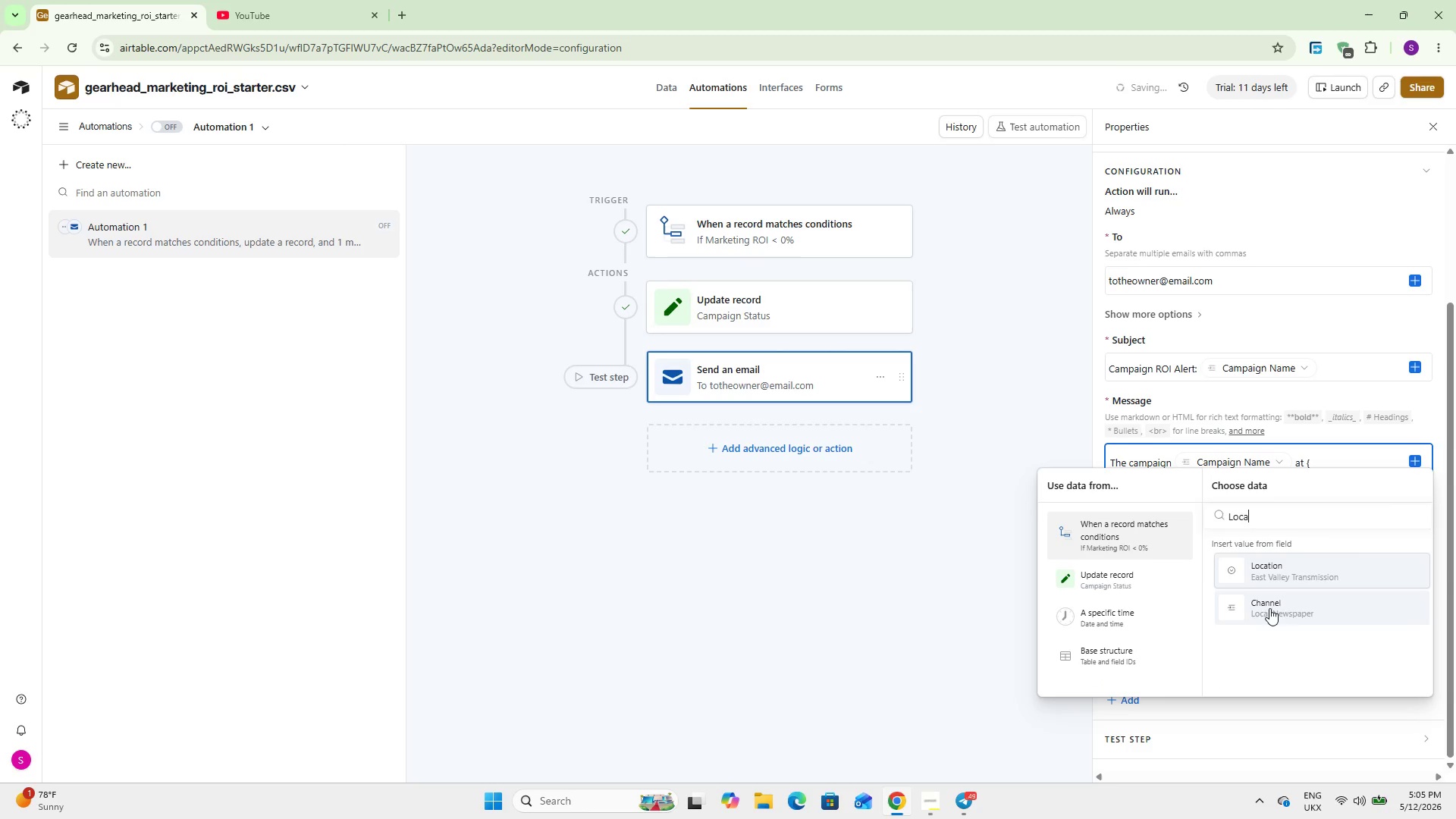 
left_click([1291, 563])
 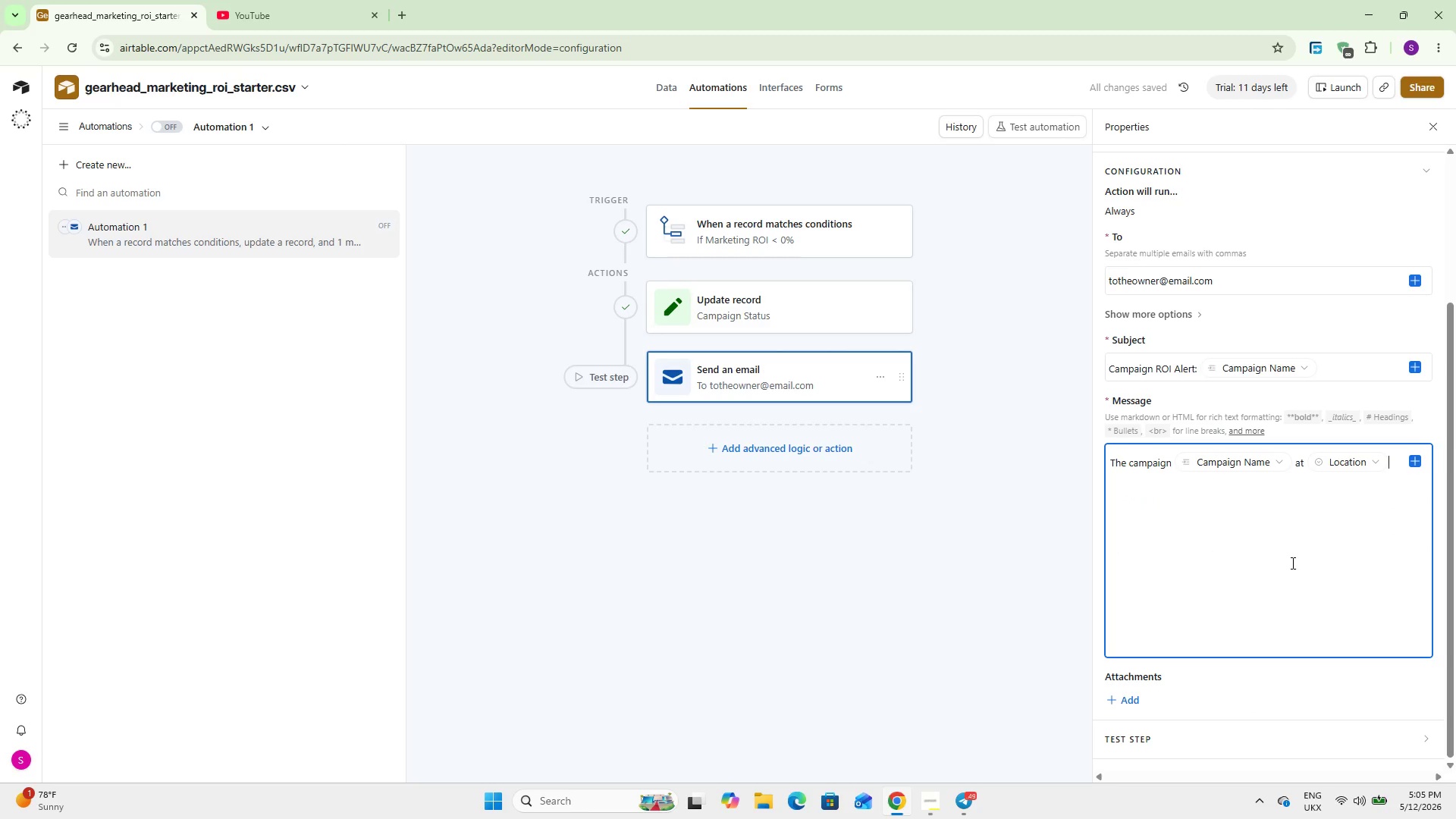 
type( has fallen below 0 % ROI.)
 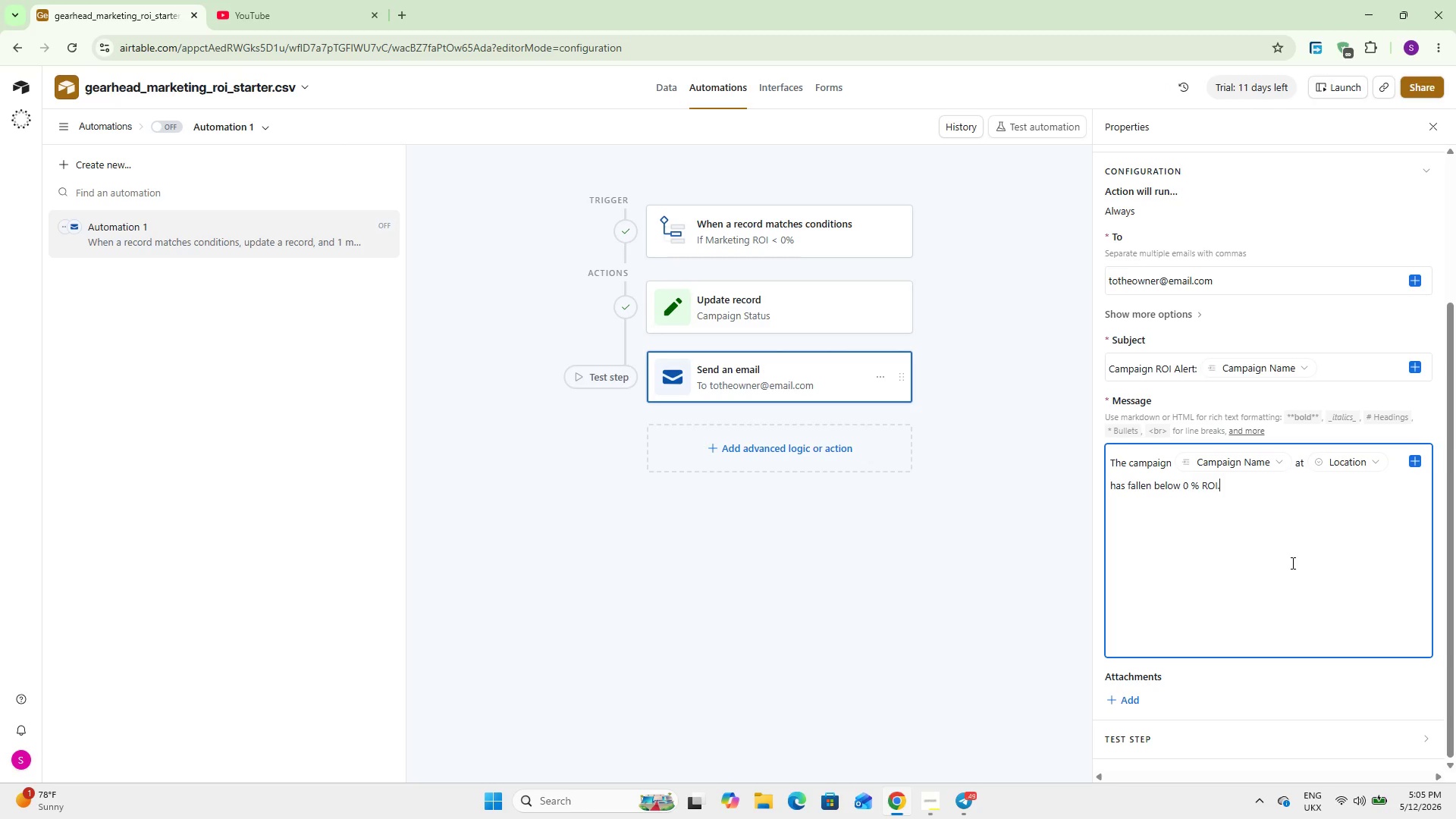 
key(Shift+Enter)
 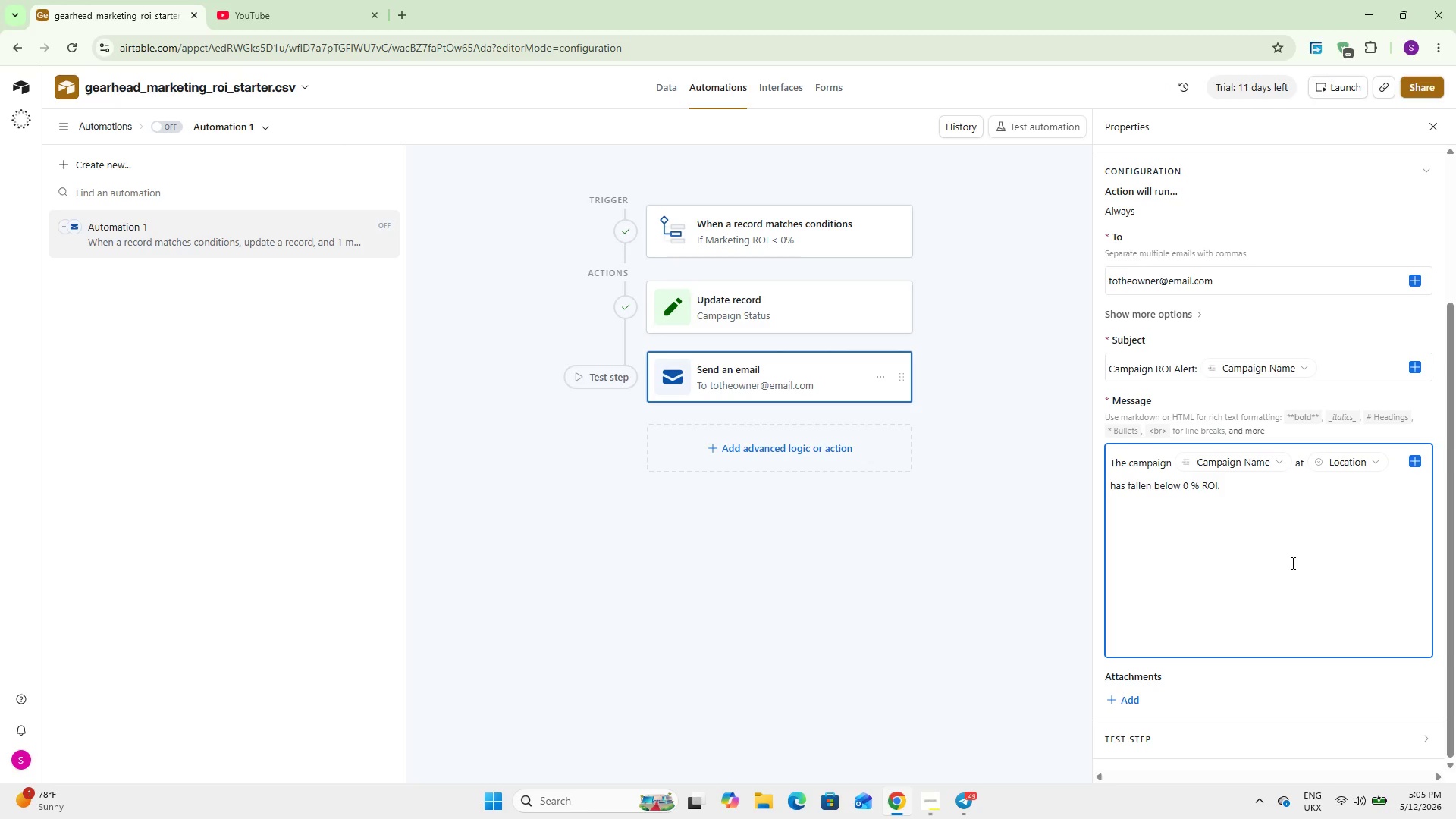 
type(Current ROI: {Mark)
 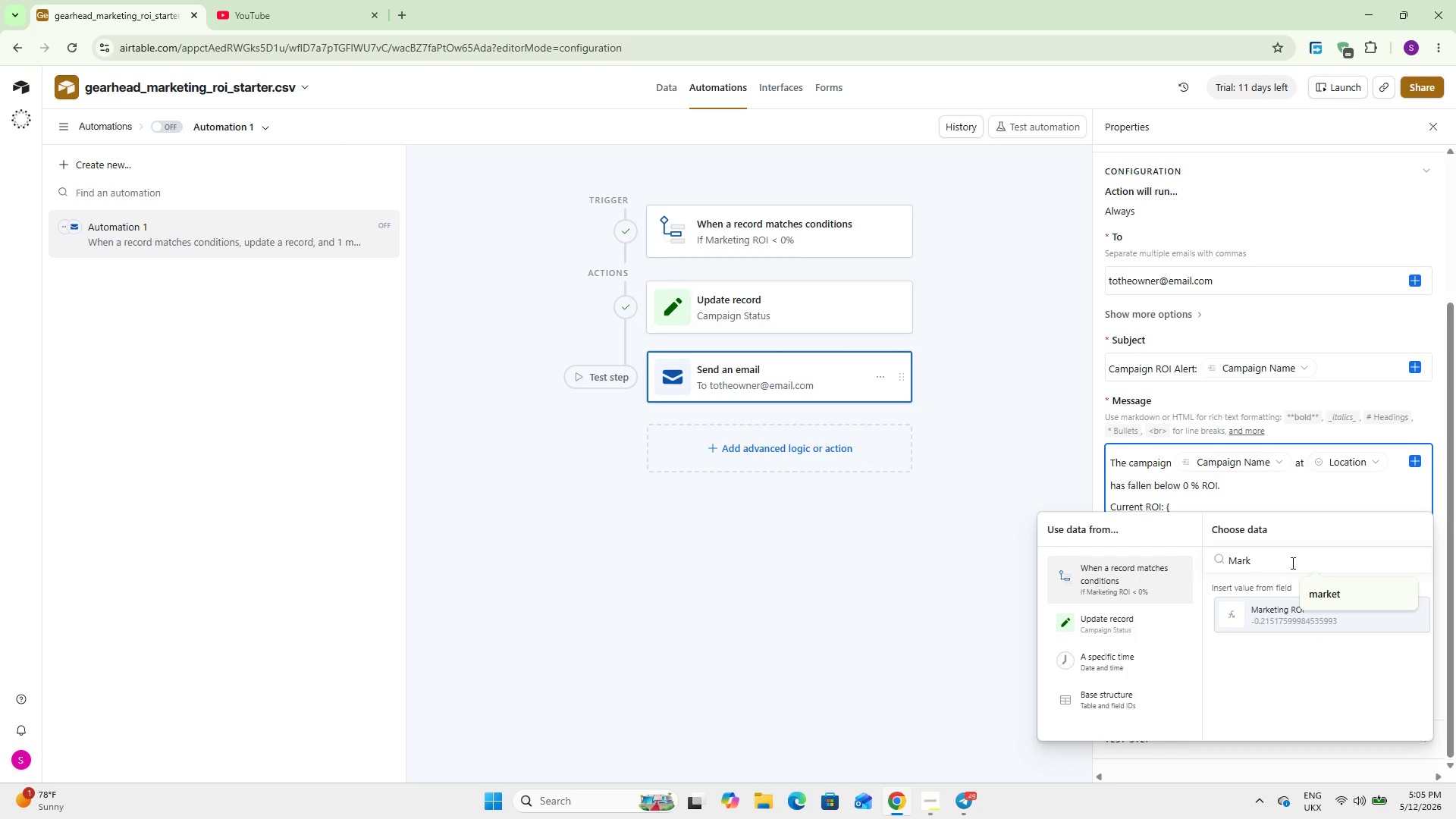 
key(Enter)
 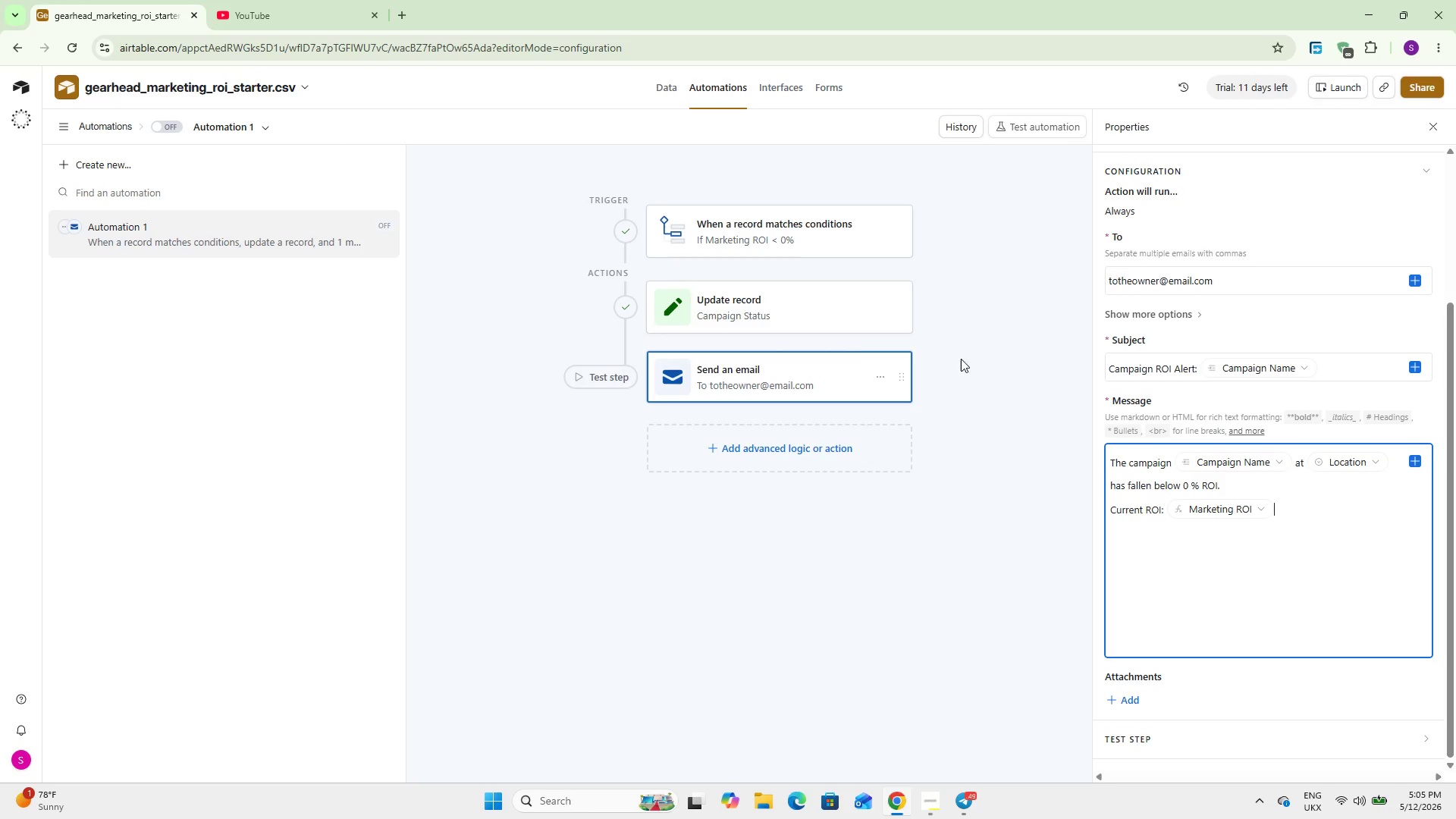 
wait(5.75)
 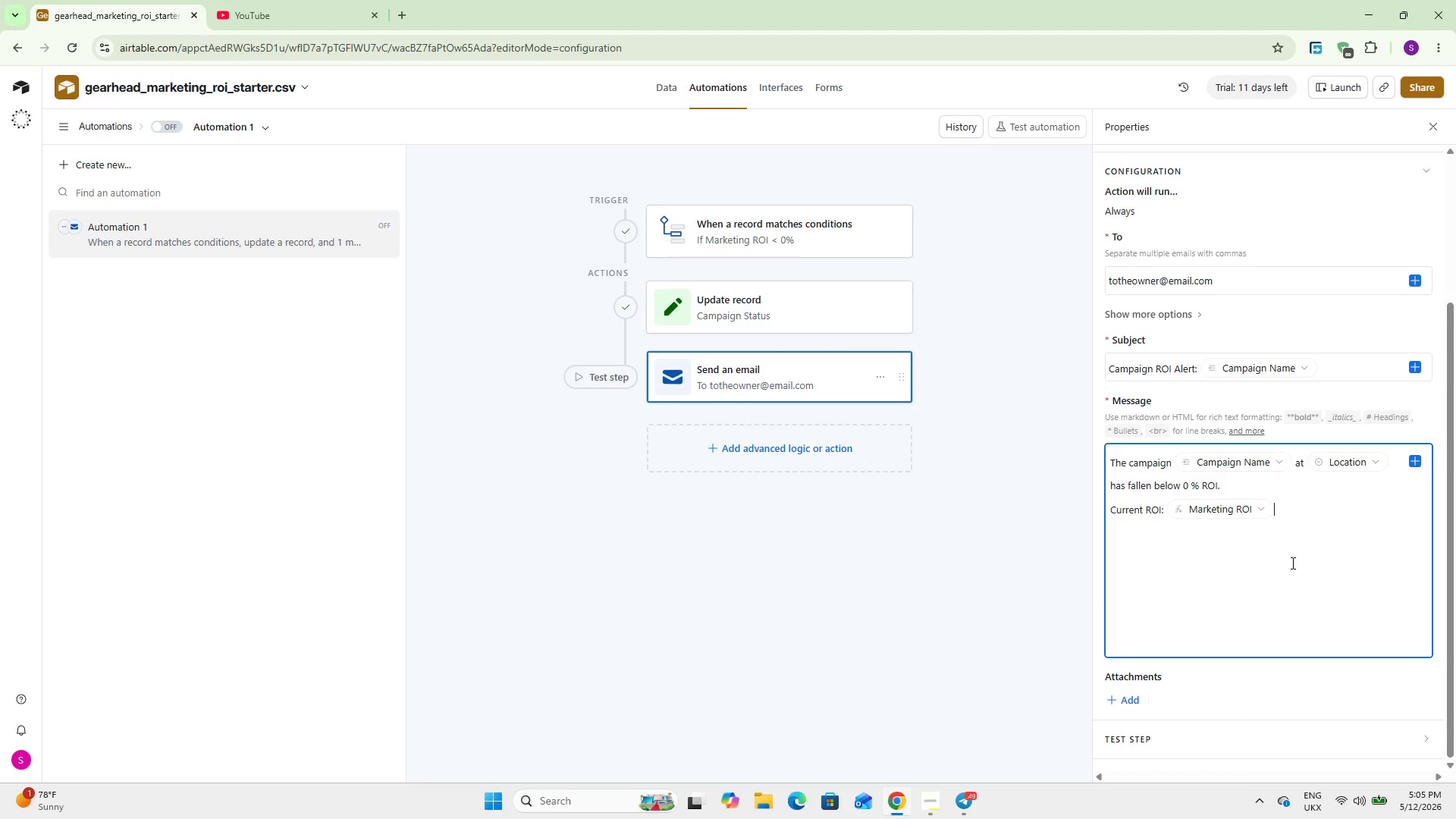 
double_click([136, 225])
 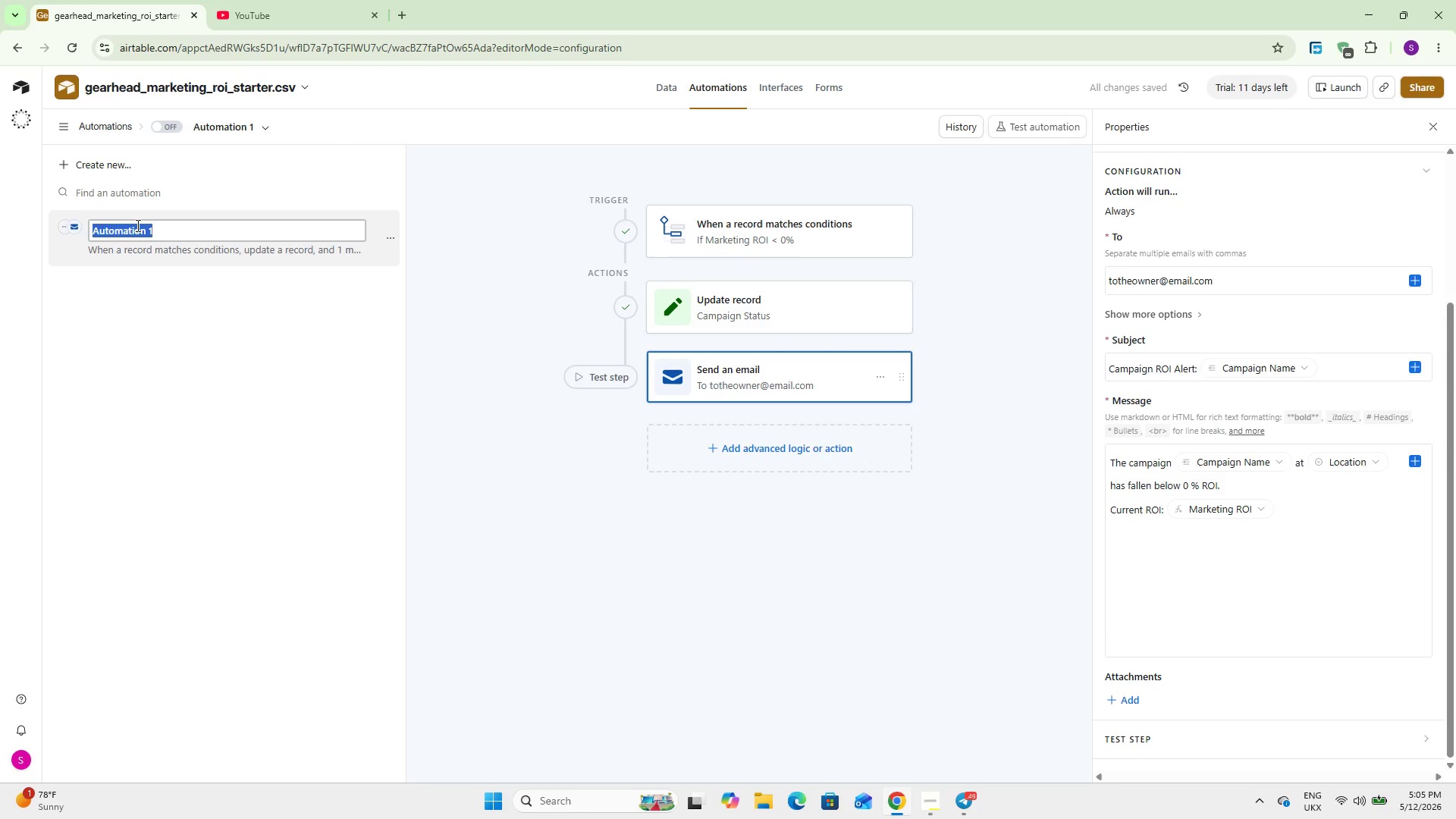 
type(Flag Negative ROI)
 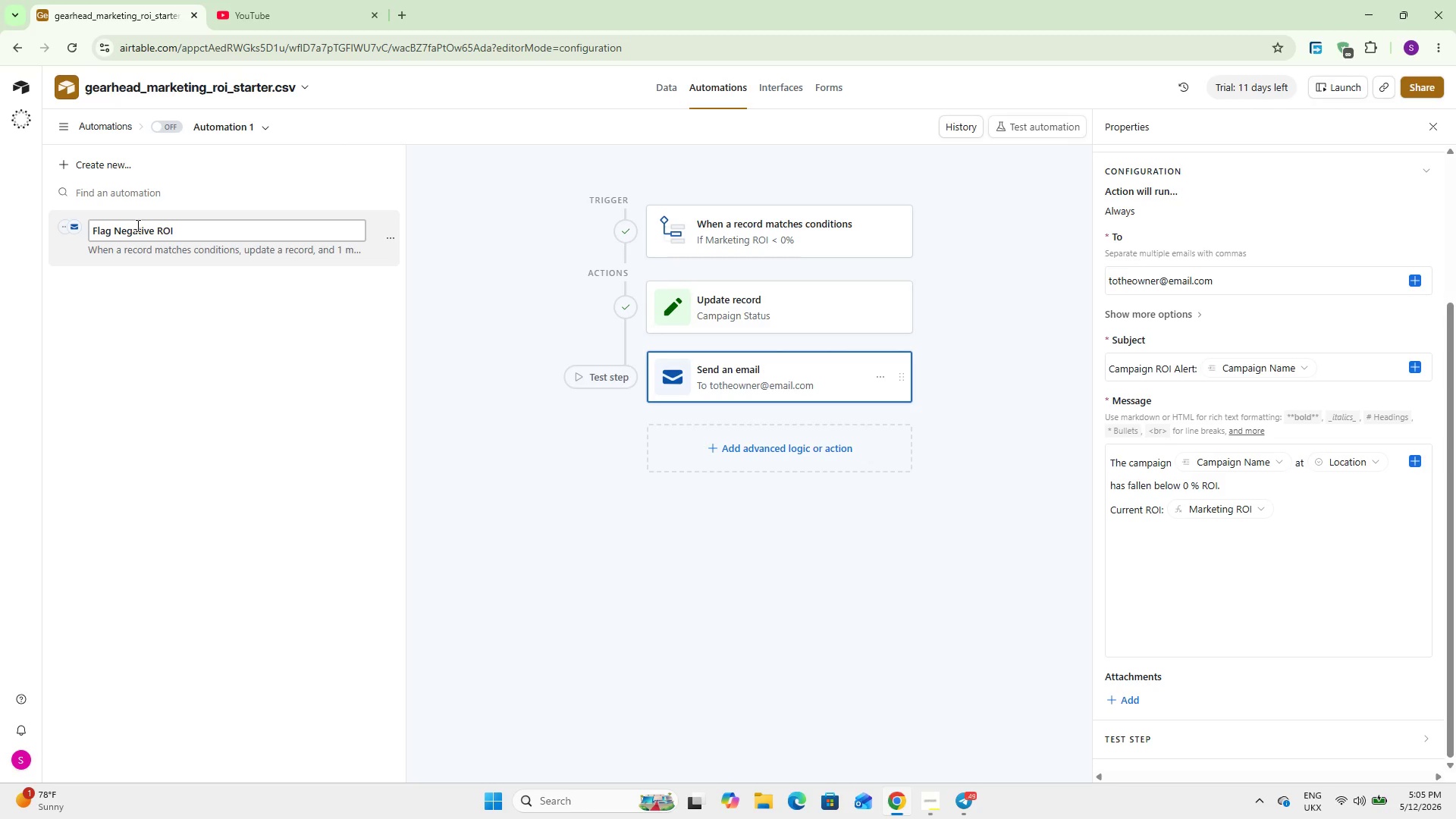 
left_click([626, 551])
 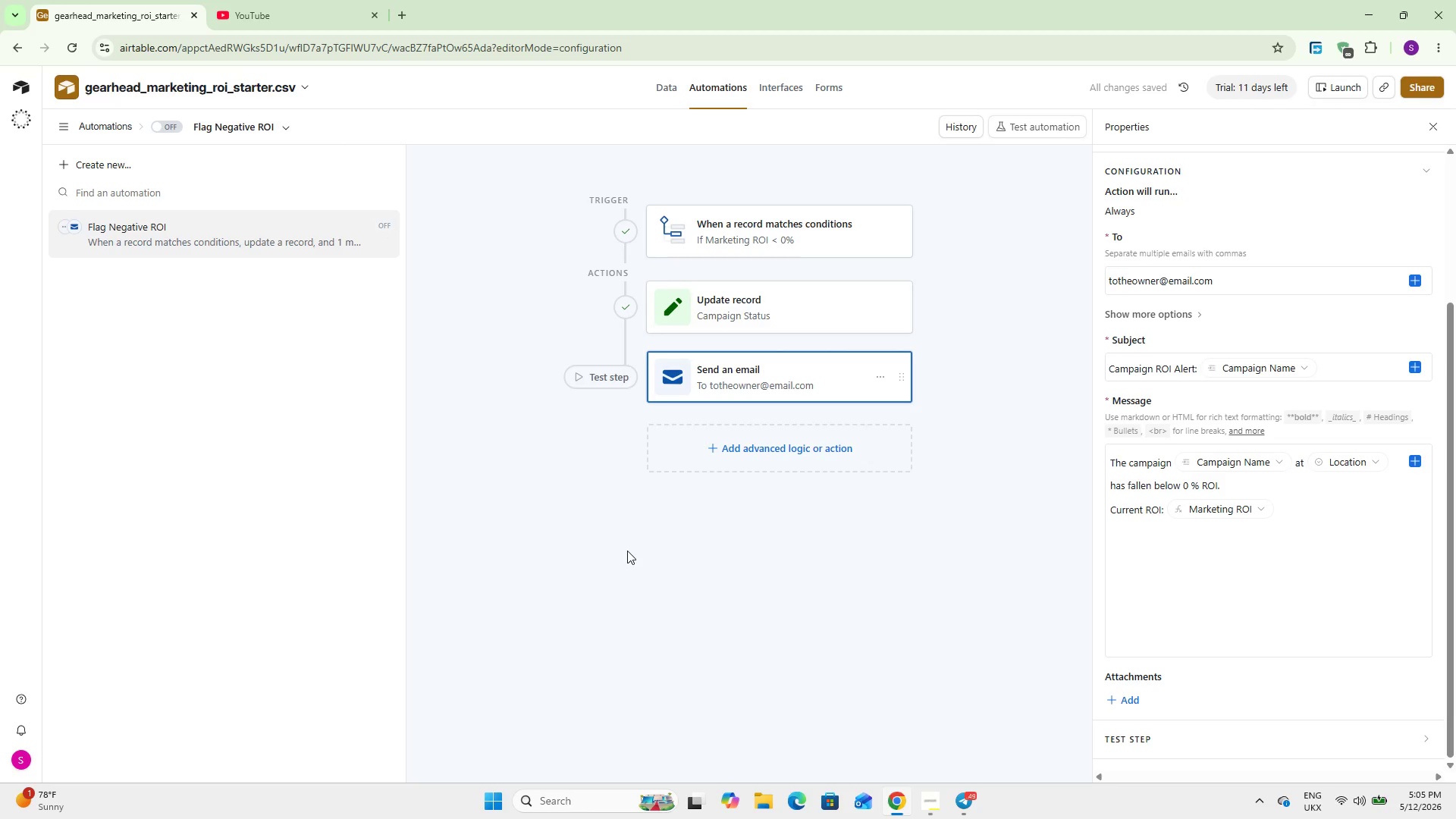 
scroll: coordinate [1183, 479], scroll_direction: down, amount: 11.0
 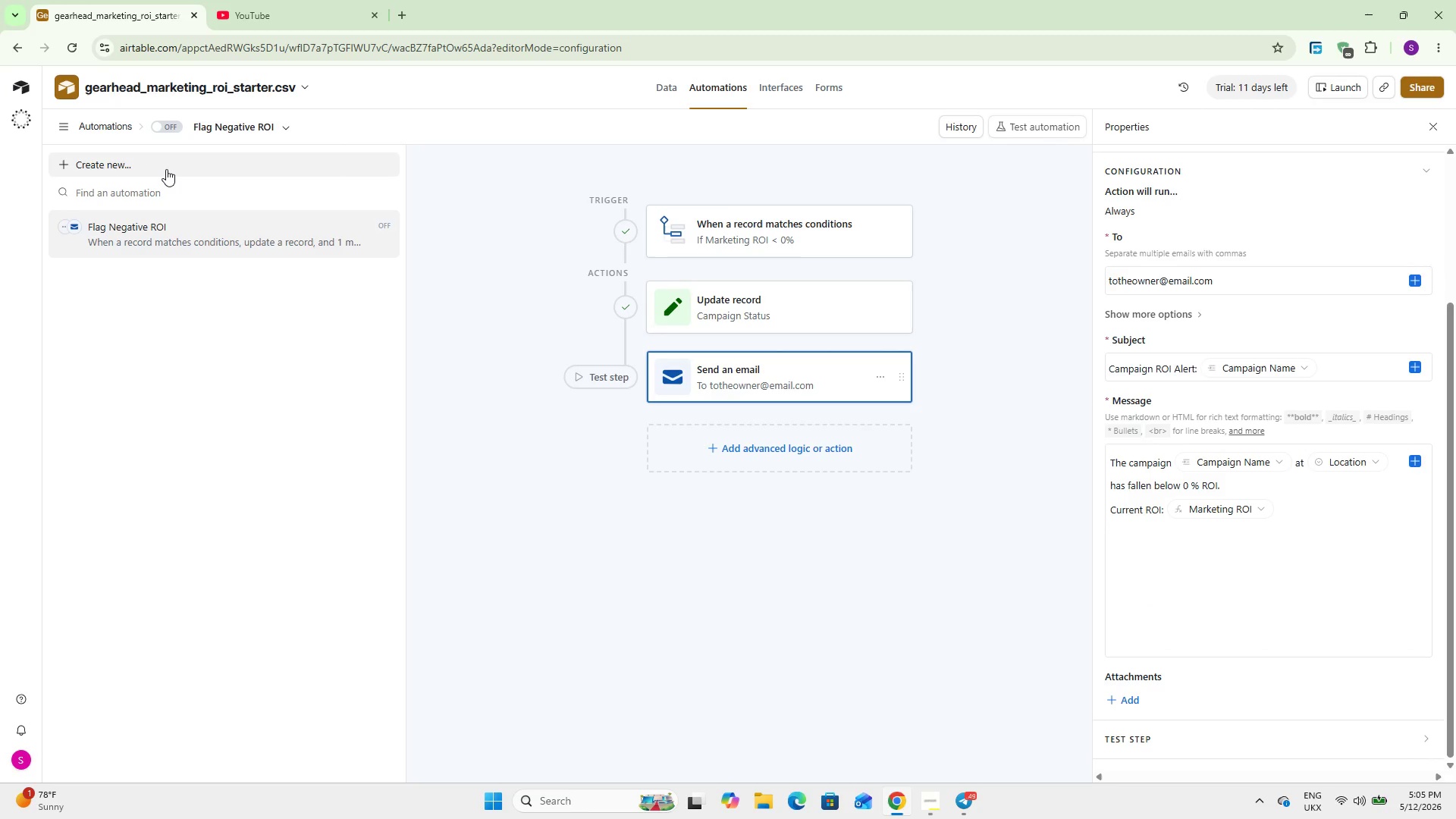 
wait(5.92)
 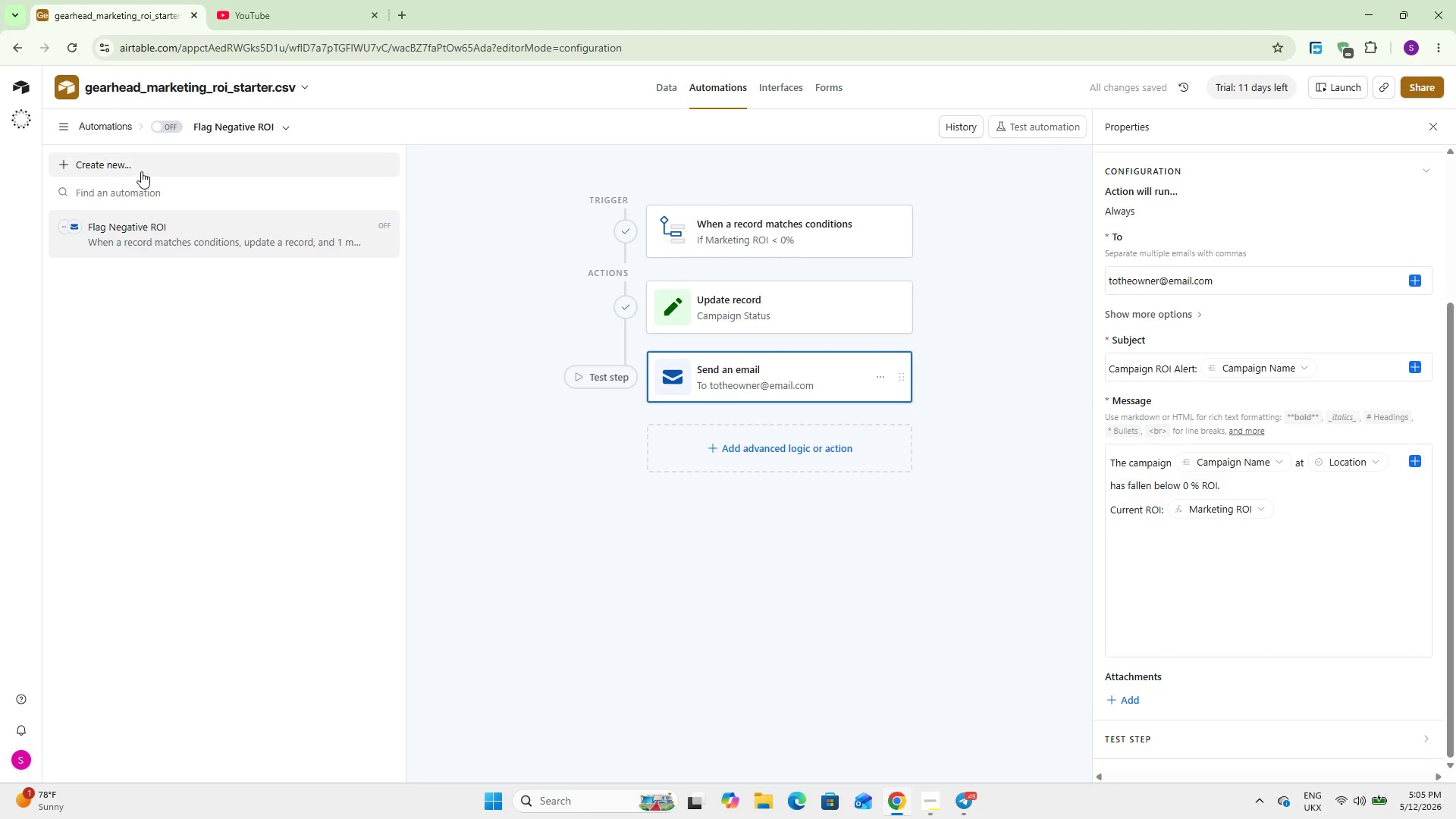 
left_click([168, 128])
 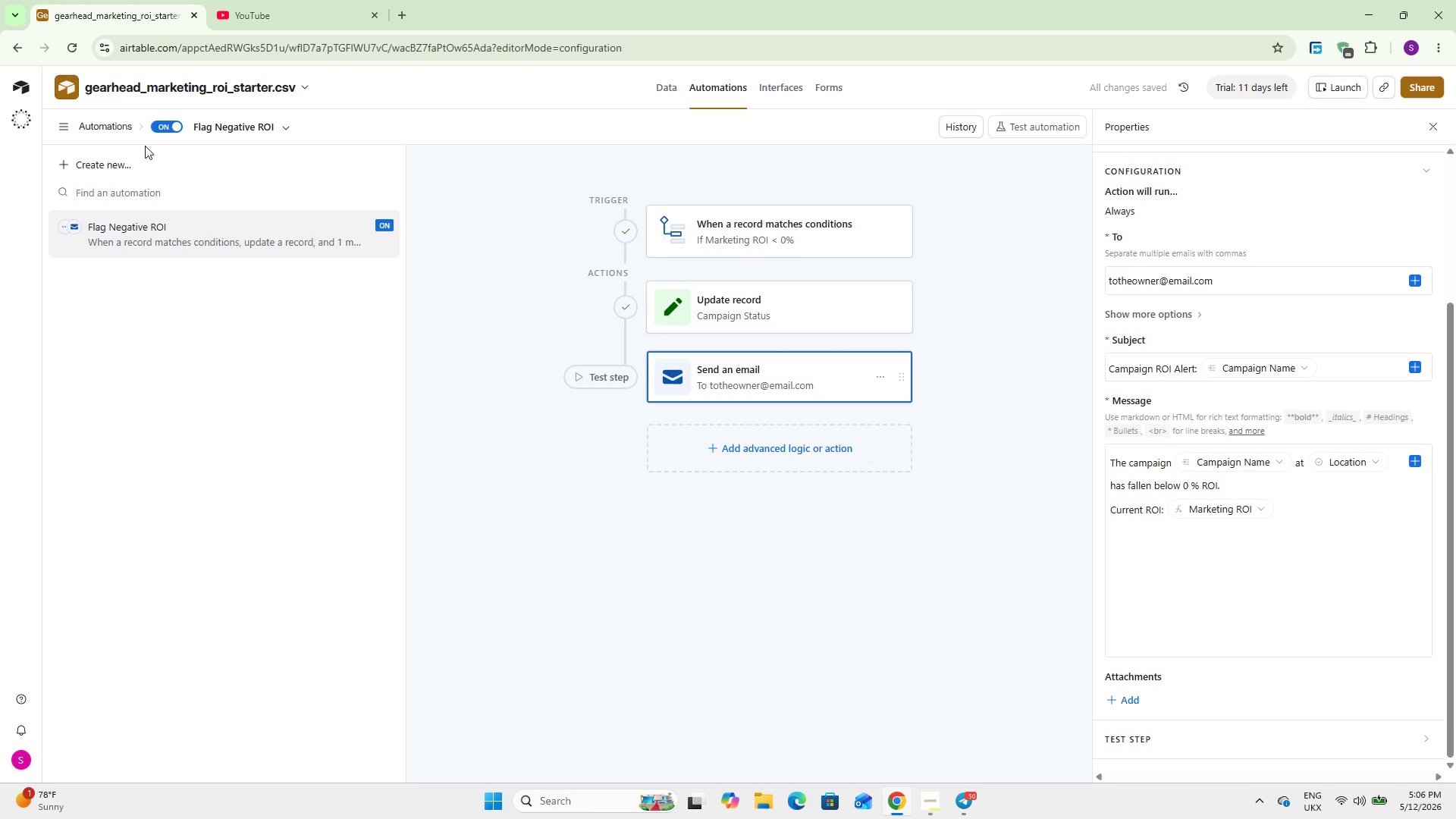 
left_click([136, 164])
 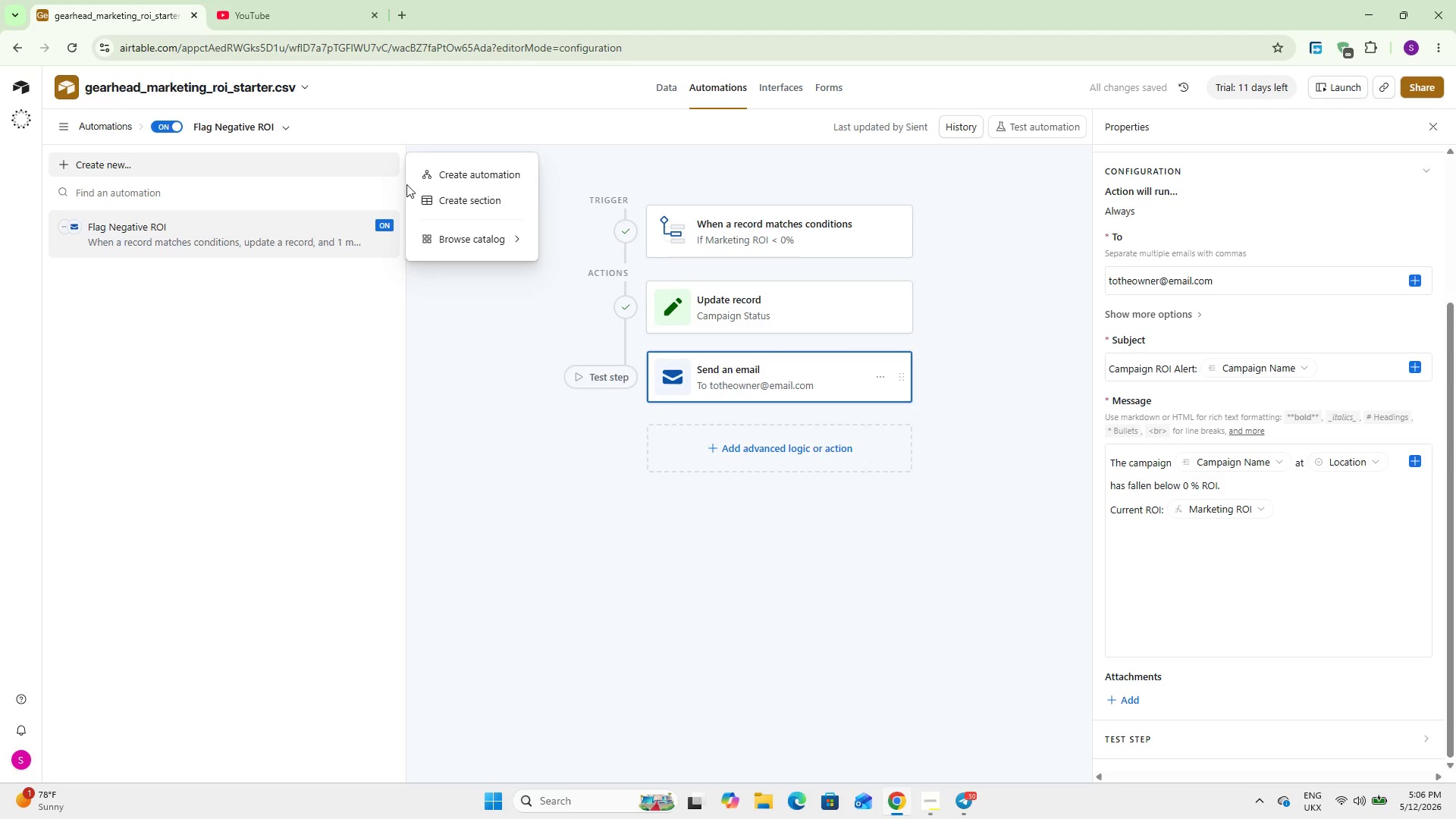 
left_click([425, 180])
 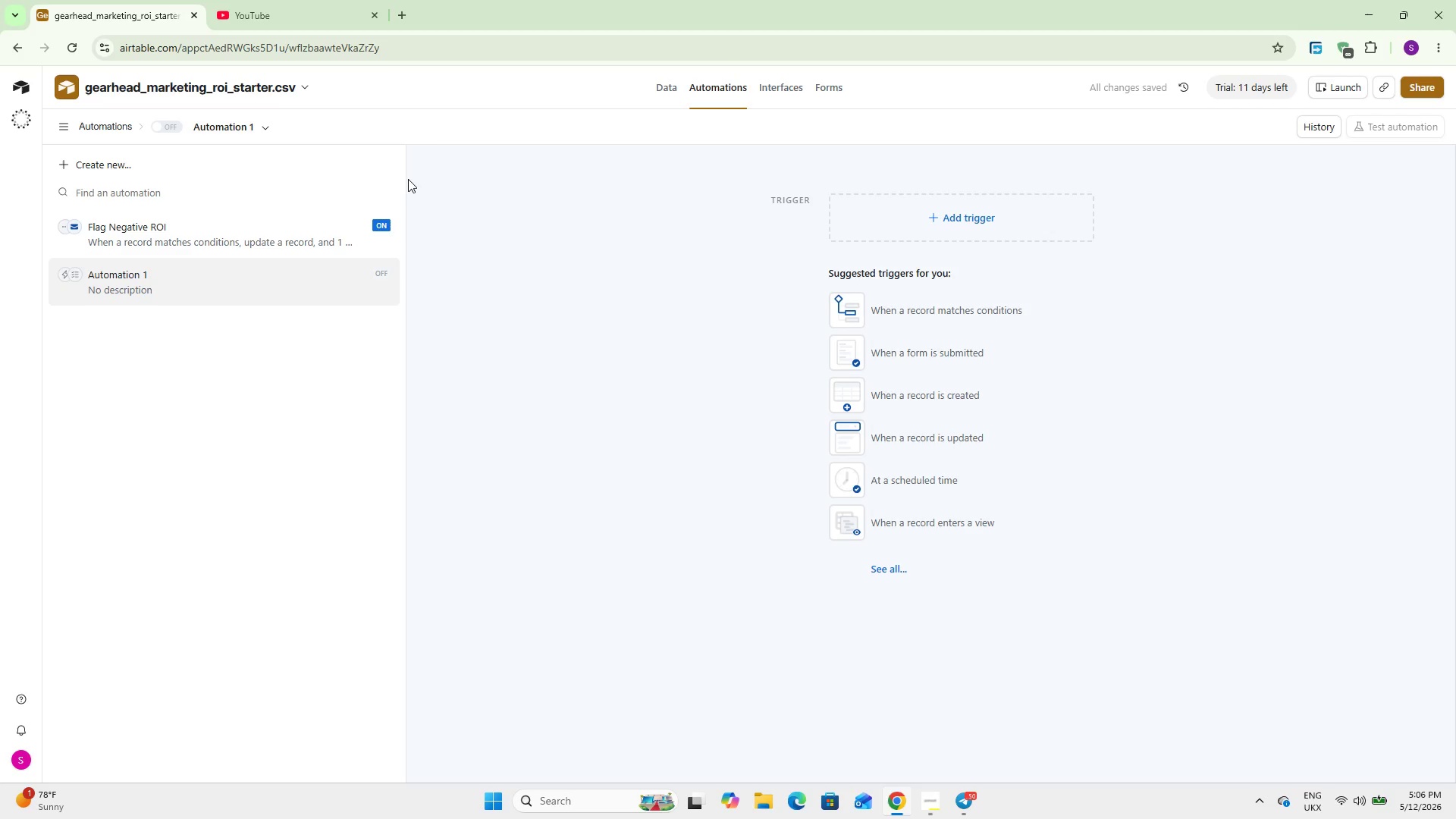 
wait(5.59)
 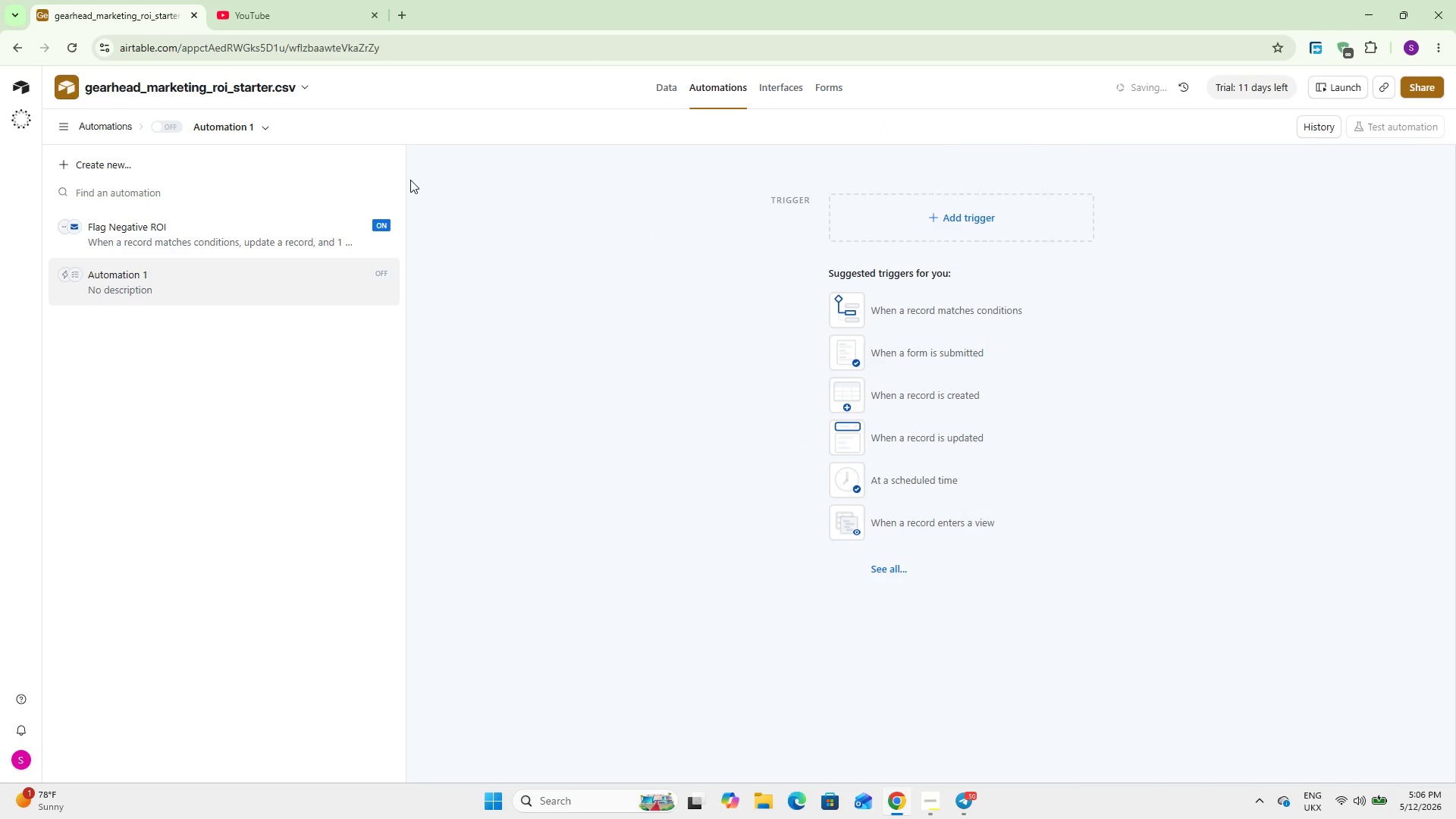 
left_click([944, 305])
 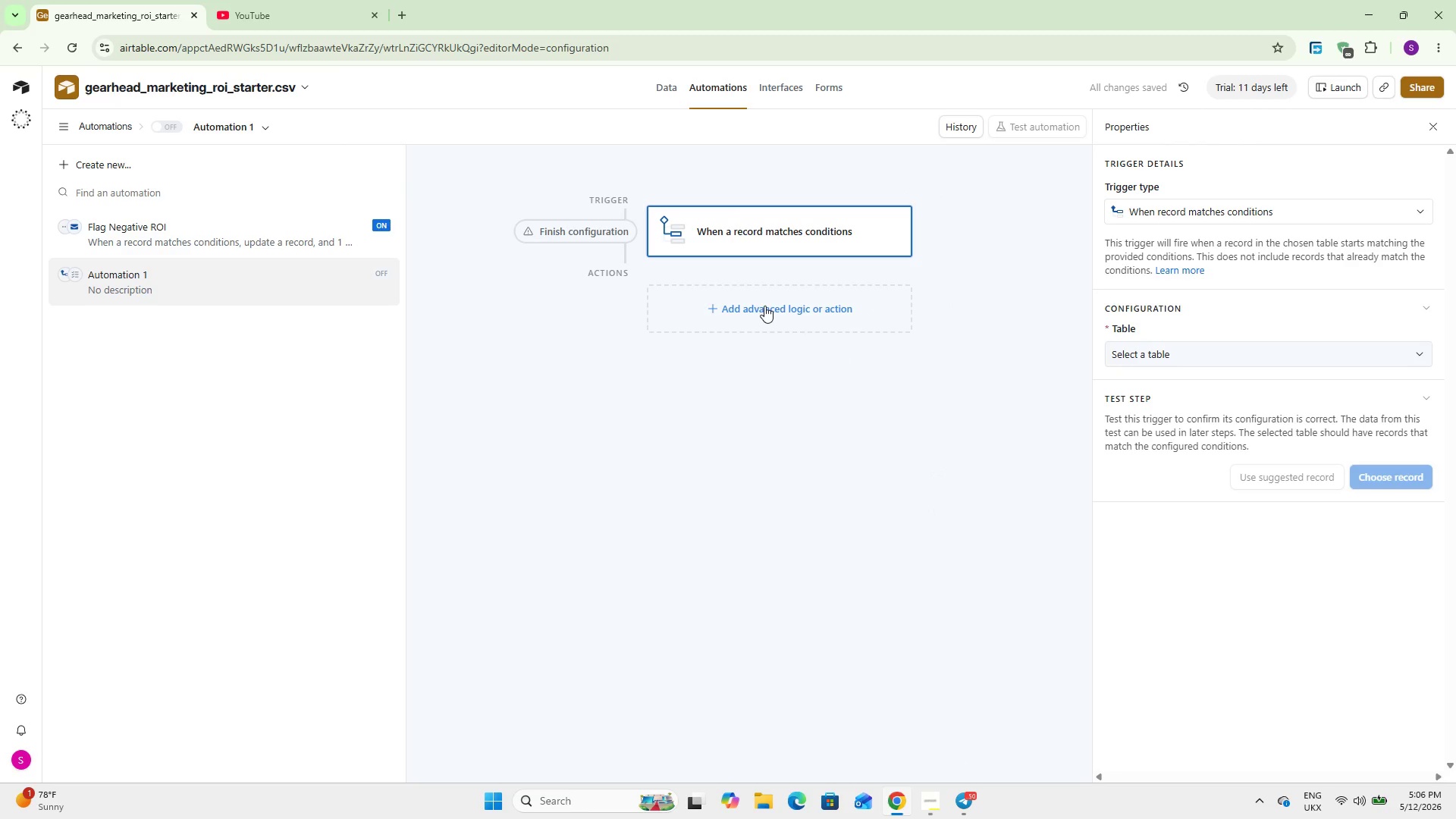 
wait(7.59)
 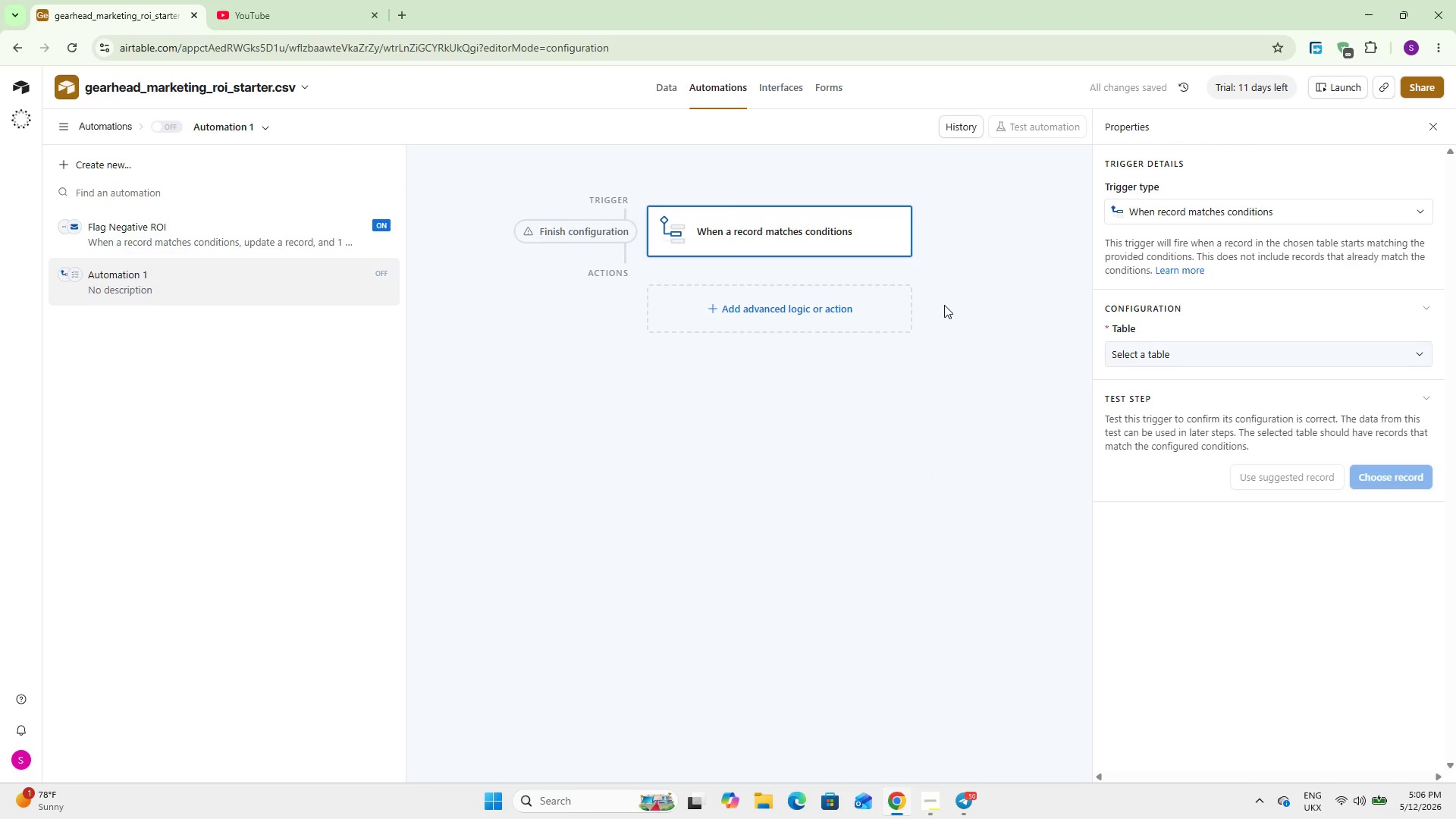 
left_click([1289, 353])
 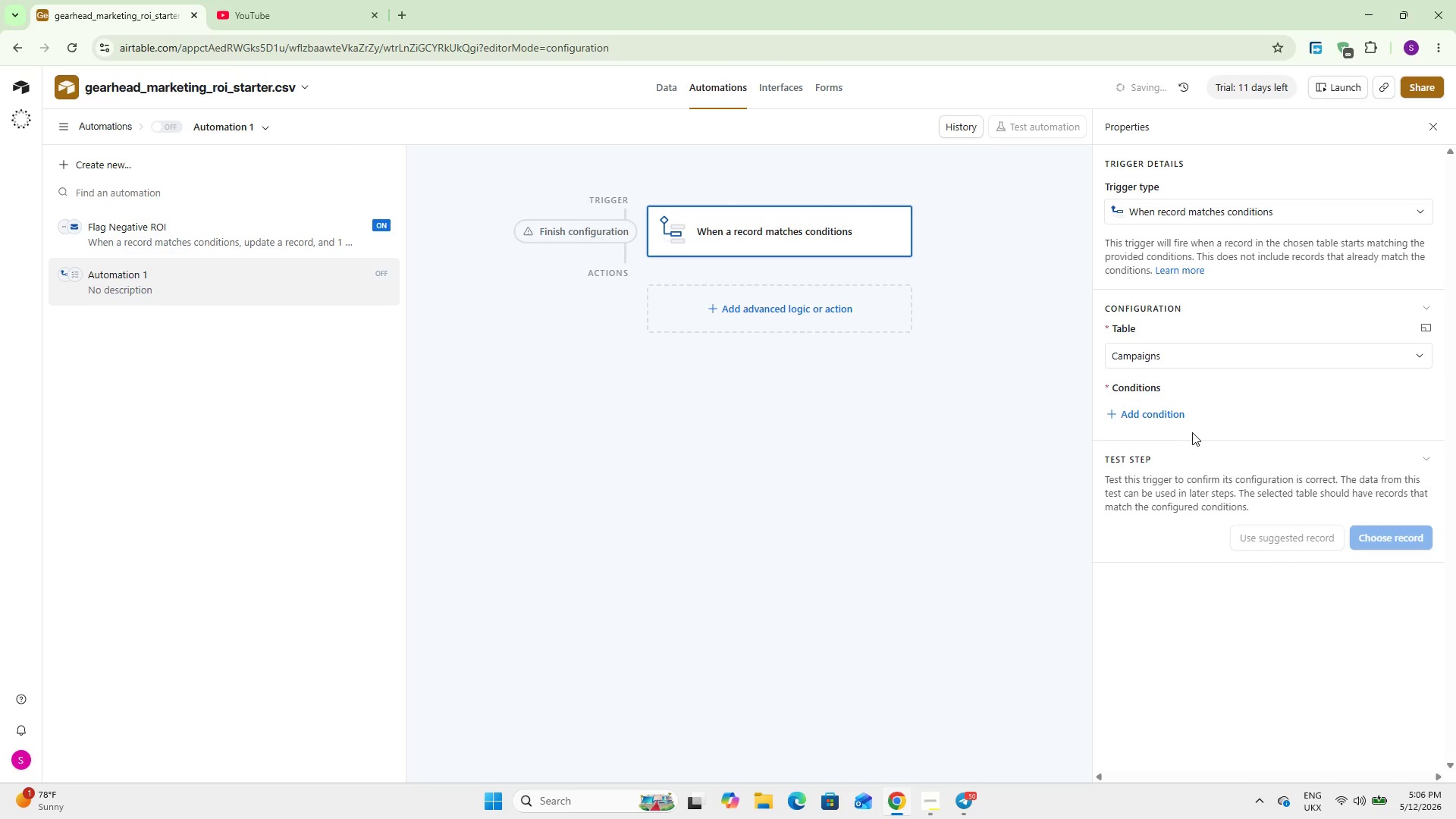 
left_click([1156, 403])
 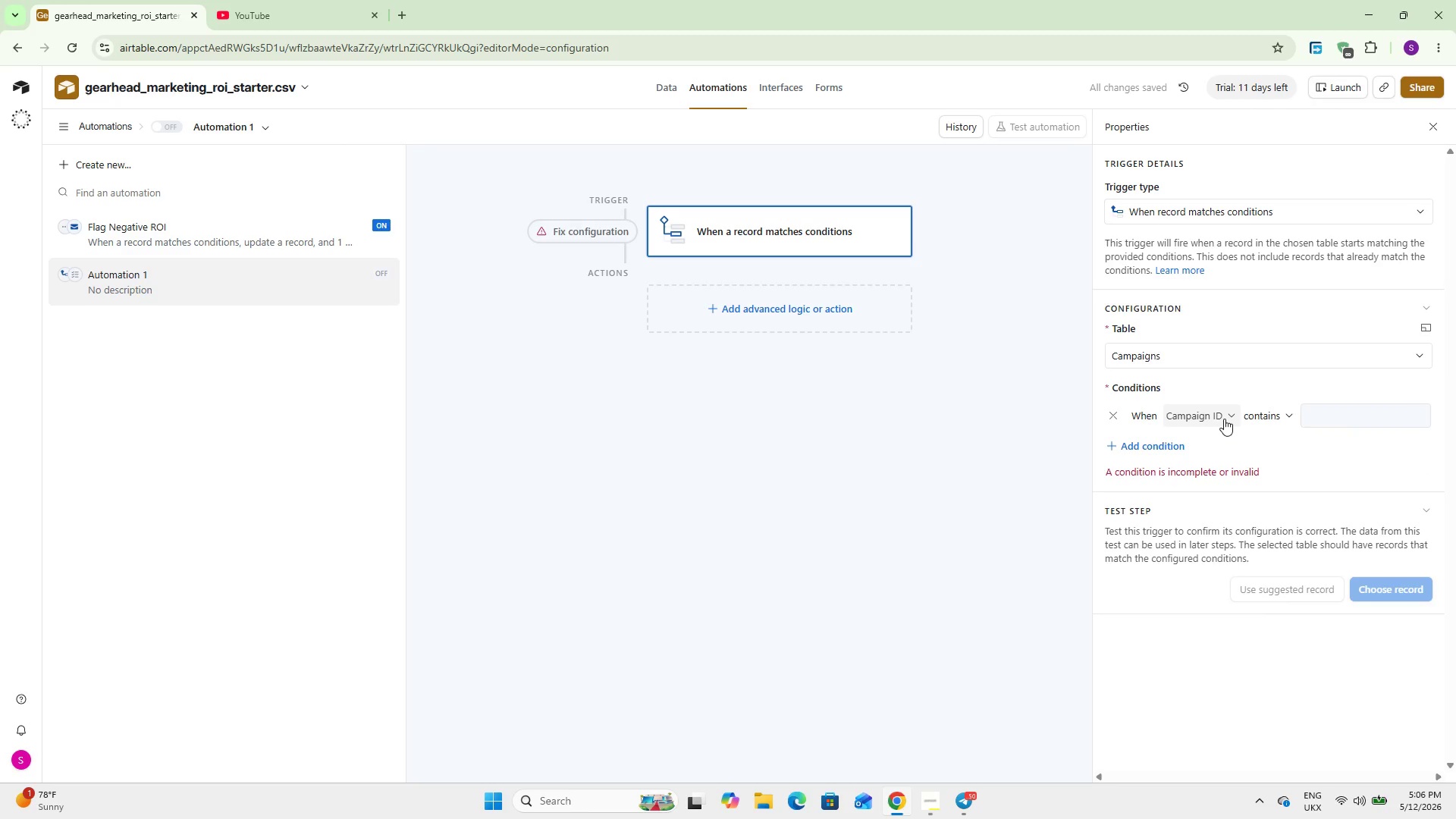 
left_click([1224, 419])
 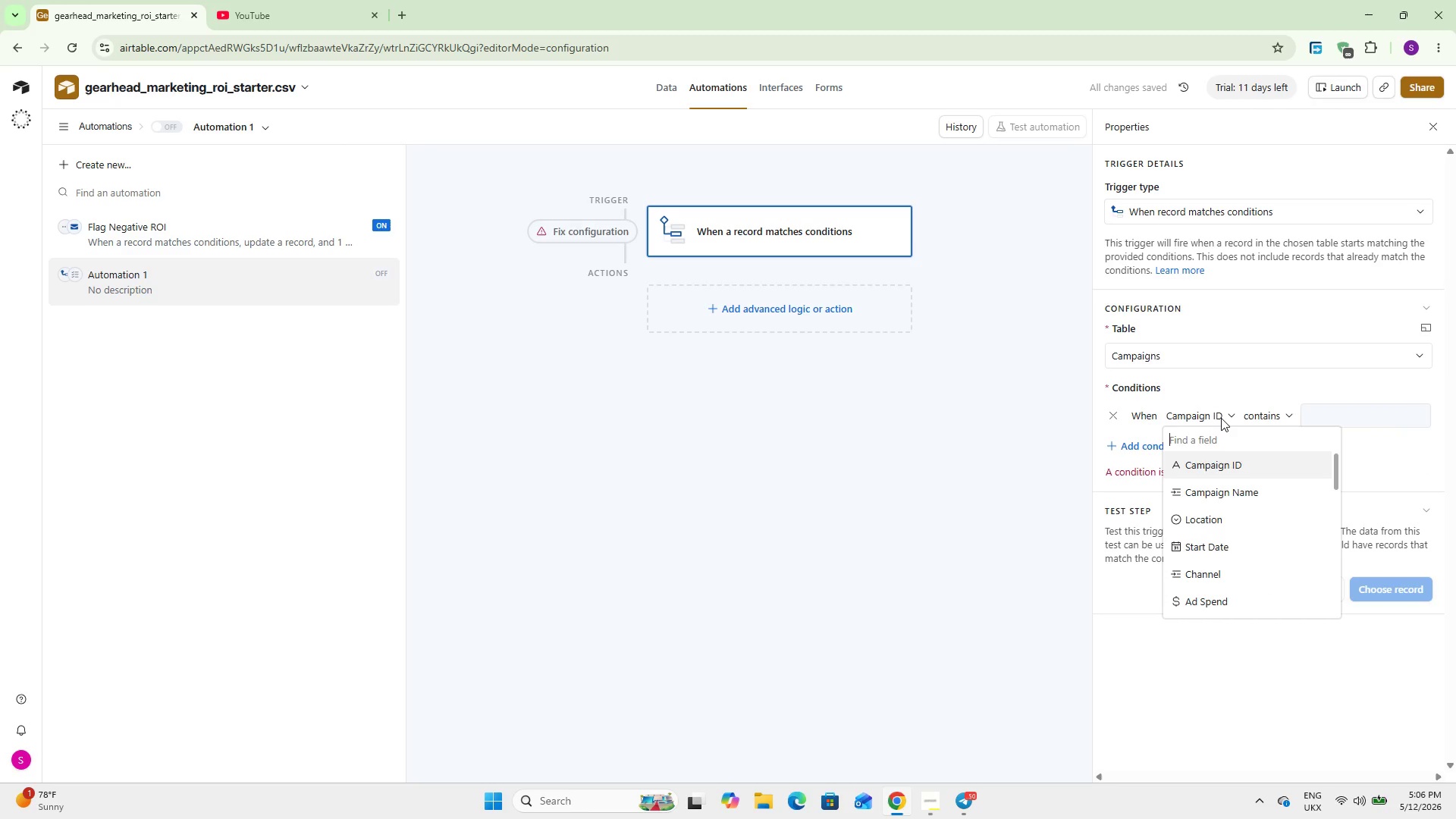 
type(brea)
 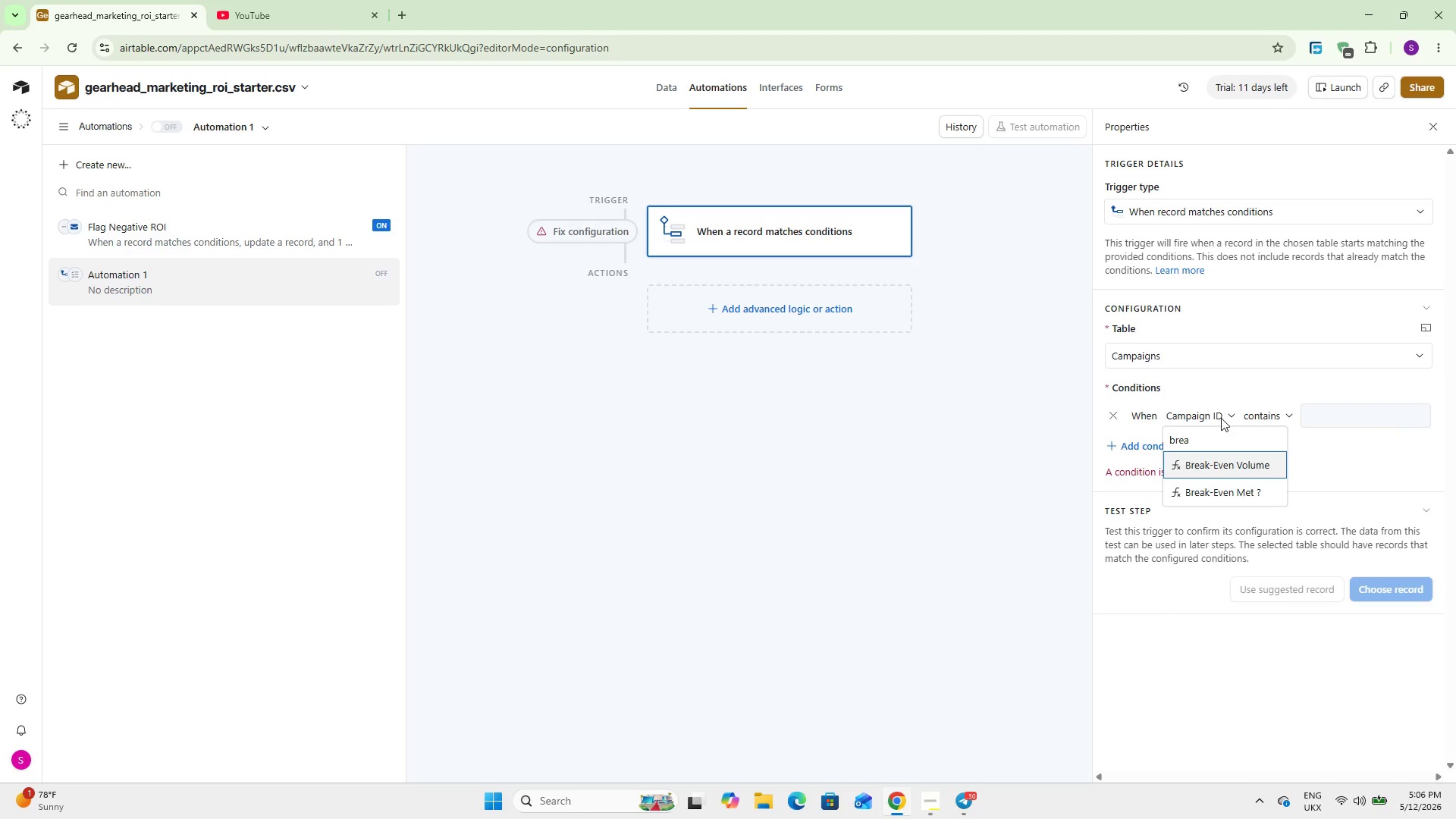 
key(ArrowDown)
 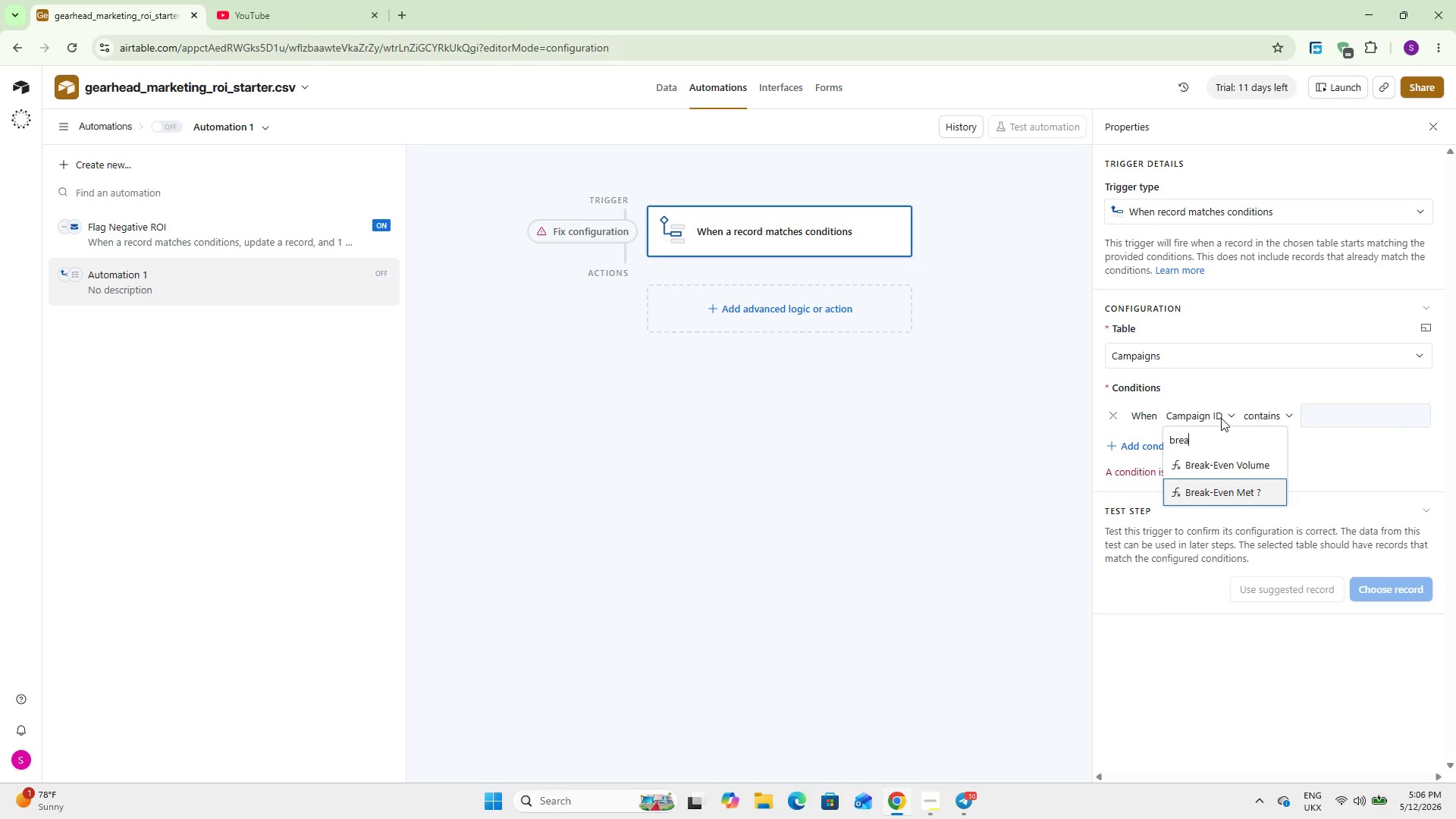 
key(Enter)
 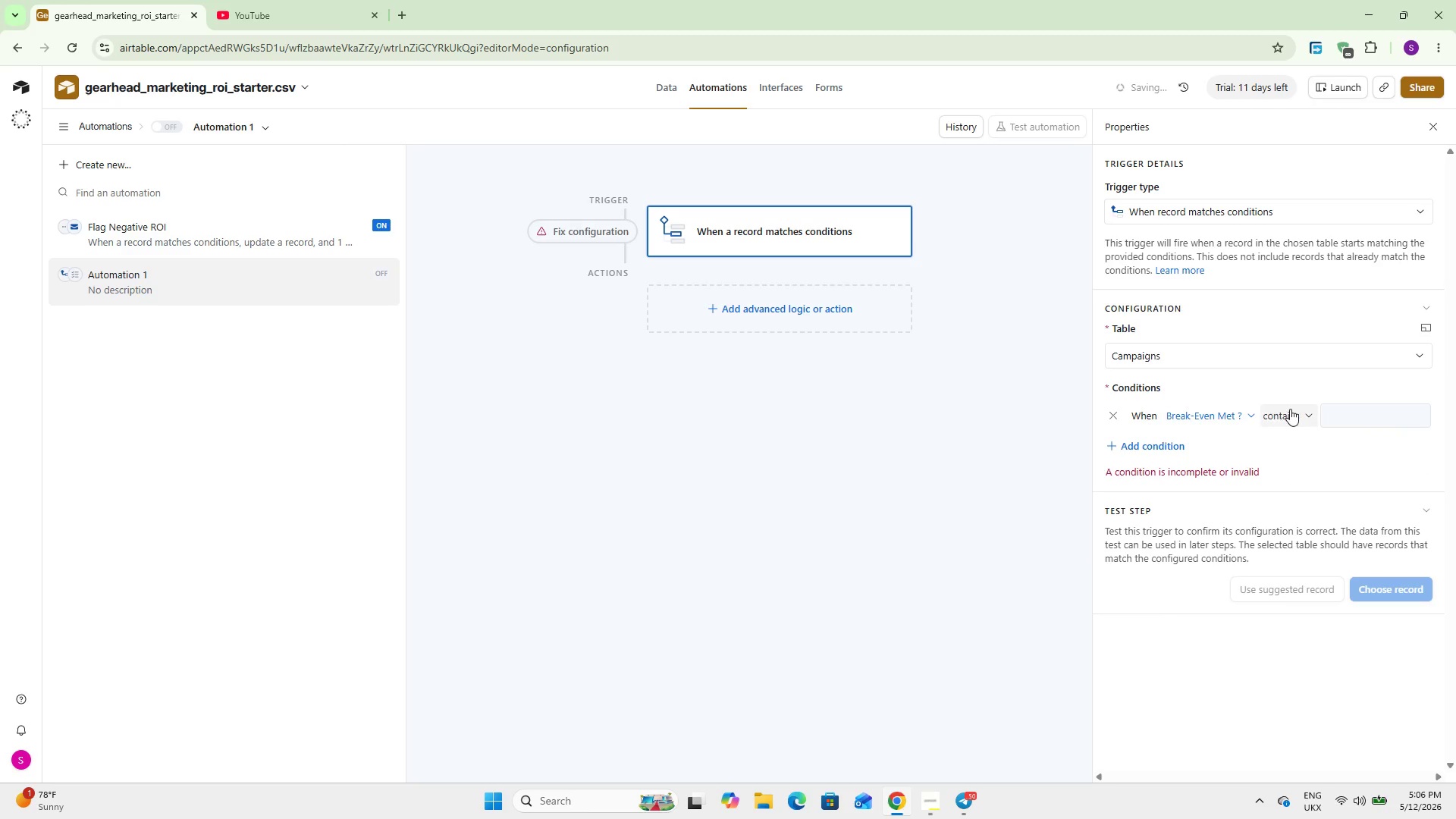 
left_click([1310, 426])
 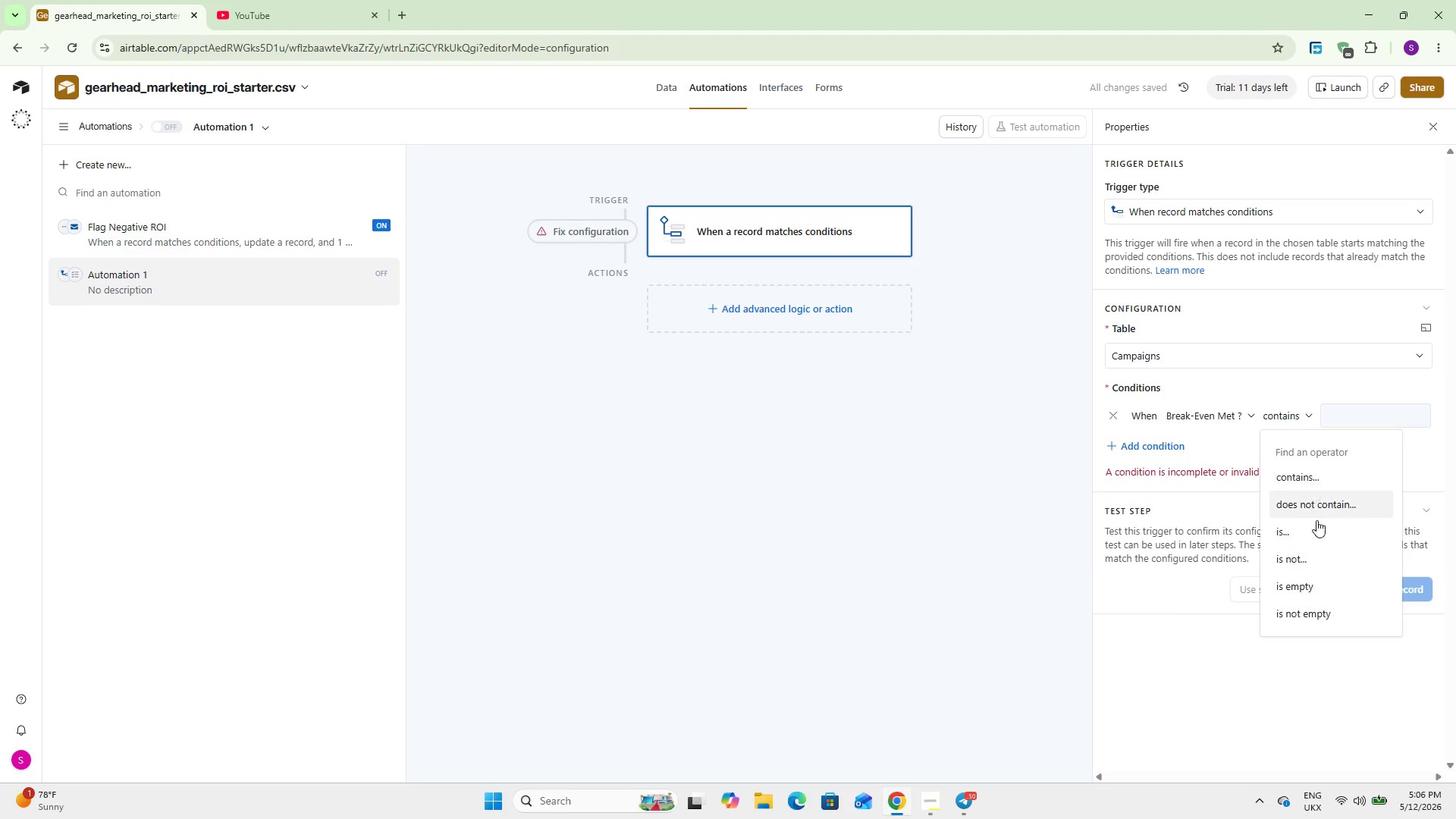 
left_click([1317, 527])
 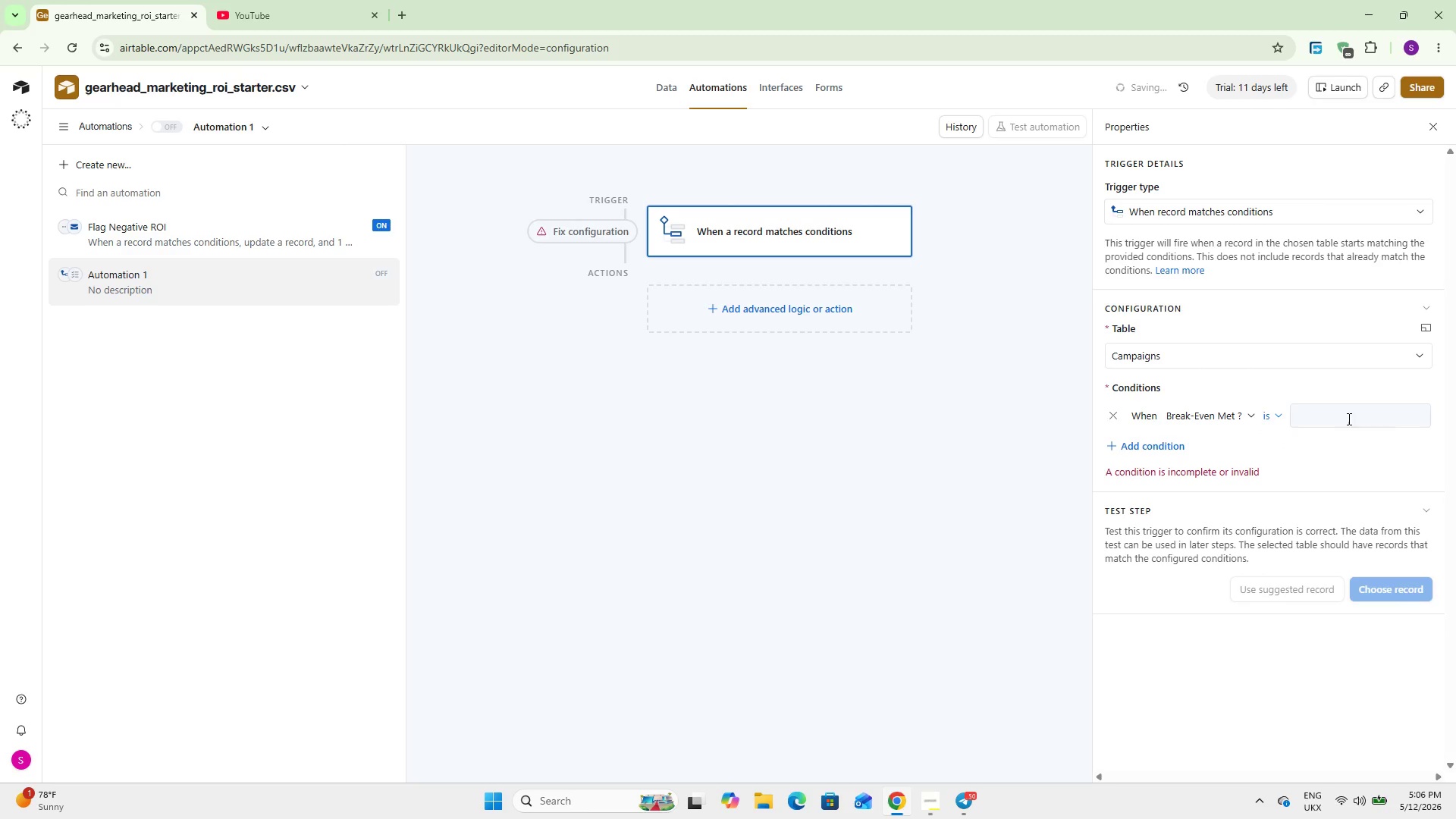 
left_click([1348, 418])
 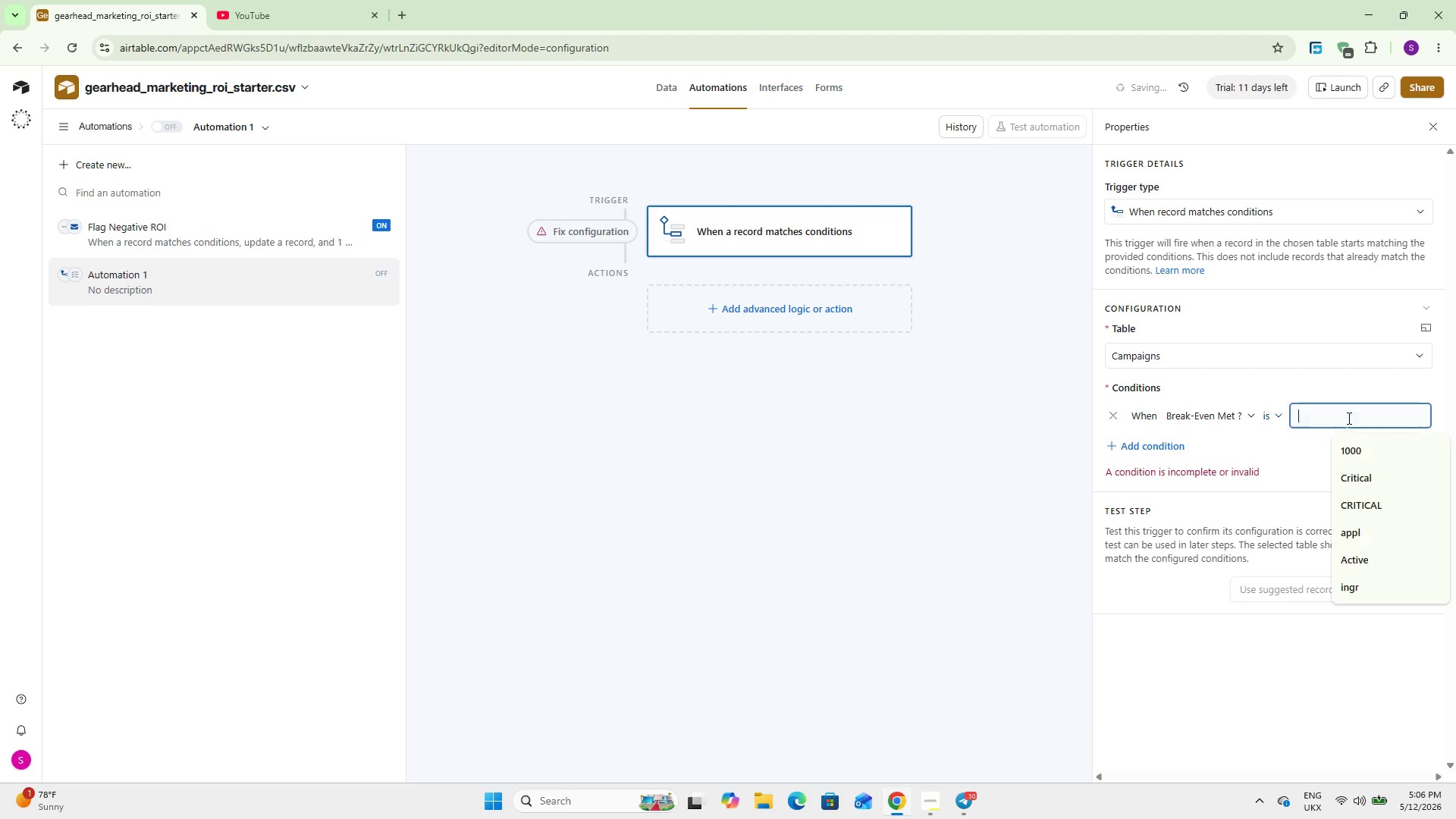 
type(Yes)
 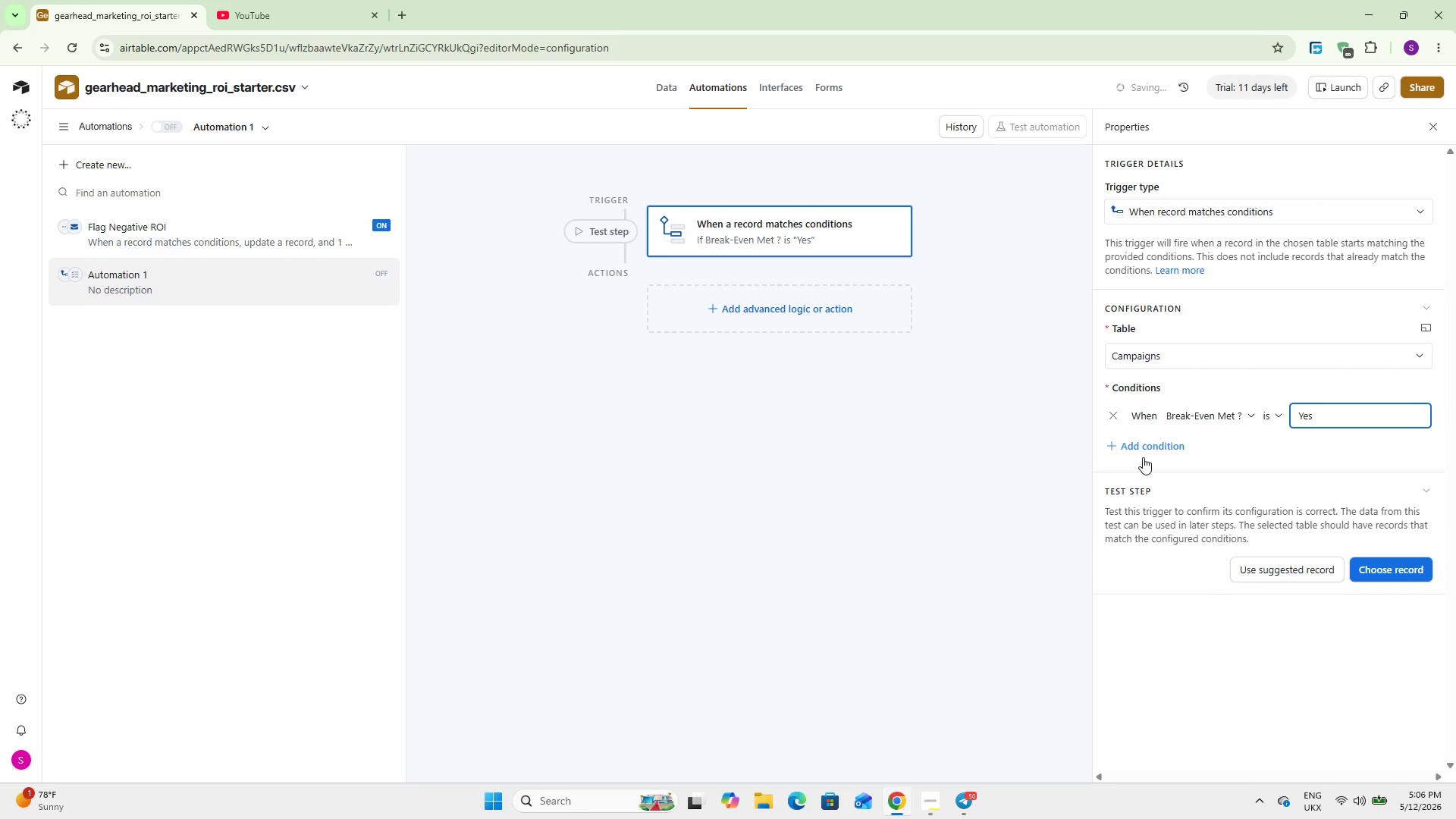 
left_click([1141, 451])
 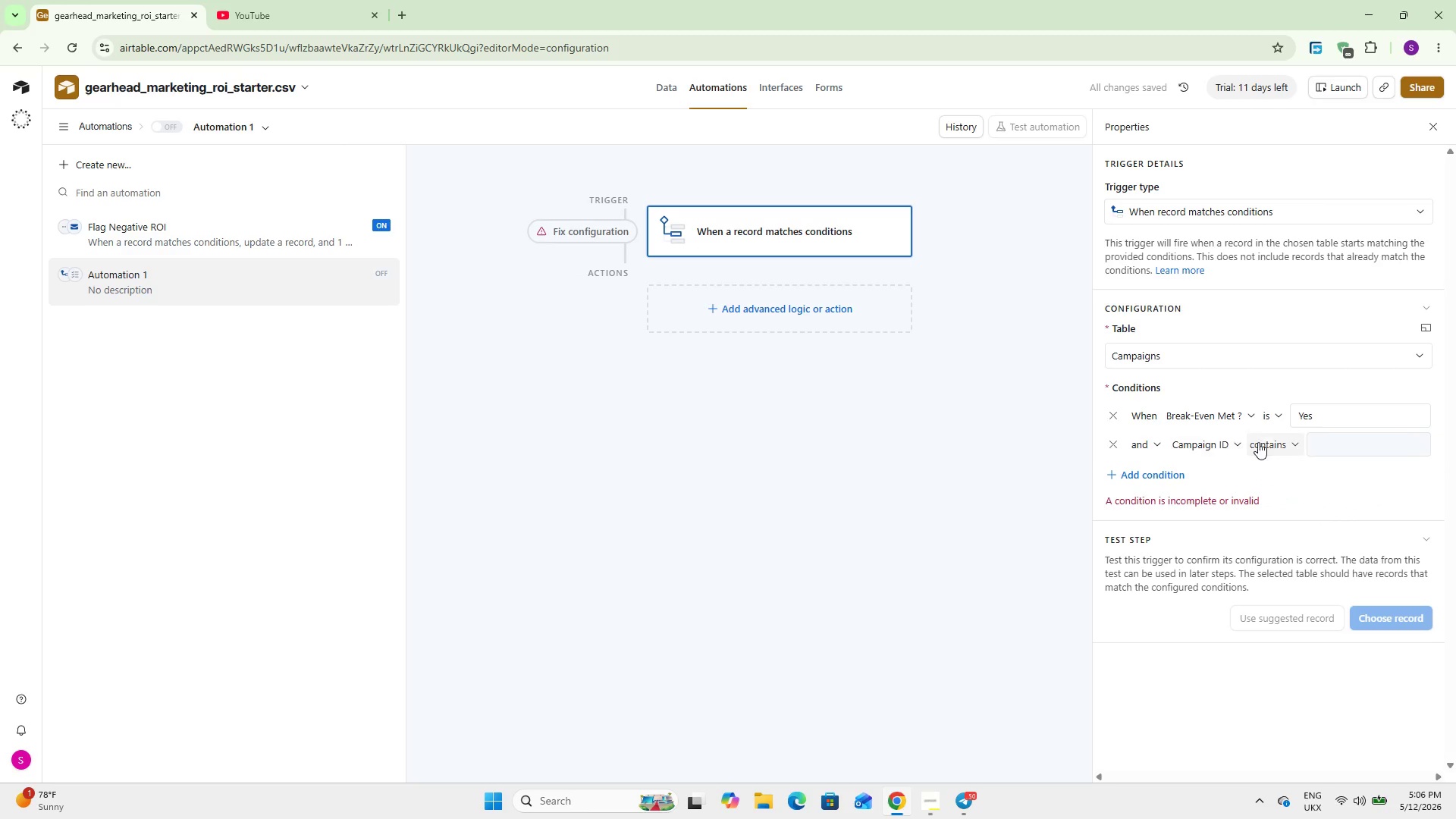 
left_click([1210, 439])
 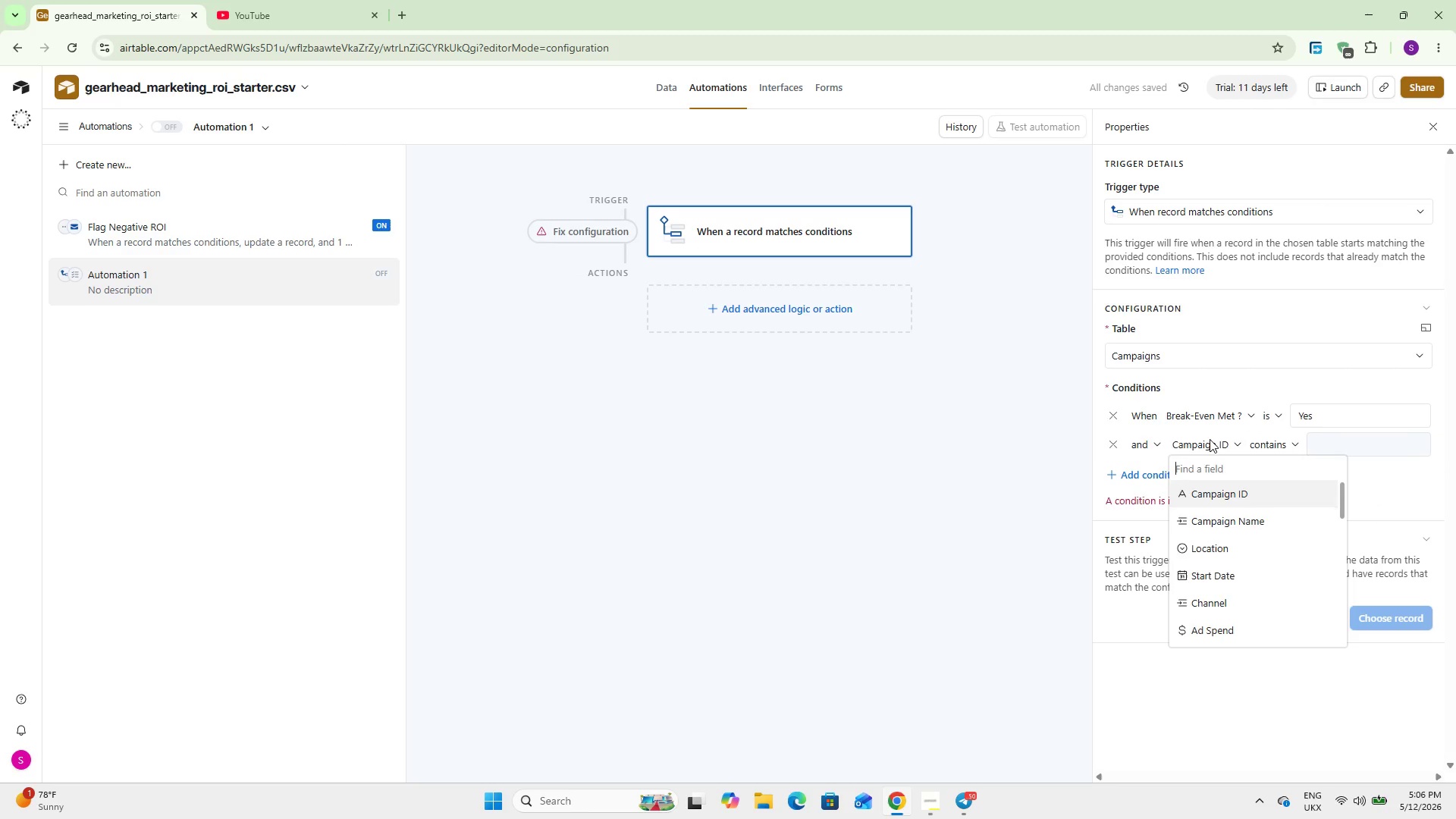 
type(ca)
 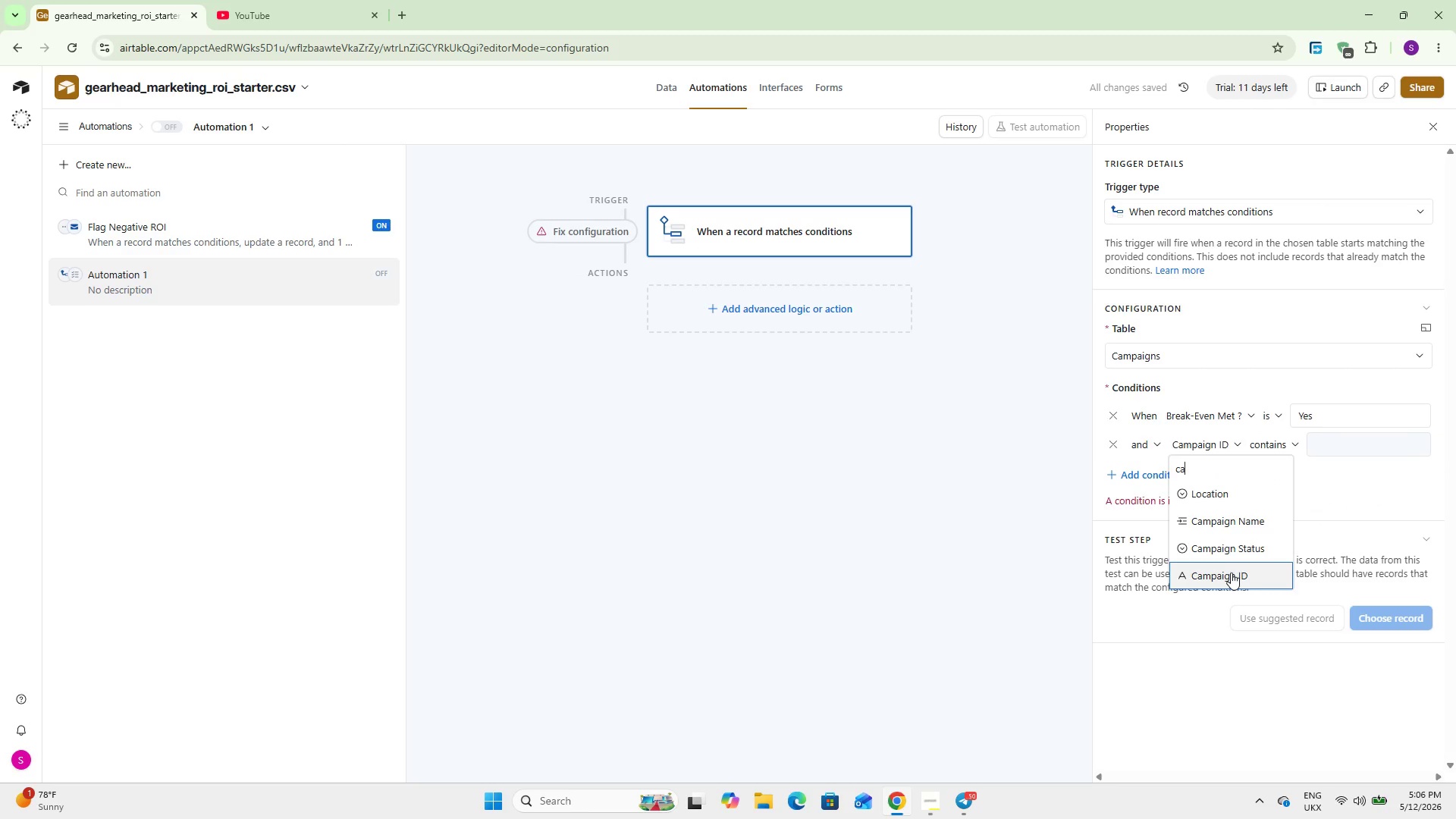 
left_click([1228, 546])
 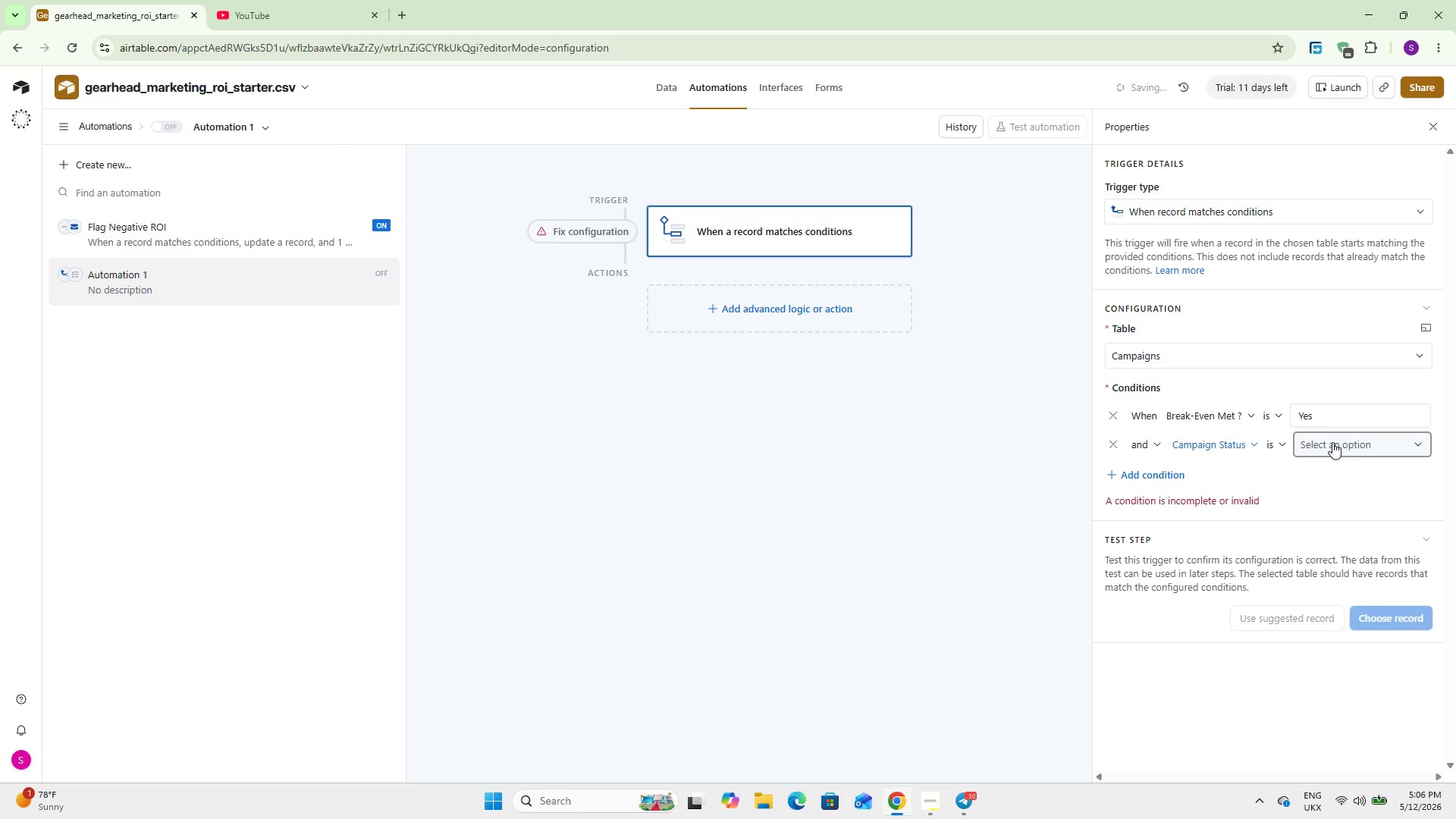 
left_click([1332, 442])
 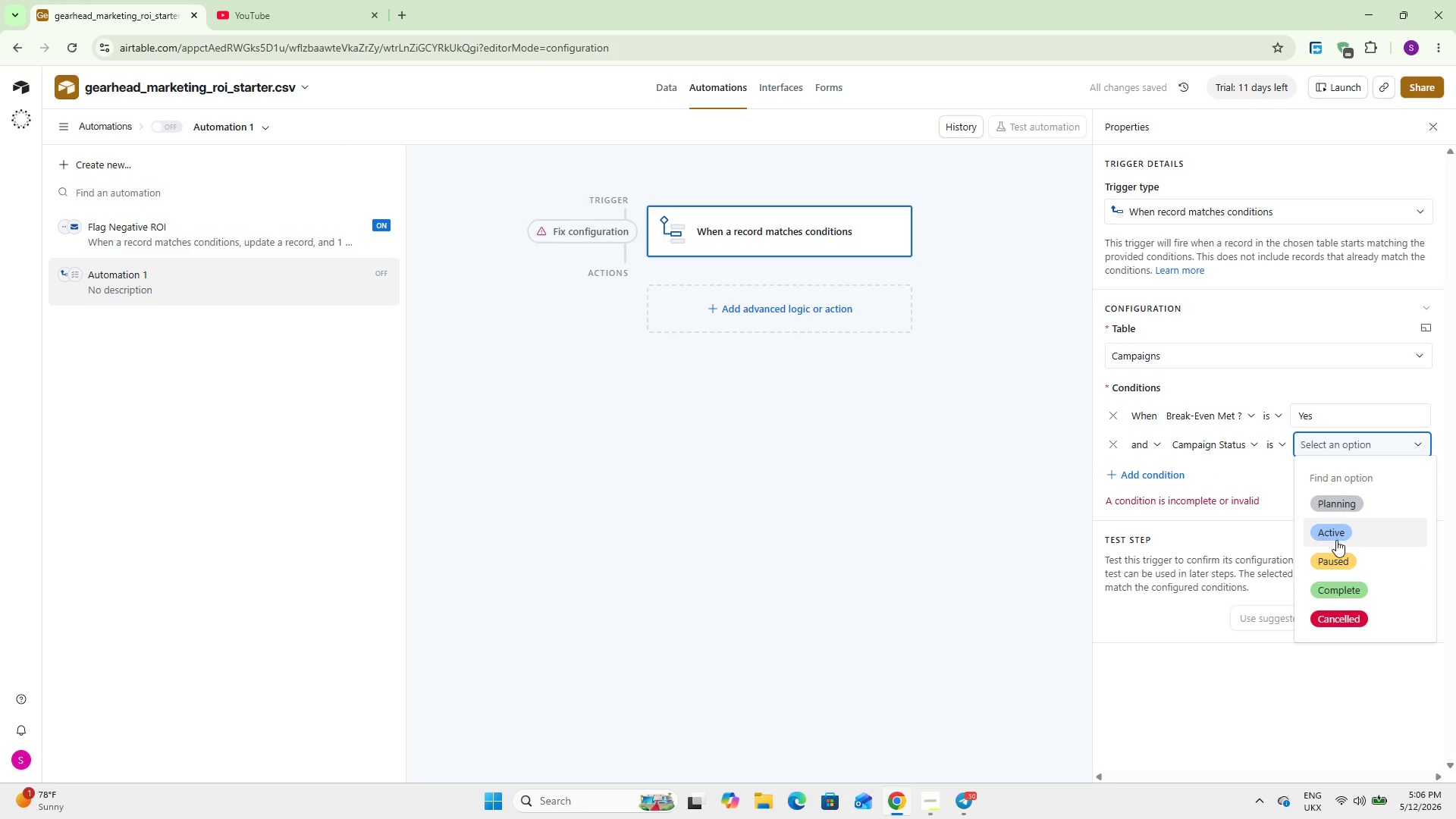 
left_click([1338, 536])
 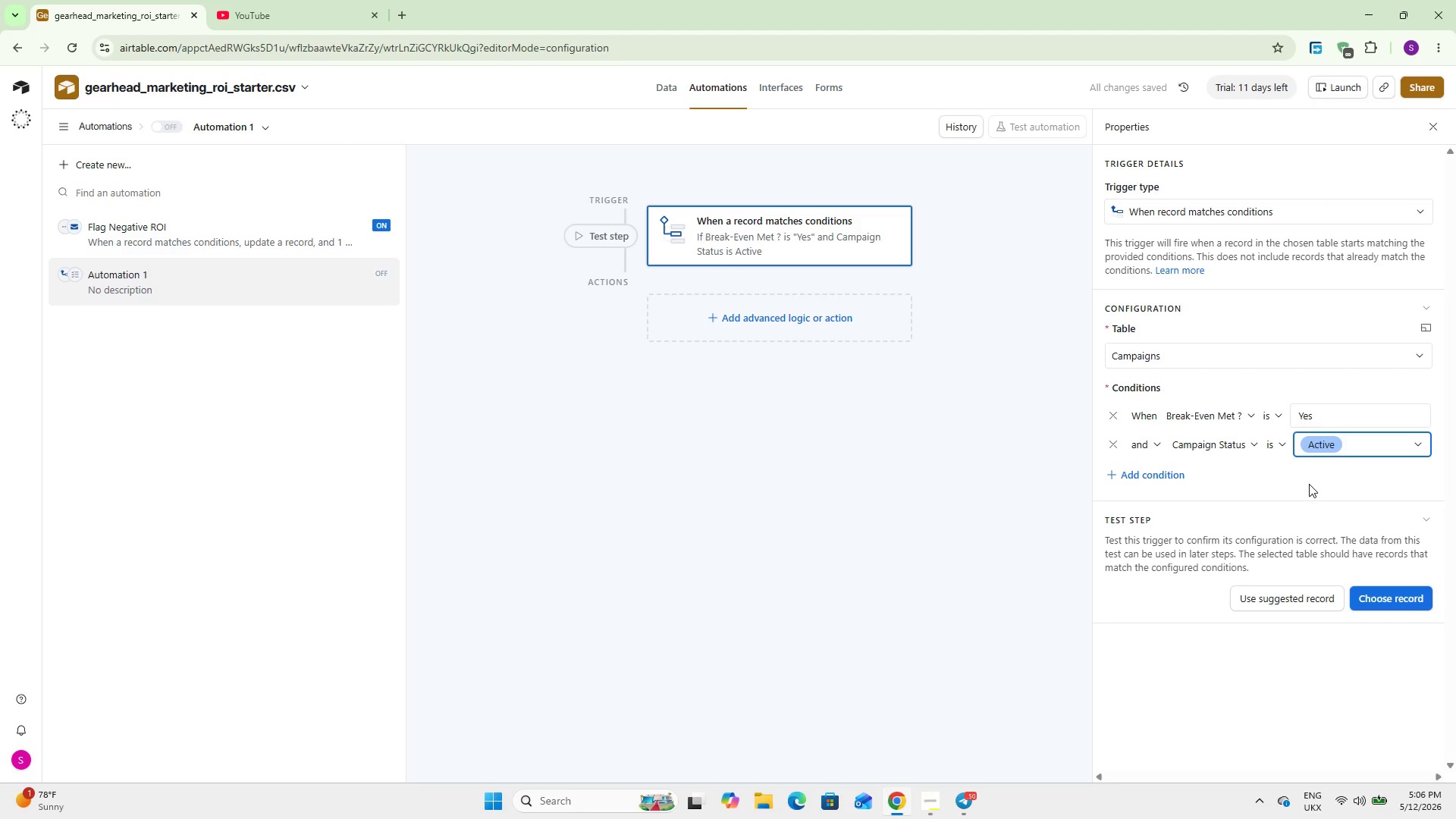 
wait(8.75)
 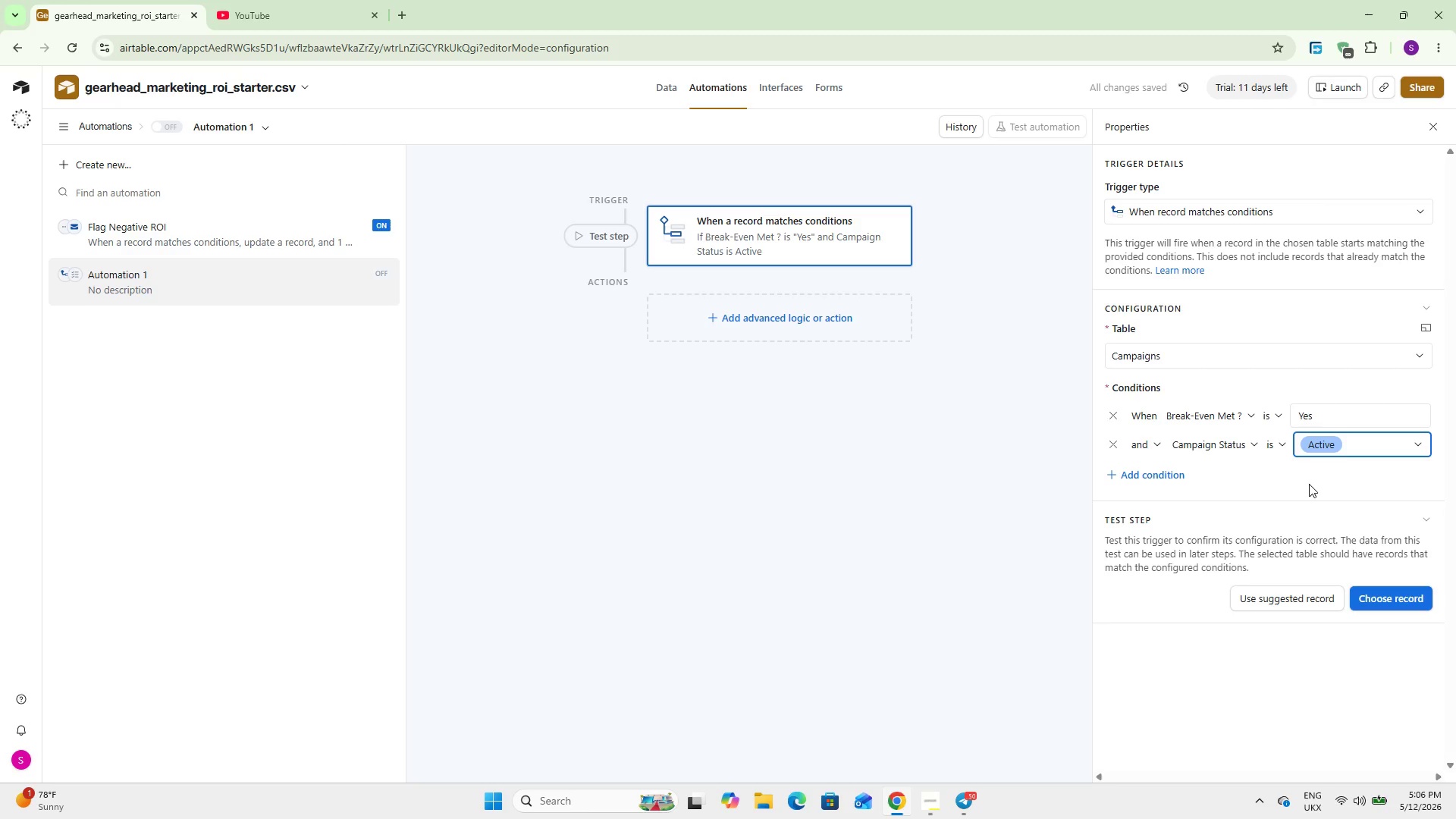 
left_click([798, 324])
 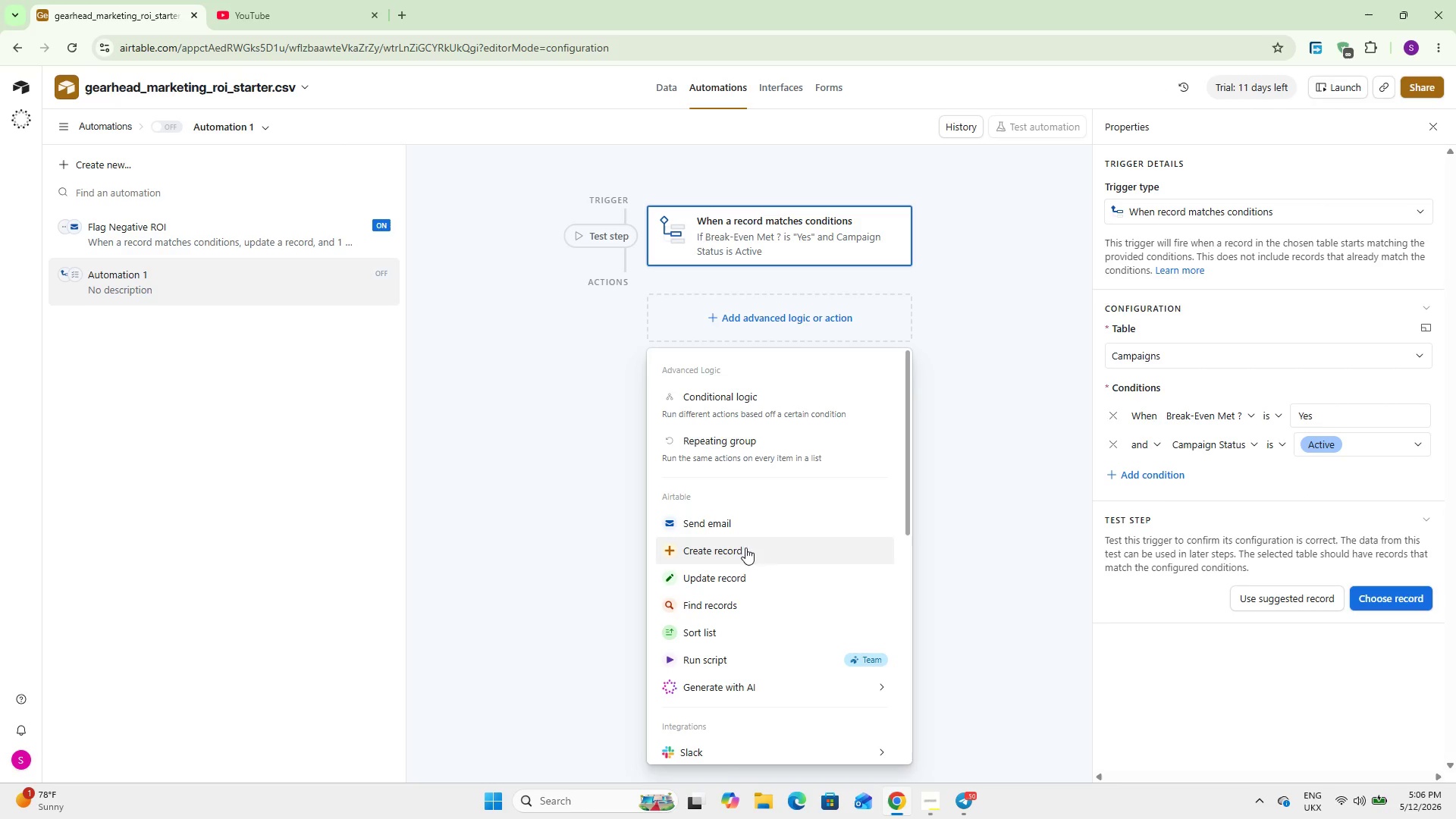 
left_click([748, 570])
 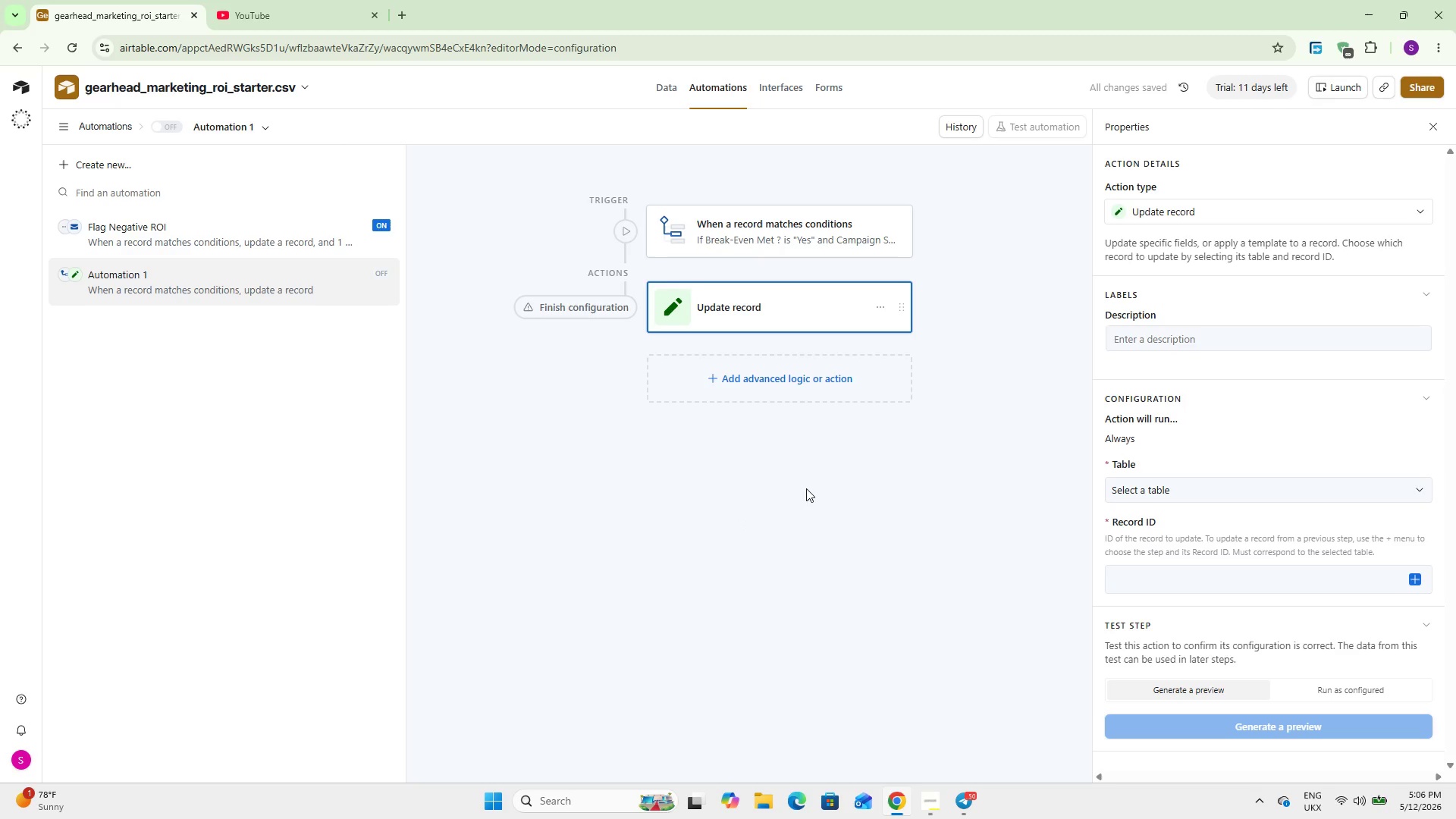 
left_click([1285, 495])
 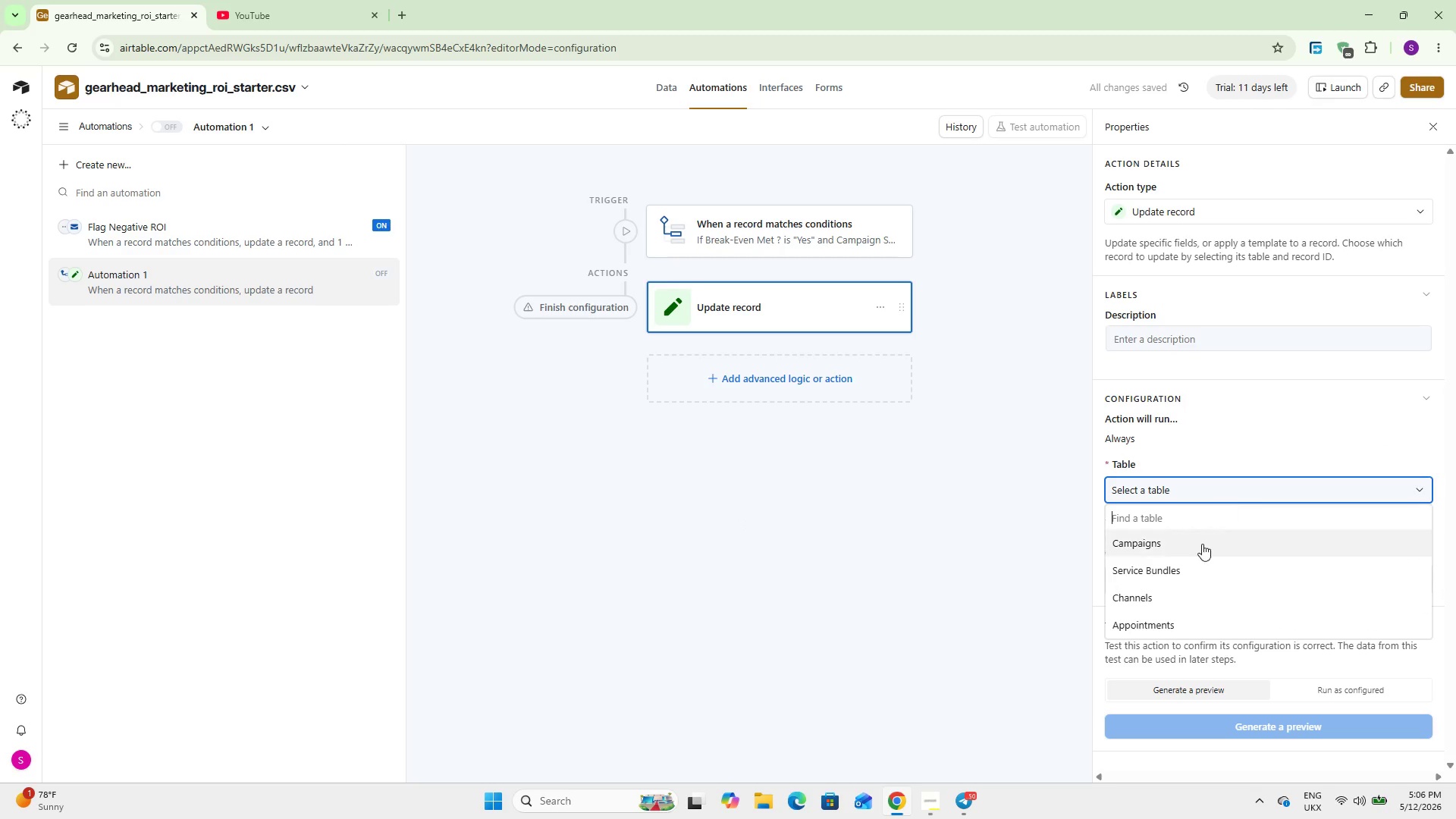 
left_click([1200, 547])
 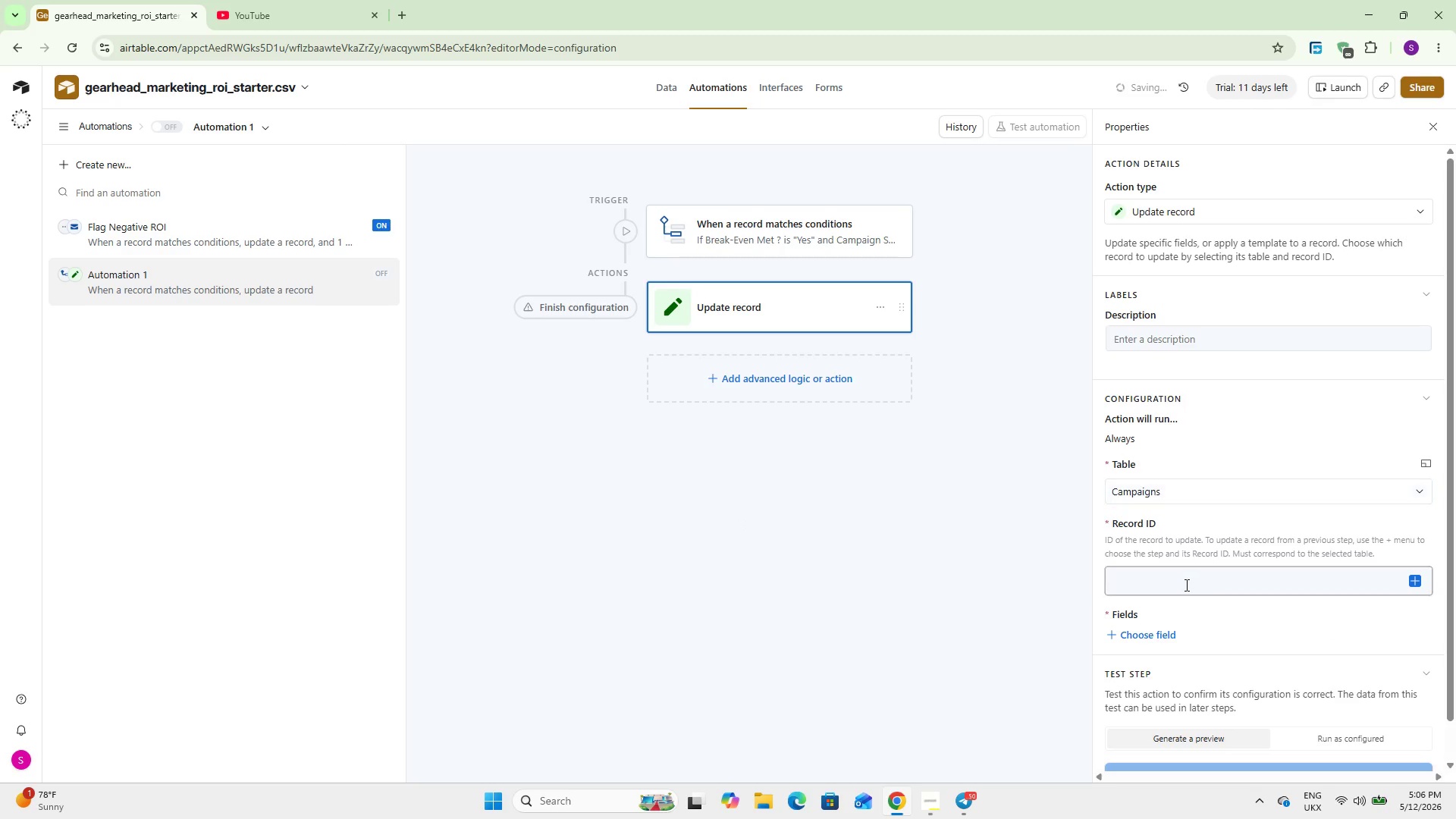 
left_click([1185, 585])
 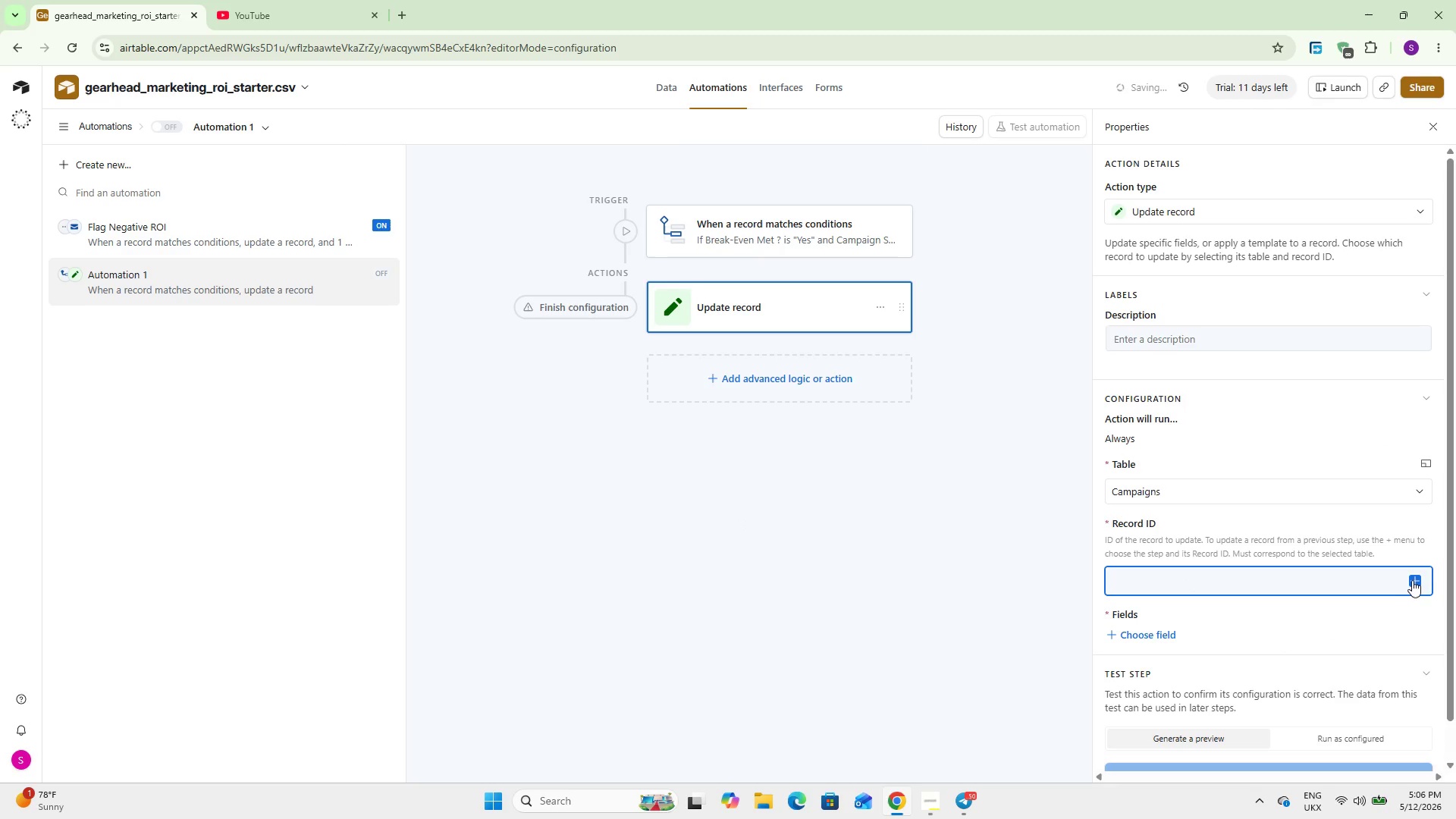 
left_click([1416, 580])
 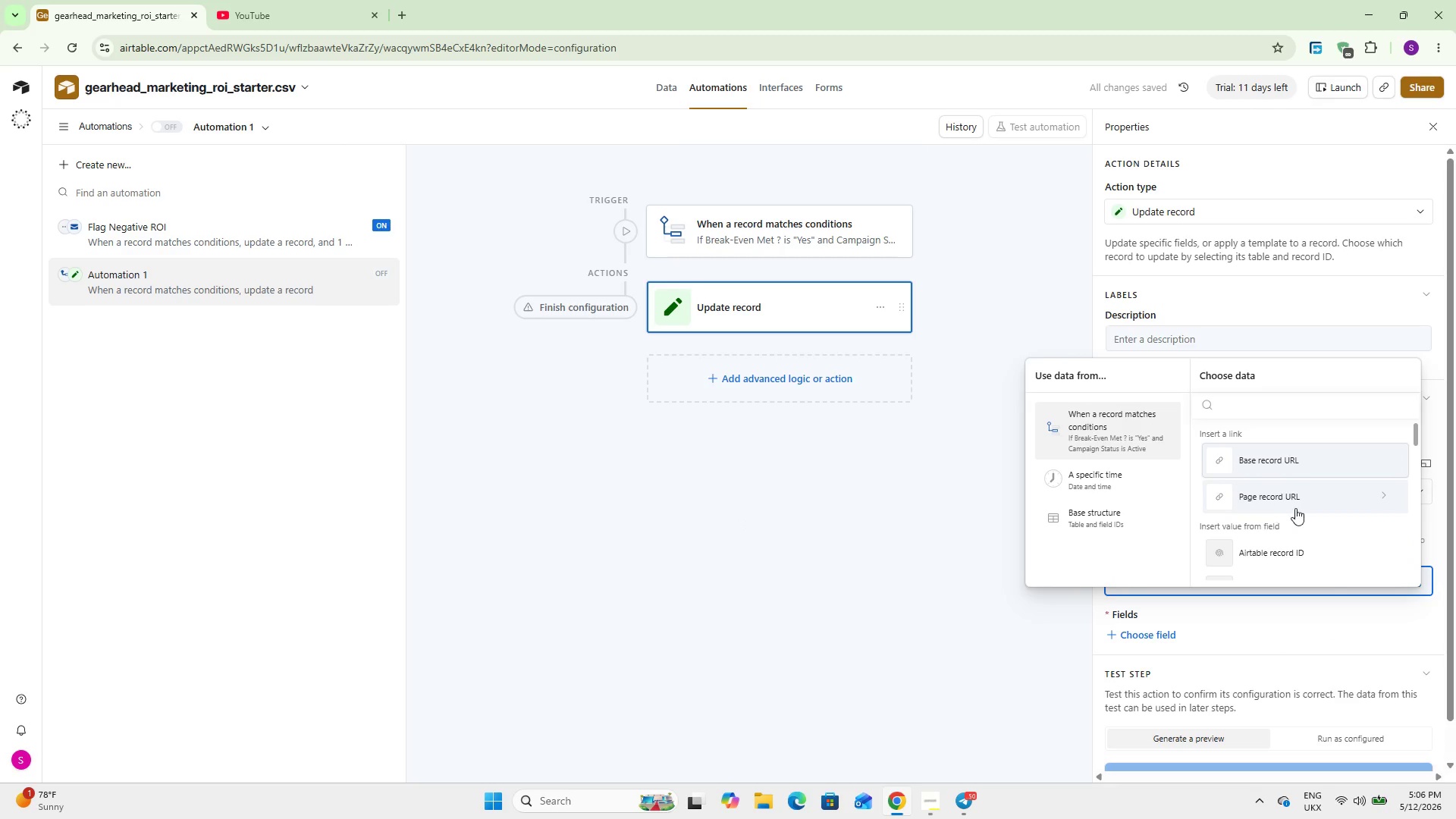 
left_click([1295, 540])
 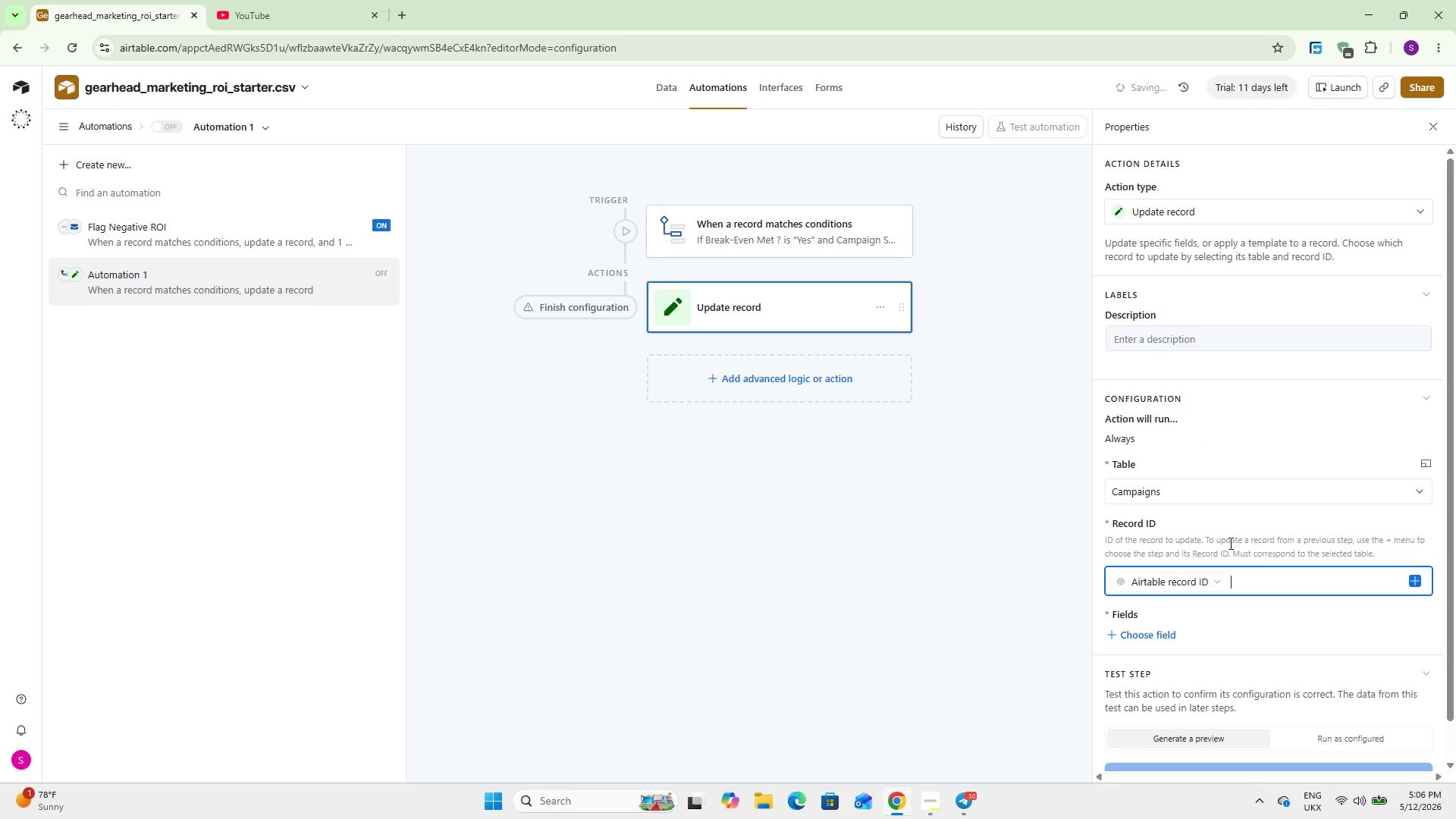 
scroll: coordinate [1229, 543], scroll_direction: down, amount: 4.0
 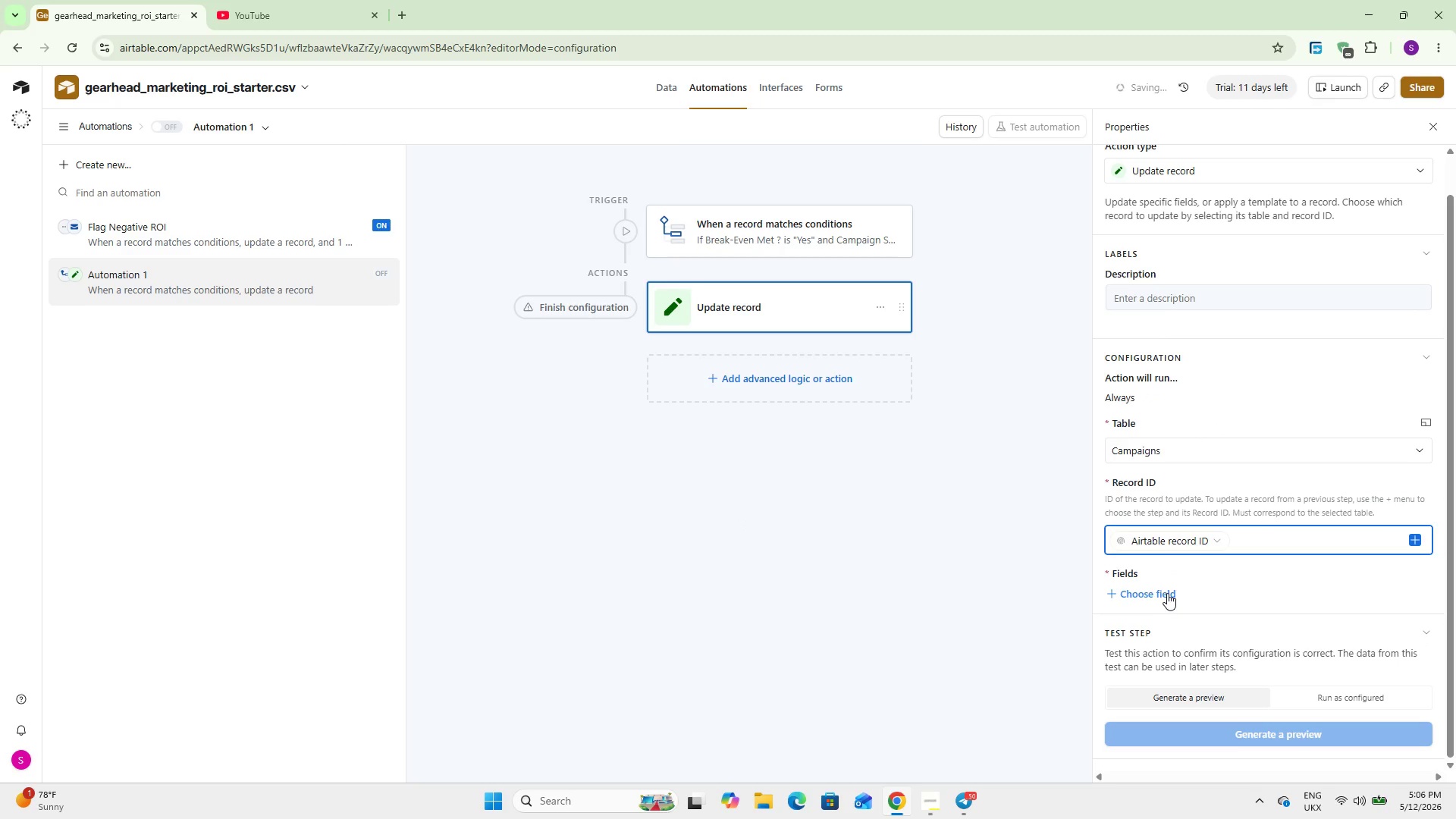 
left_click([1166, 594])
 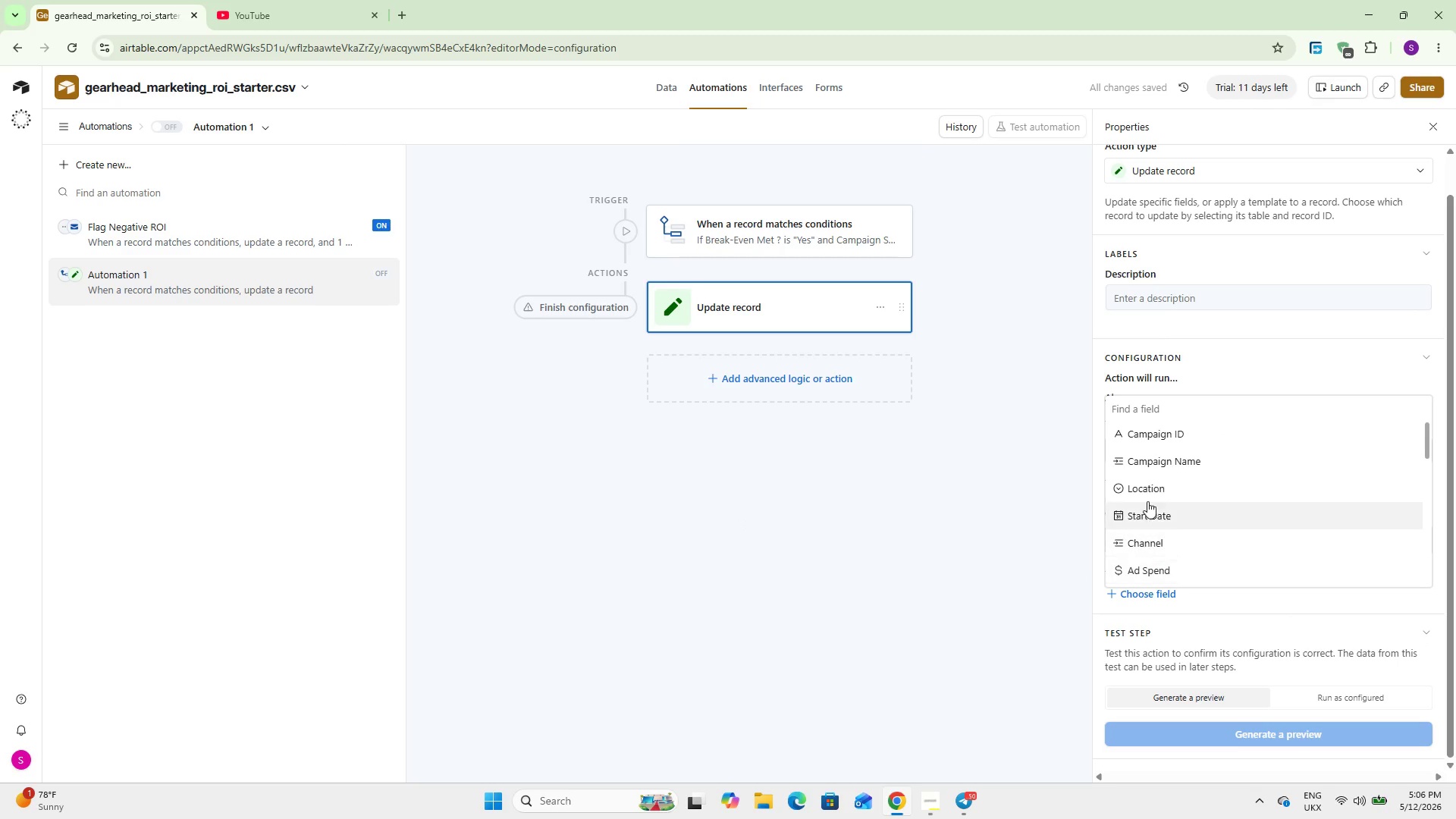 
scroll: coordinate [1151, 493], scroll_direction: down, amount: 1.0
 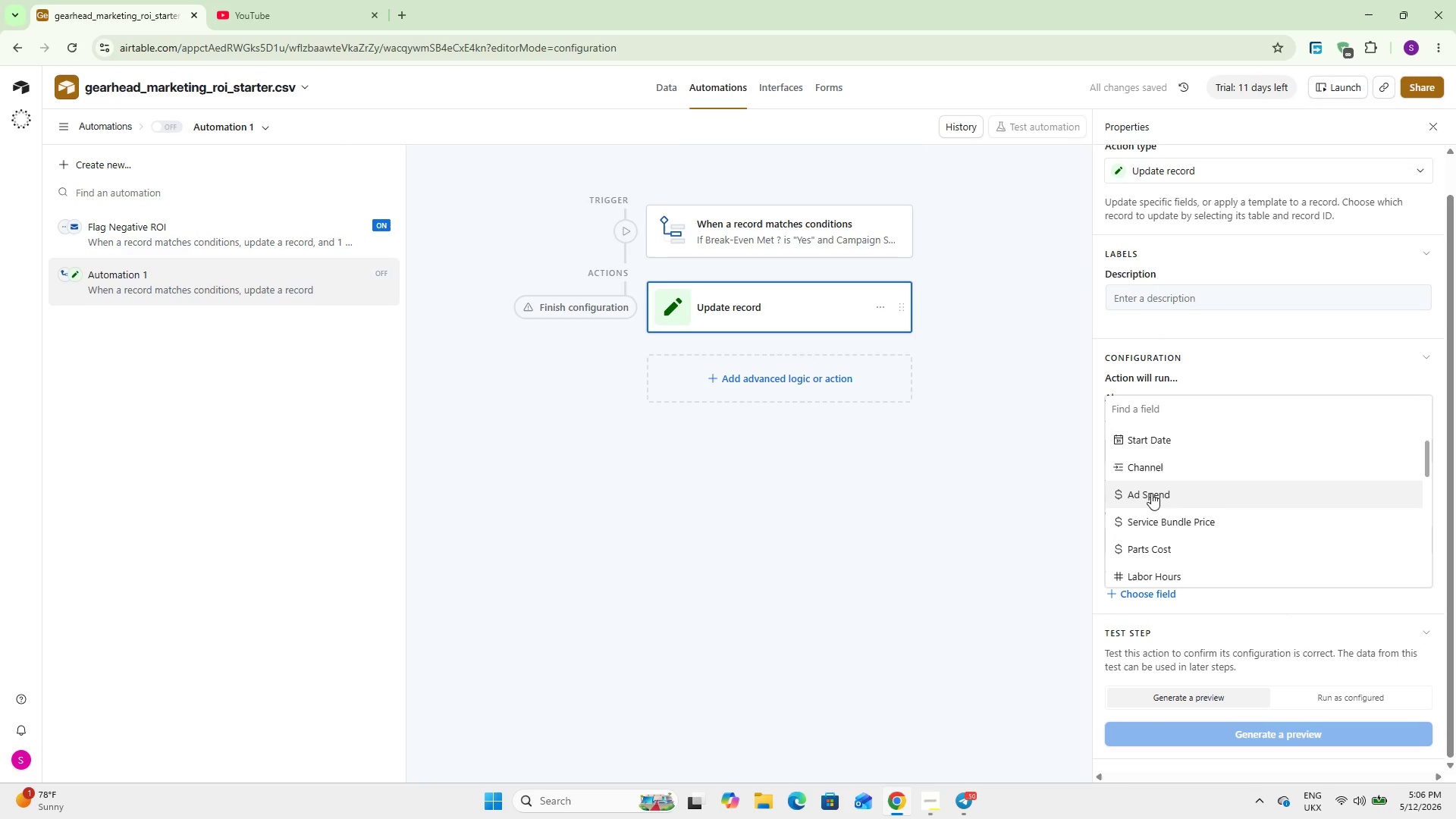 
type(ca)
 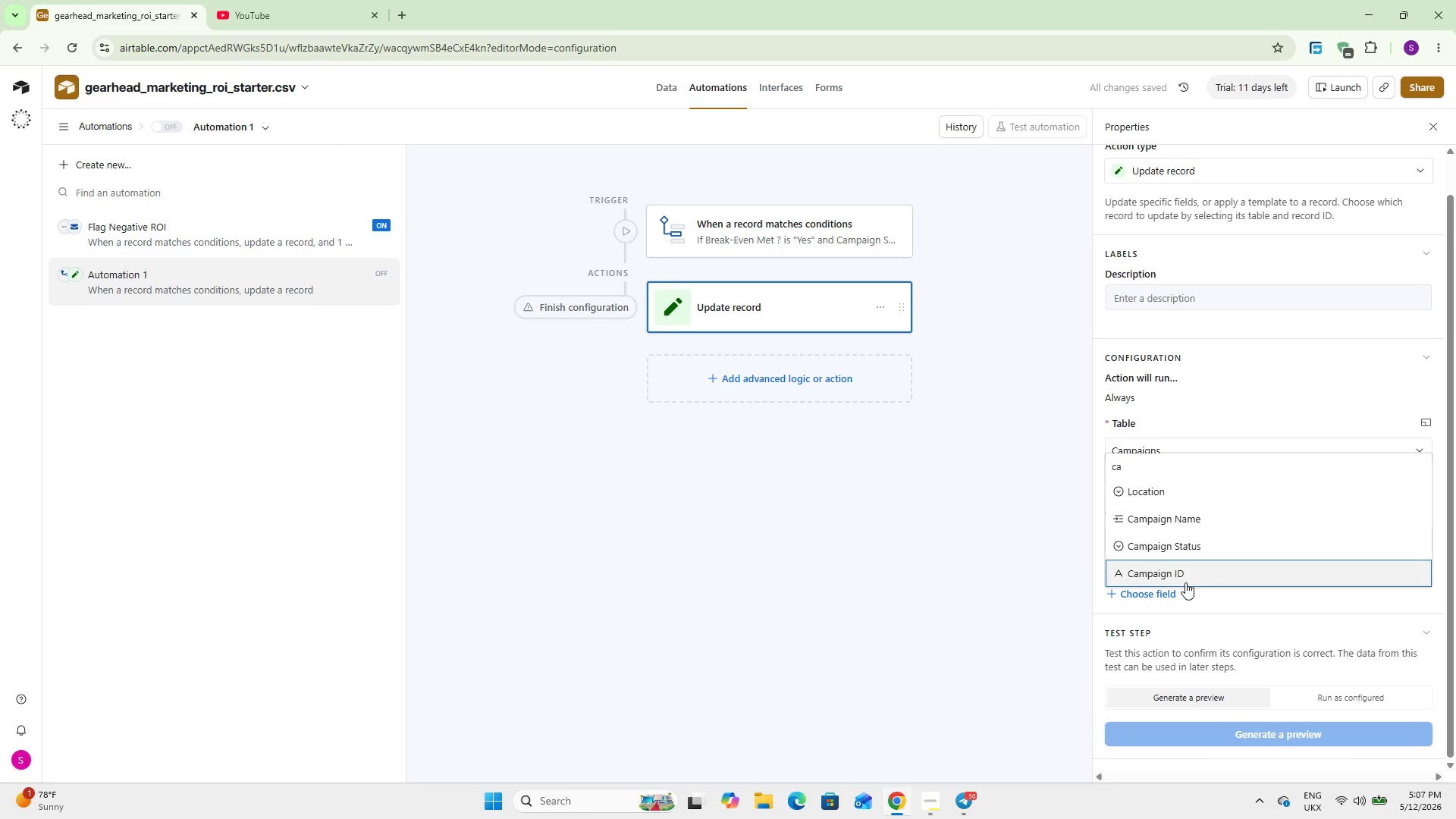 
left_click([1179, 542])
 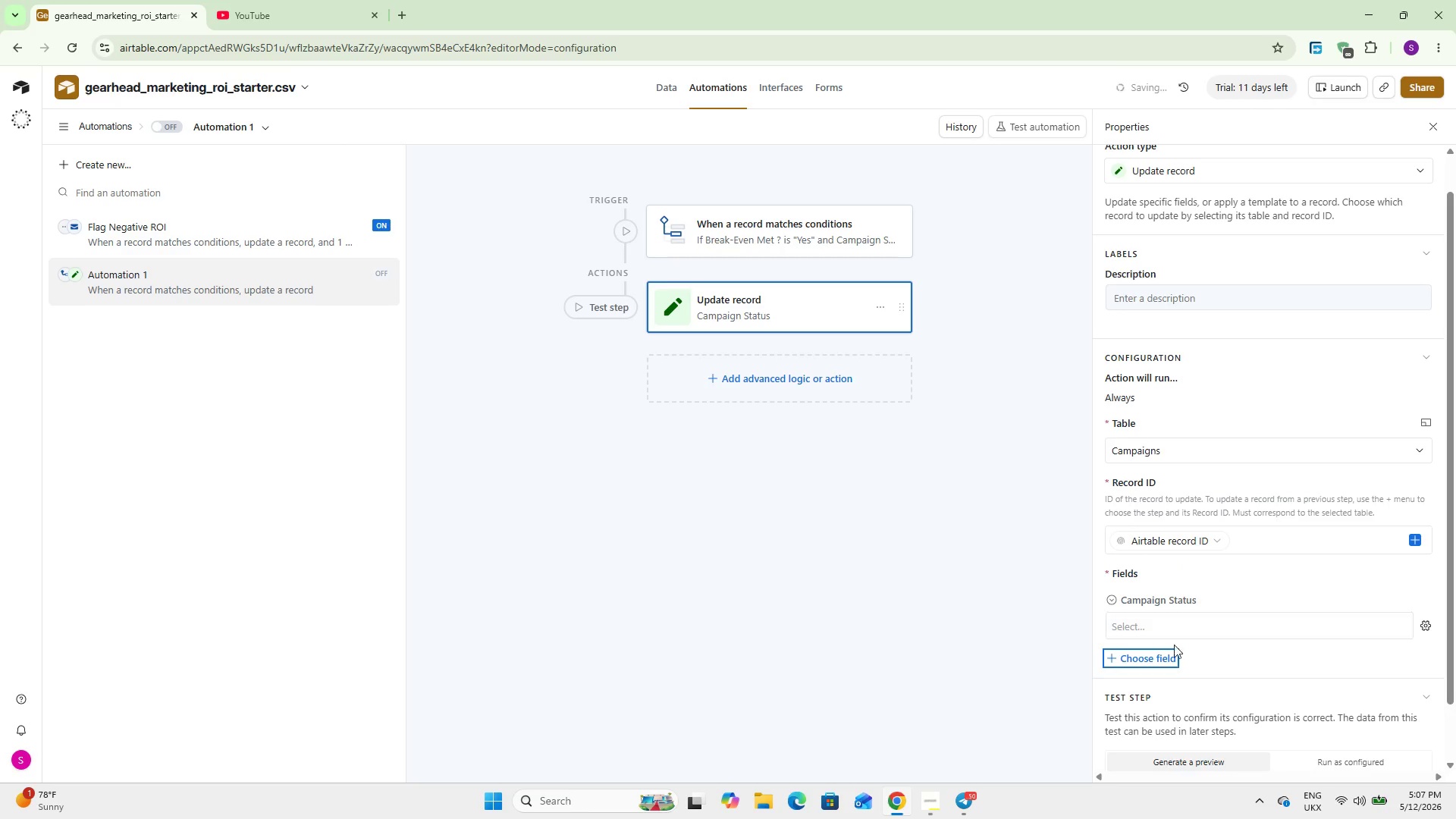 
left_click([1168, 630])
 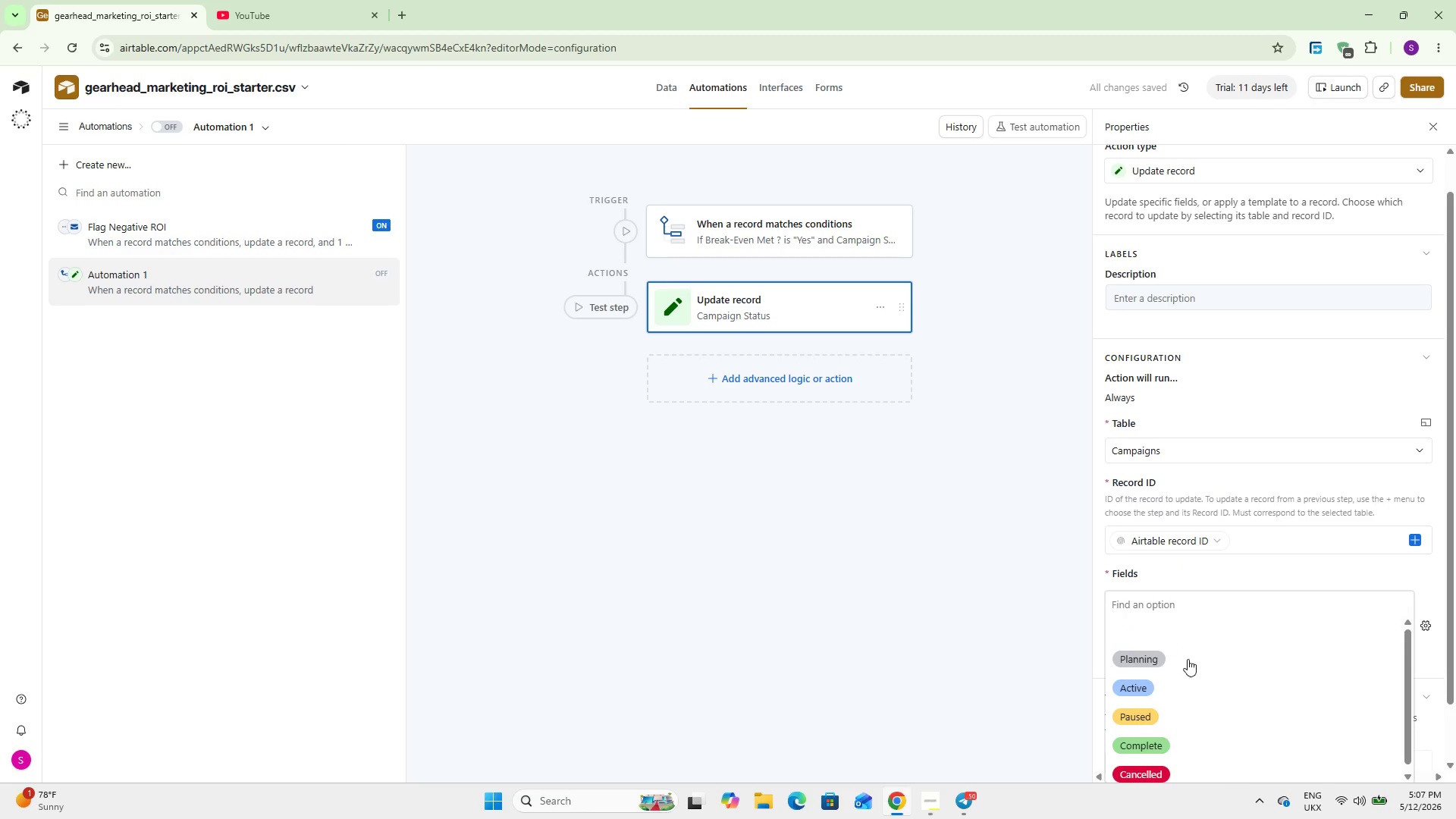 
left_click([1185, 733])
 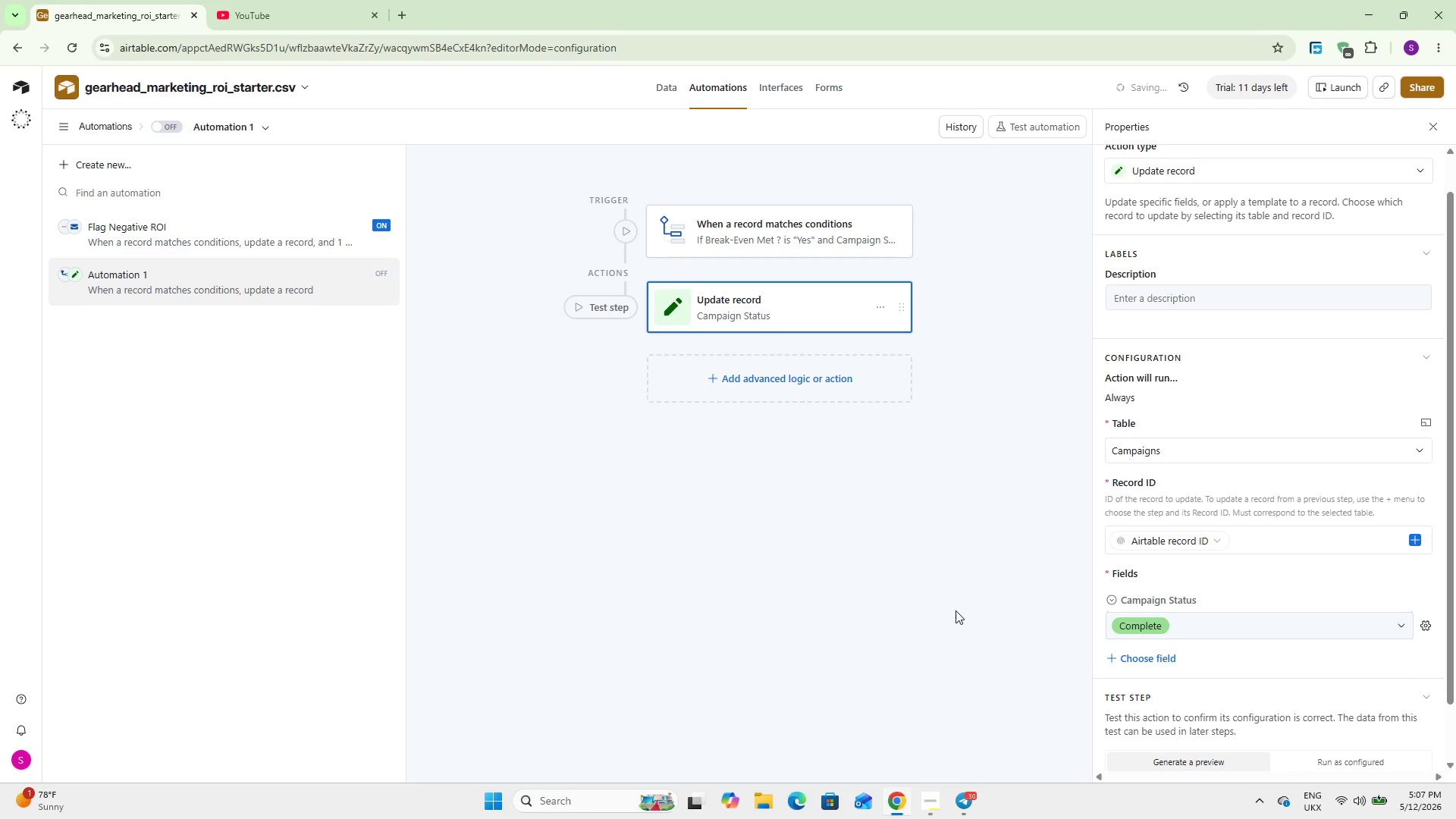 
left_click([956, 610])
 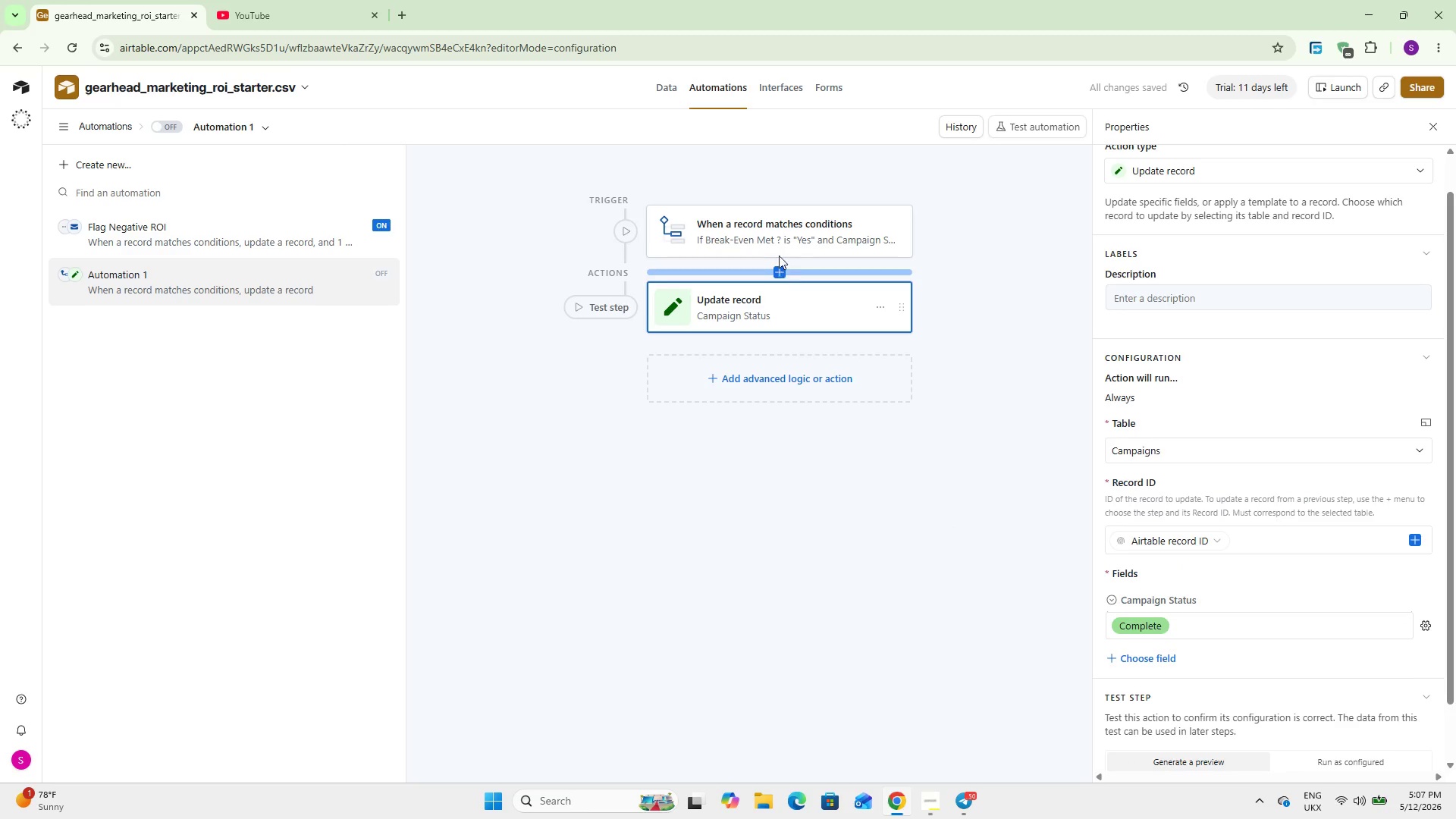 
left_click([780, 236])
 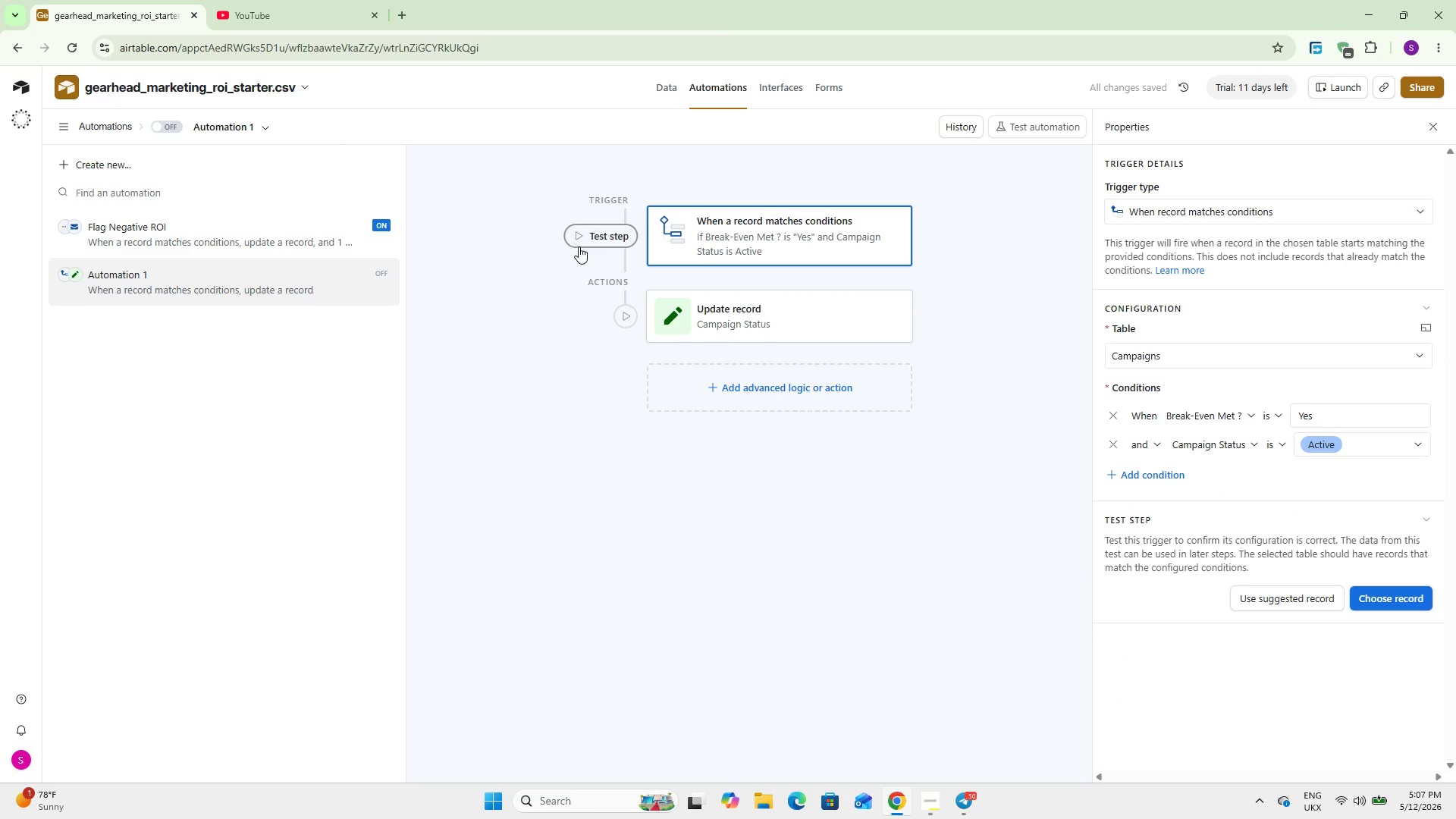 
left_click([597, 237])
 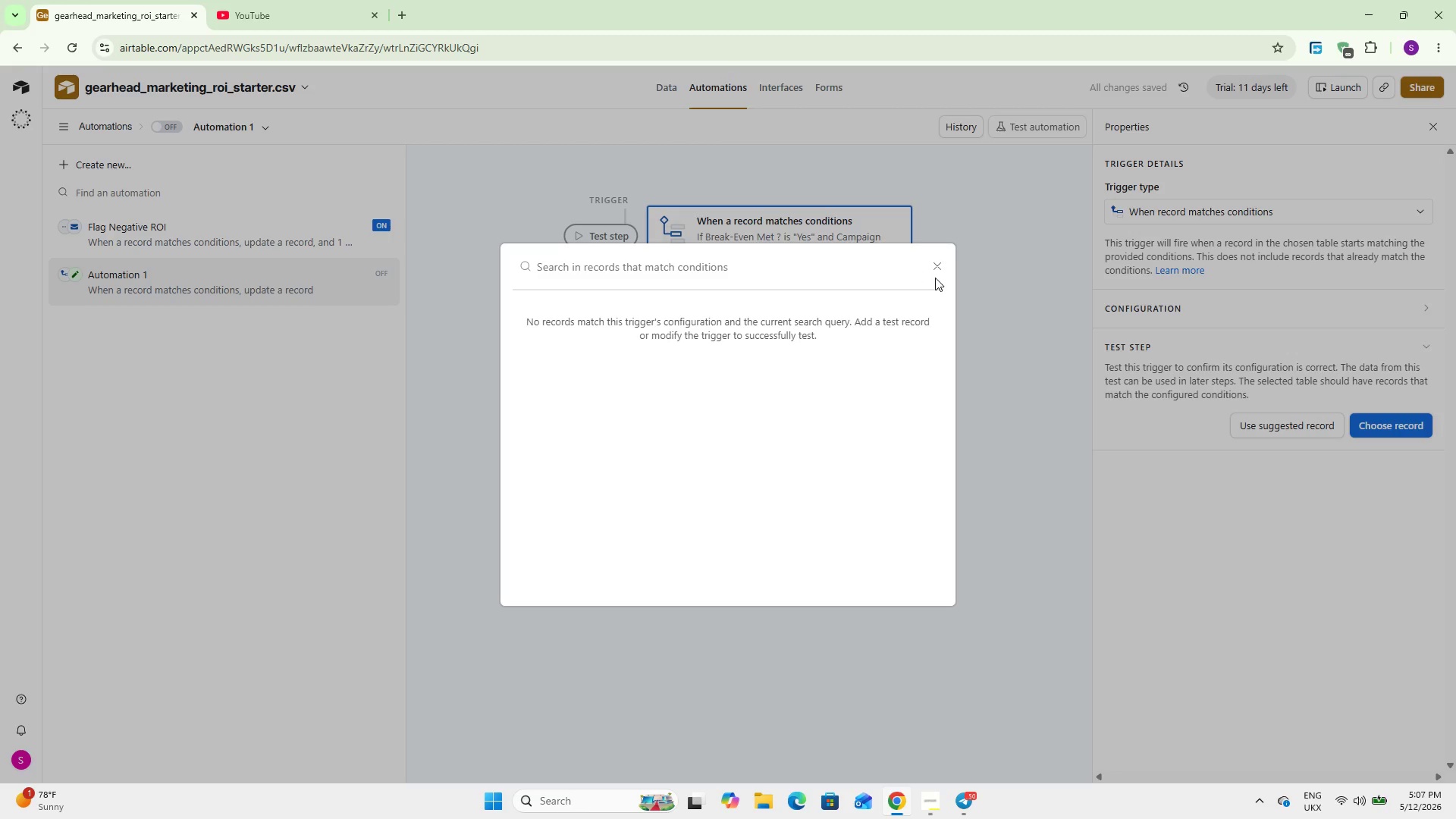 
double_click([940, 269])
 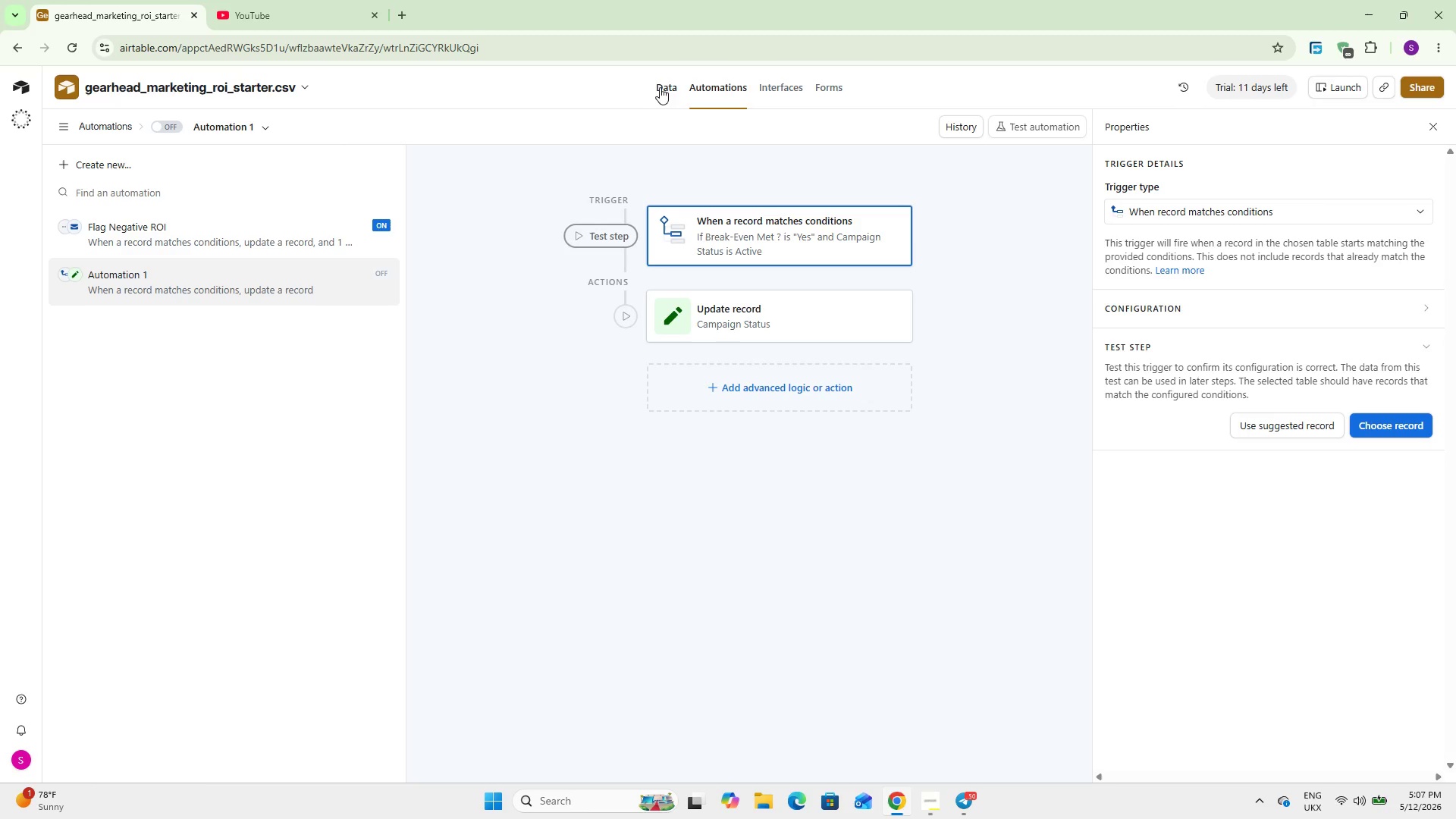 
left_click([657, 84])
 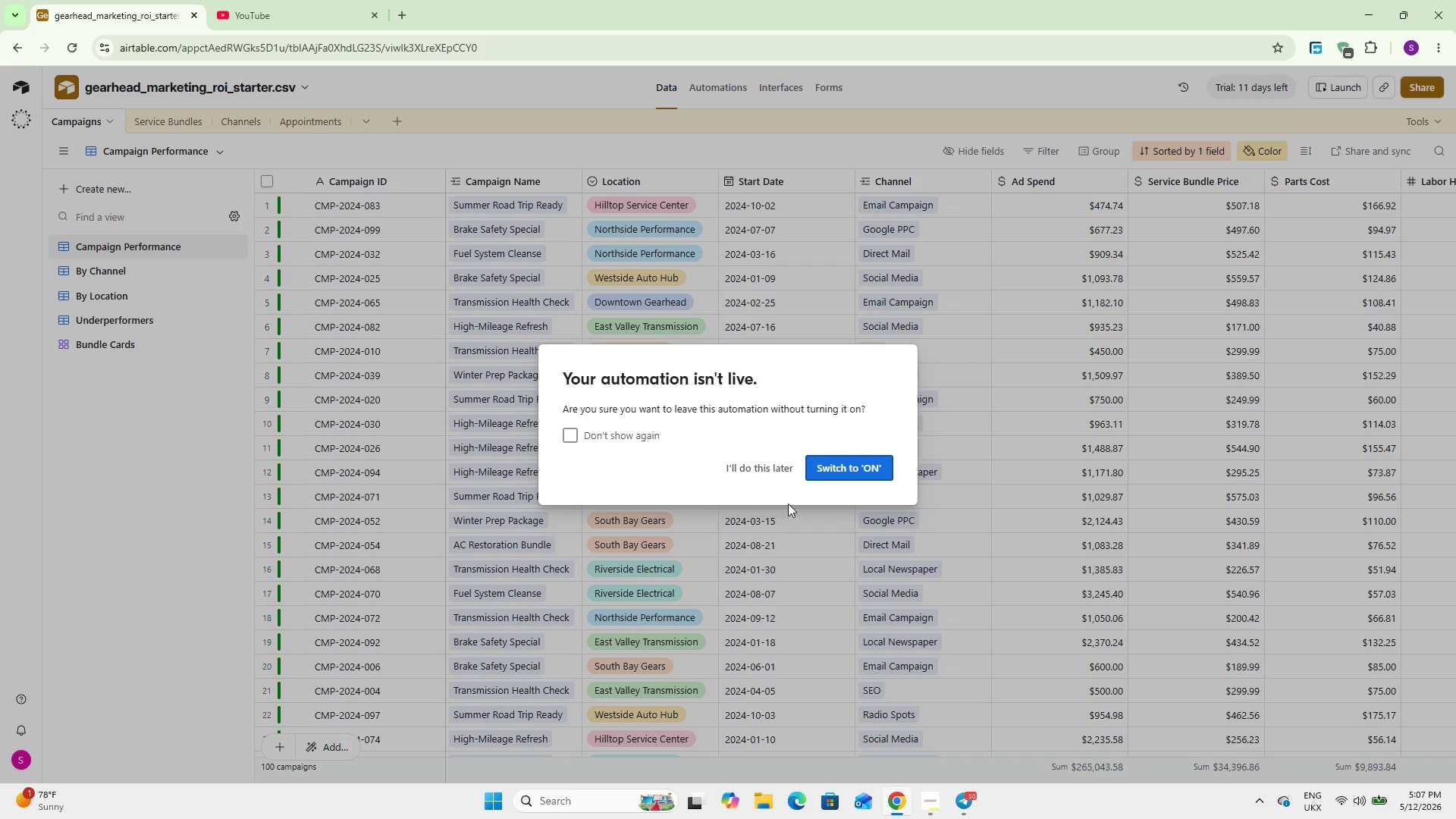 
left_click([748, 458])
 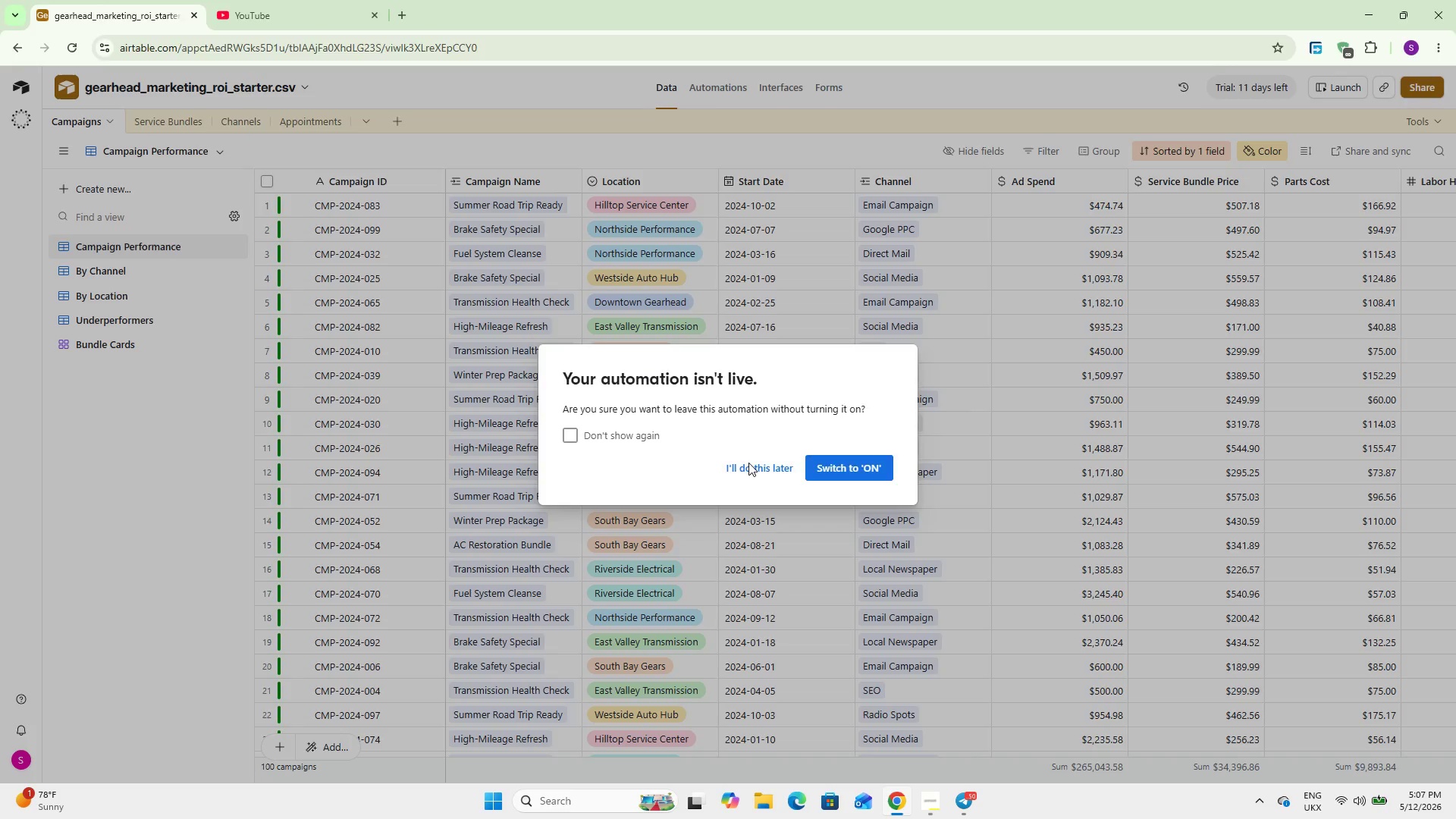 
double_click([748, 463])
 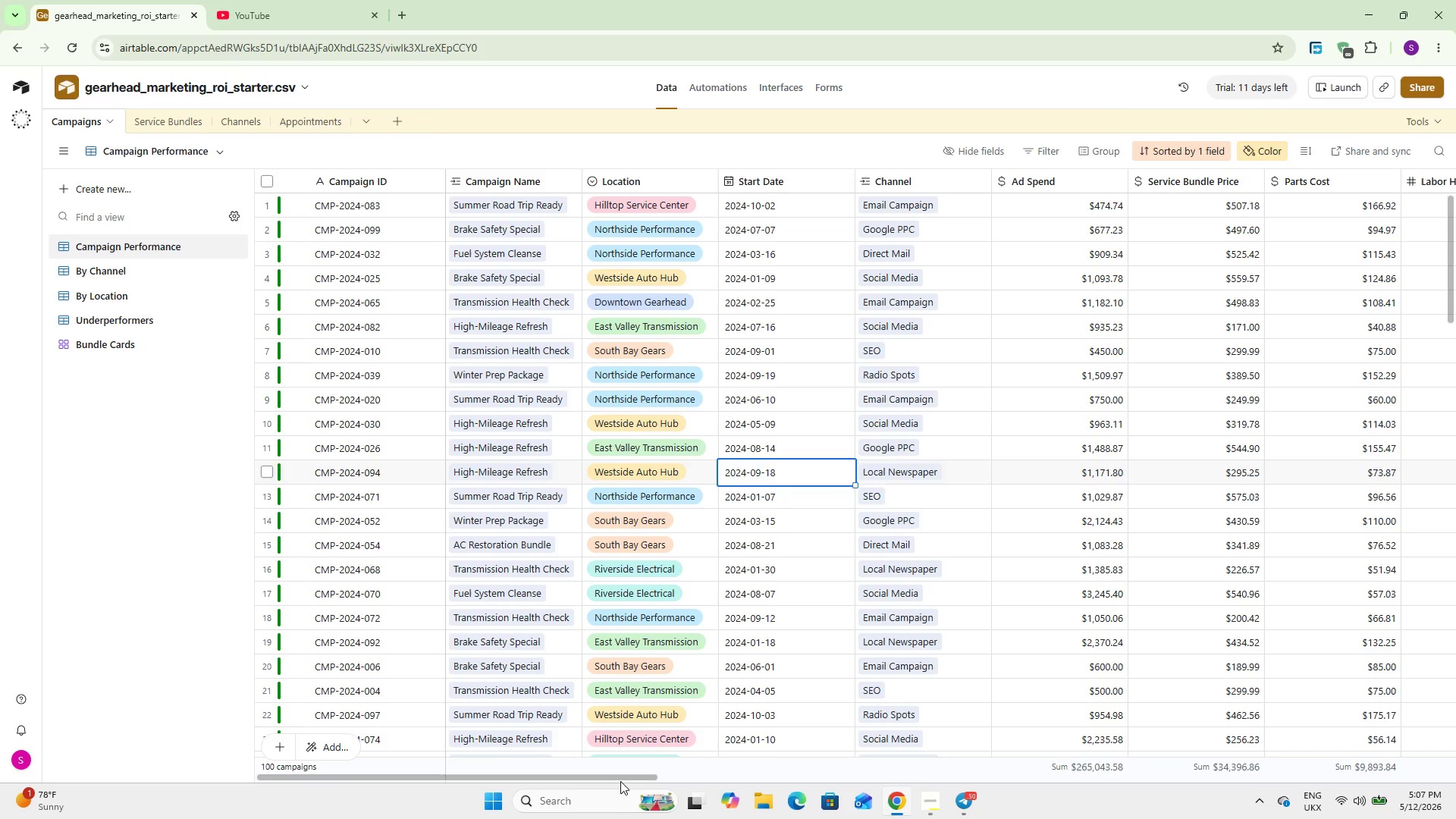 
left_click_drag(start_coordinate=[620, 777], to_coordinate=[1455, 758])
 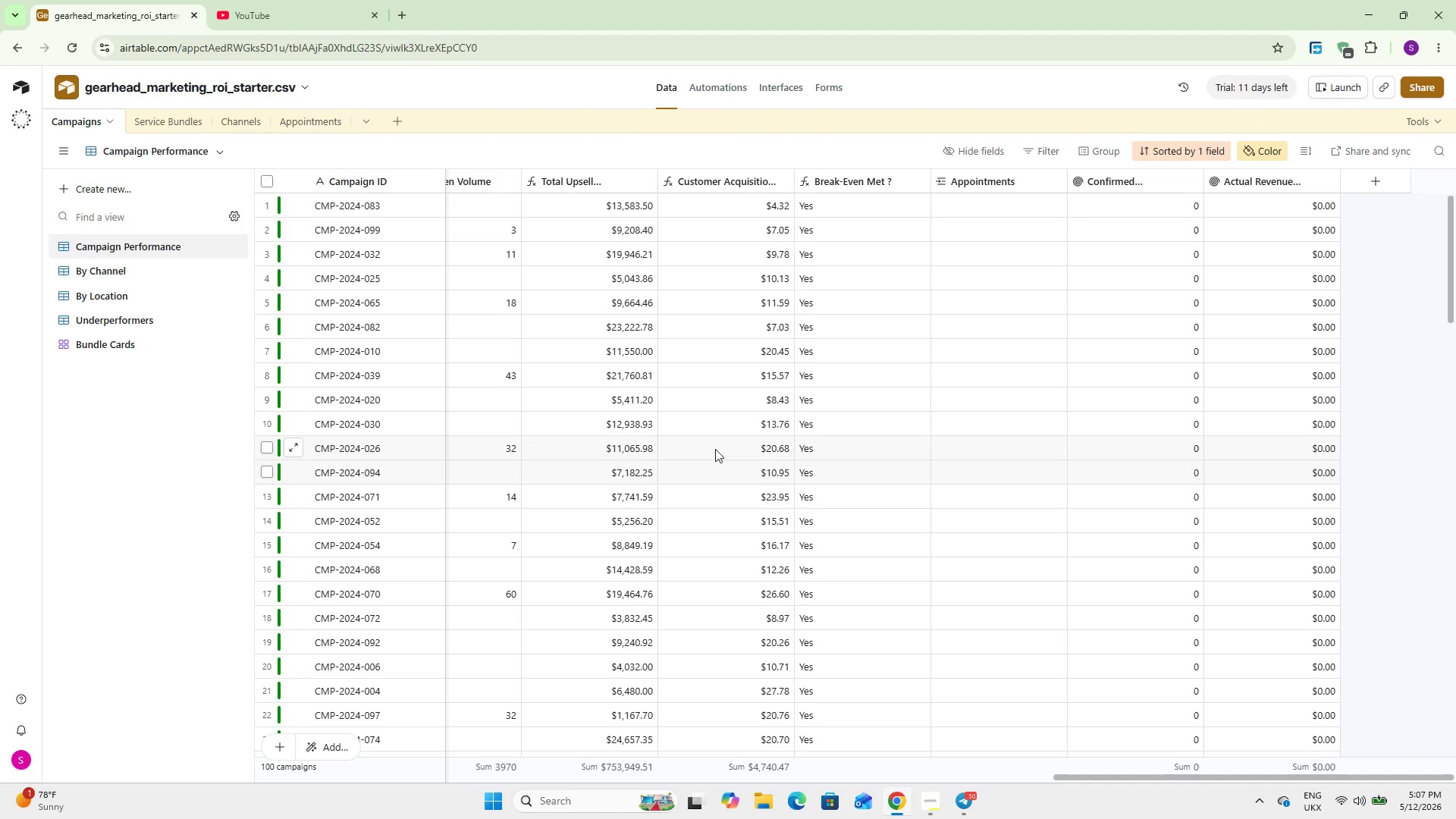 
hold_key(key=ShiftLeft, duration=3.67)
scroll: coordinate [863, 464], scroll_direction: up, amount: 5.0
 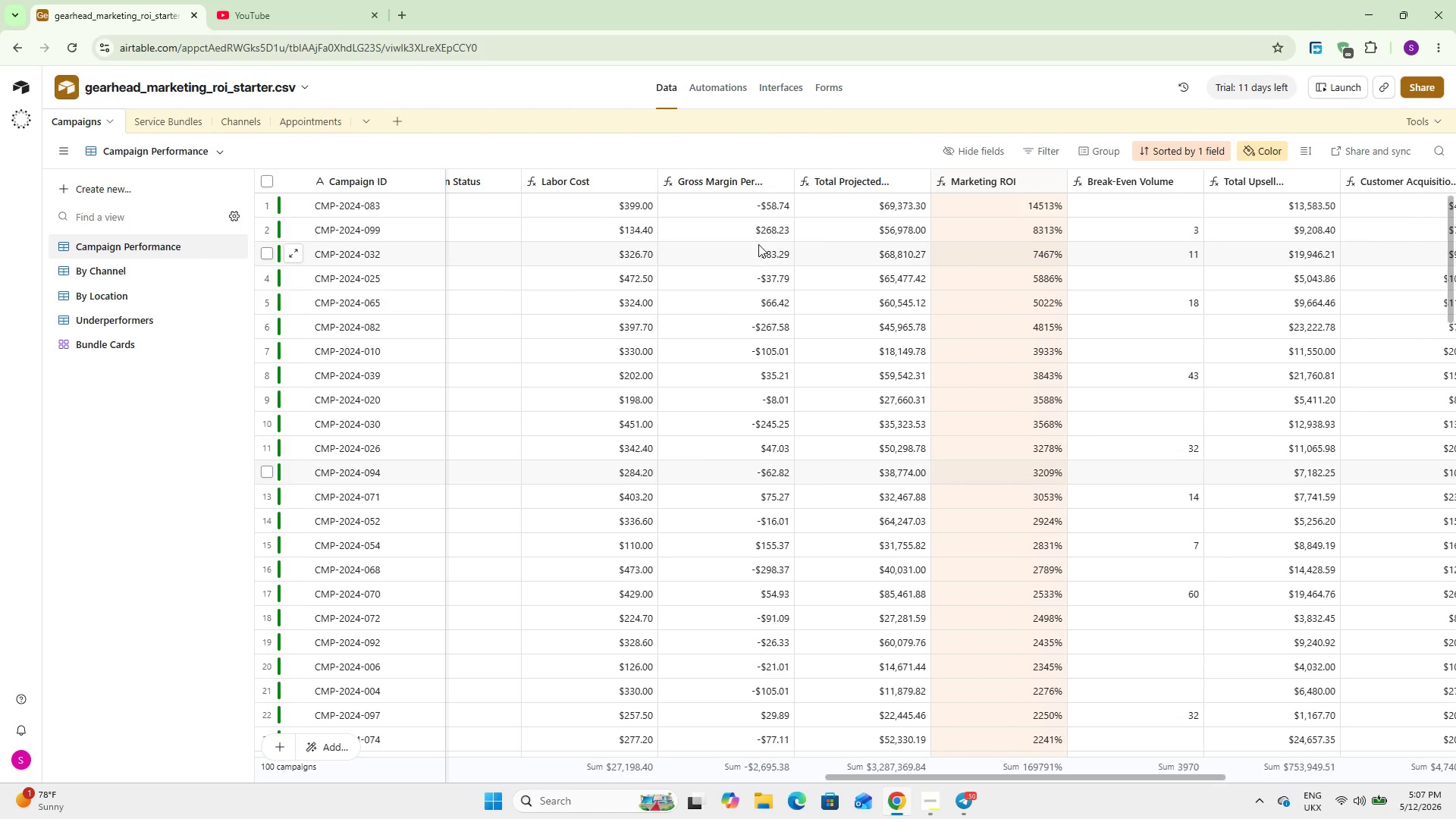 
hold_key(key=ShiftLeft, duration=0.69)
scroll: coordinate [639, 318], scroll_direction: up, amount: 1.0
 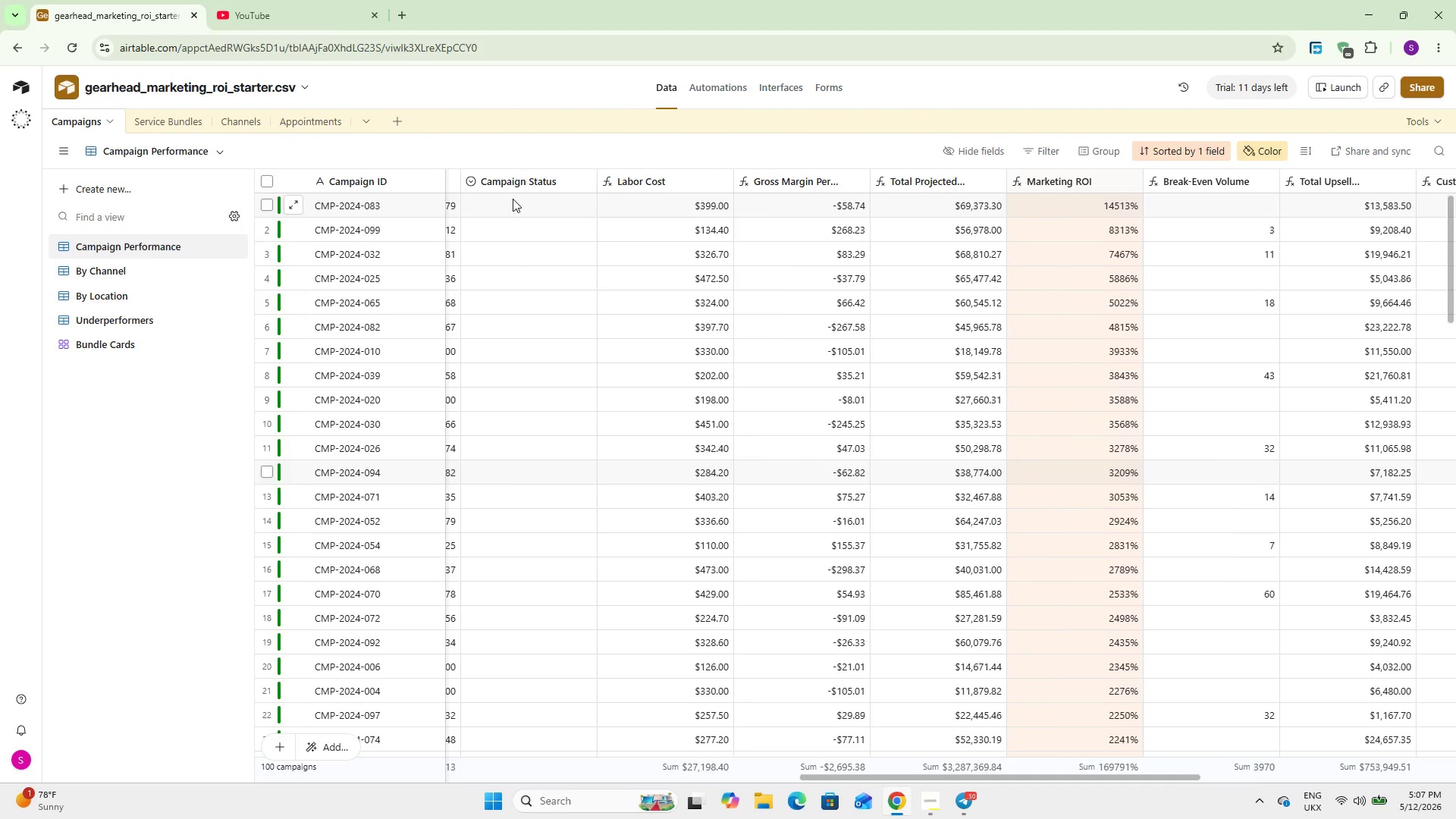 
double_click([513, 199])
 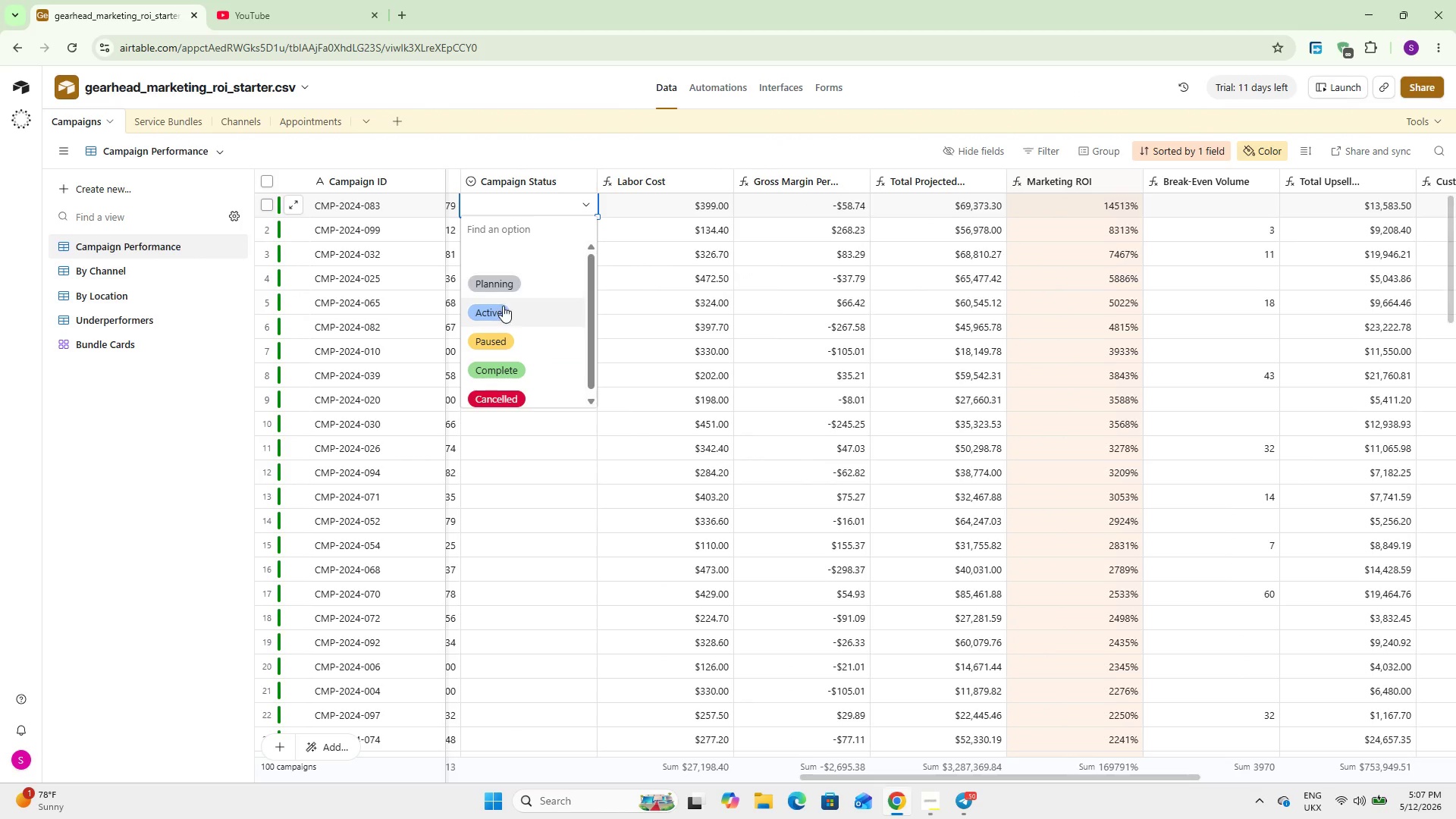 
left_click([504, 306])
 